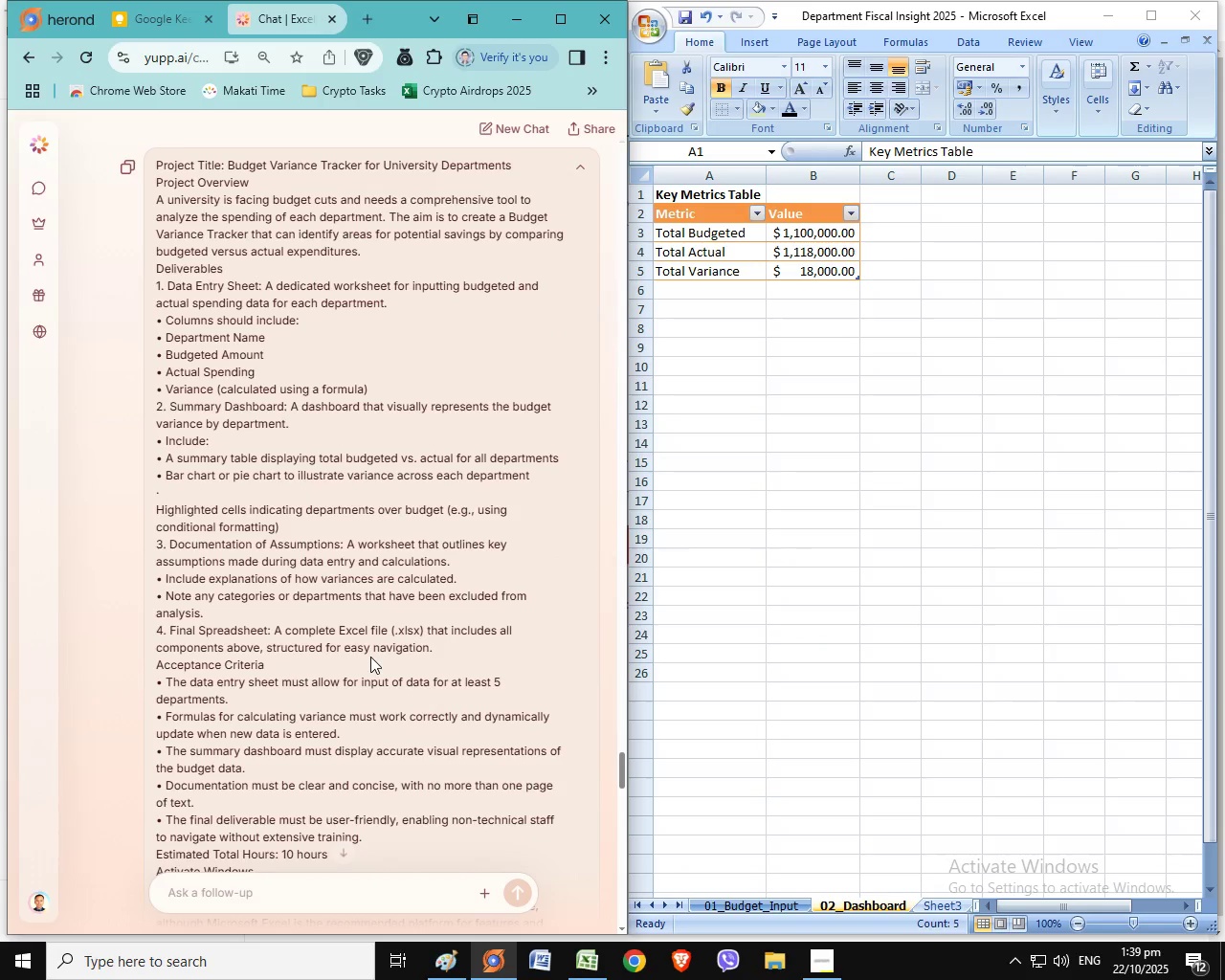 
scroll: coordinate [276, 697], scroll_direction: down, amount: 7.0
 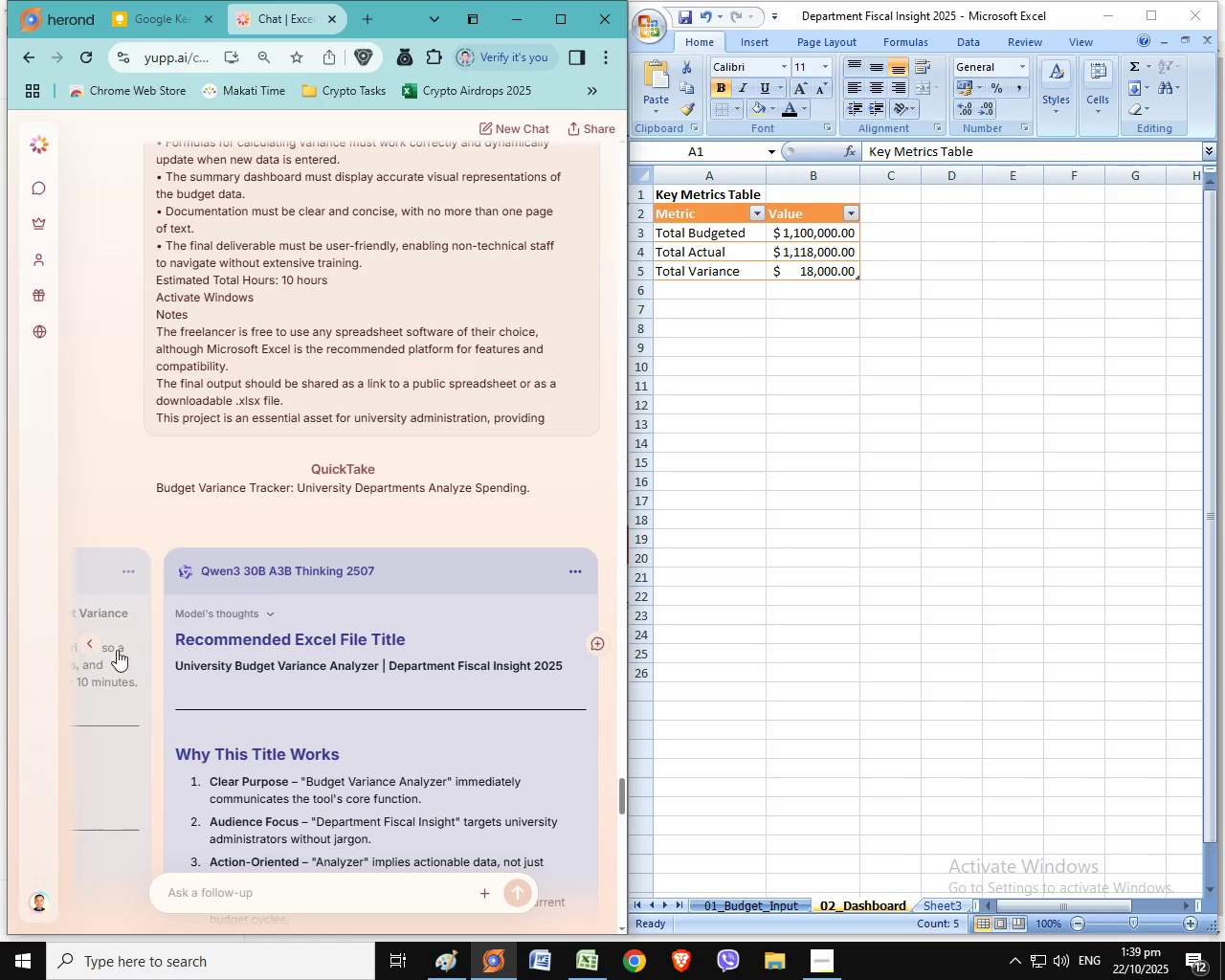 
left_click([92, 650])
 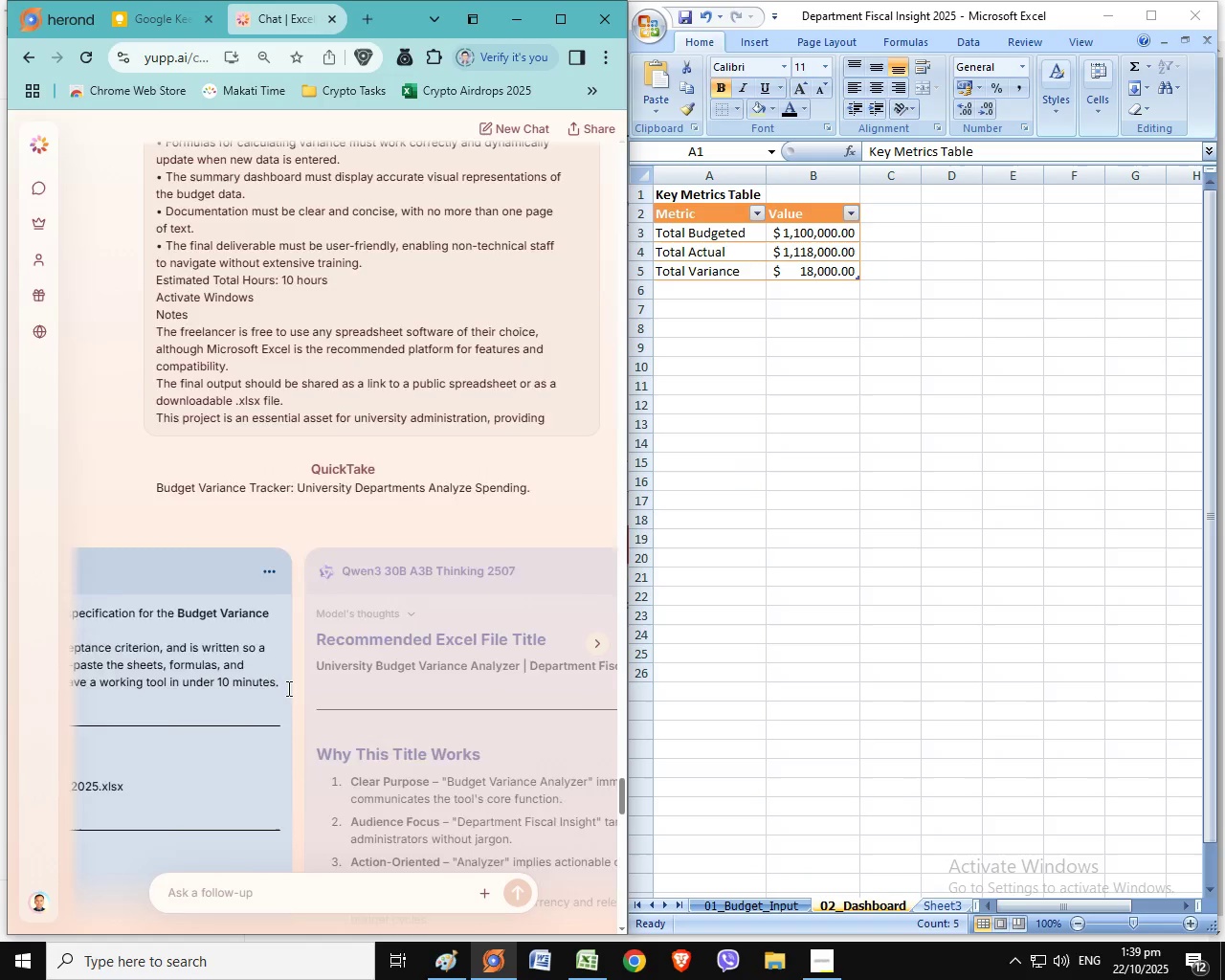 
scroll: coordinate [336, 684], scroll_direction: down, amount: 7.0
 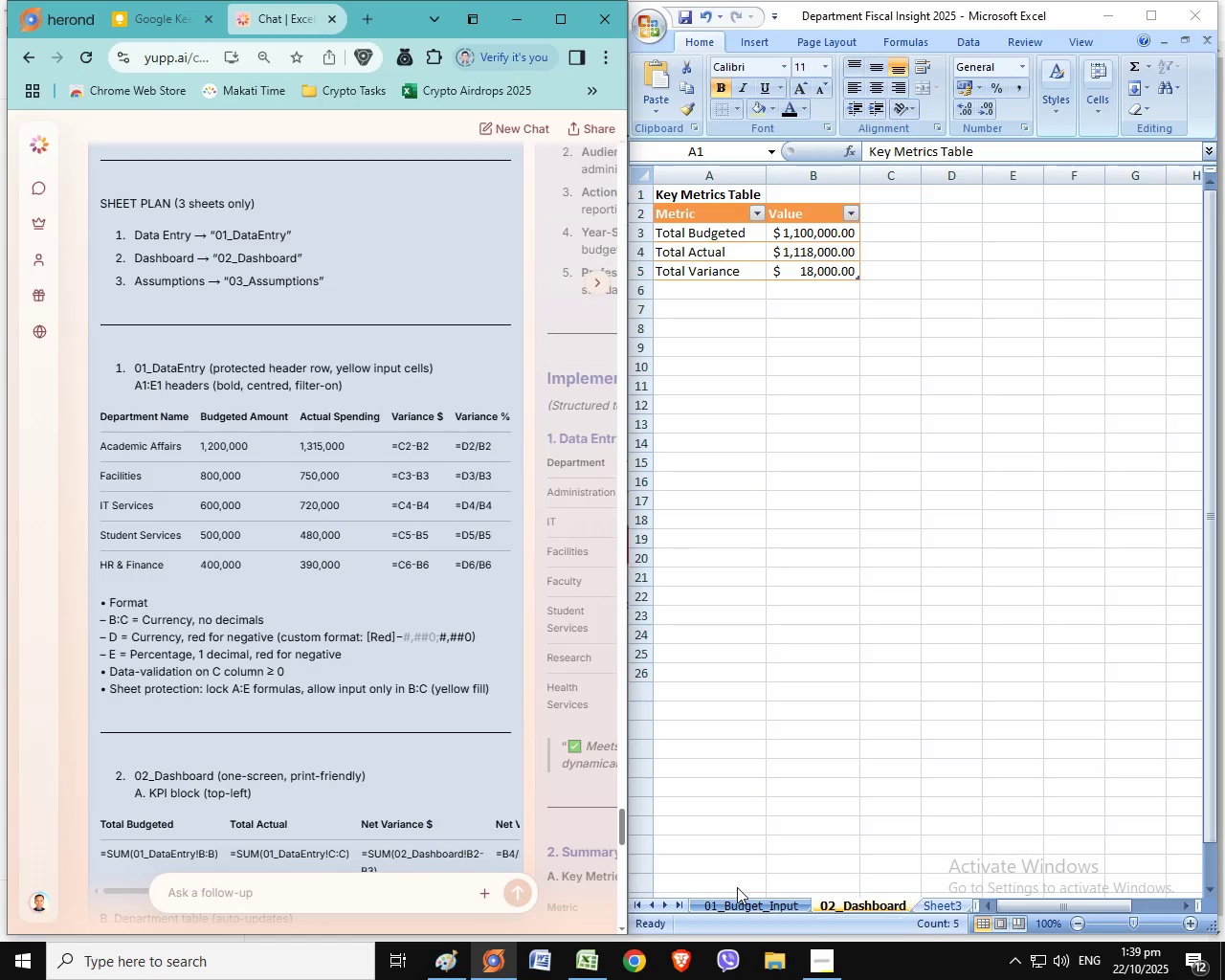 
wait(7.91)
 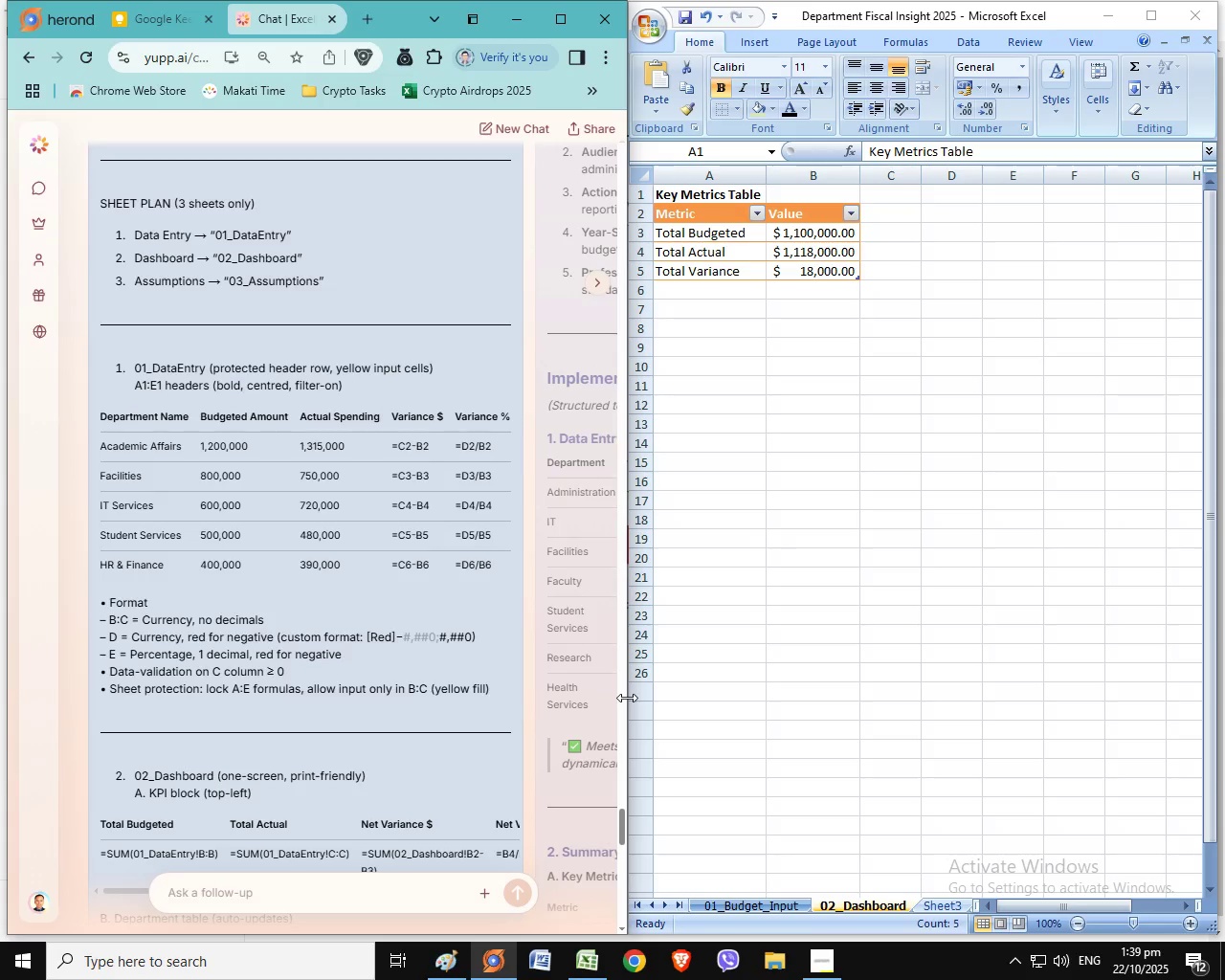 
left_click([743, 904])
 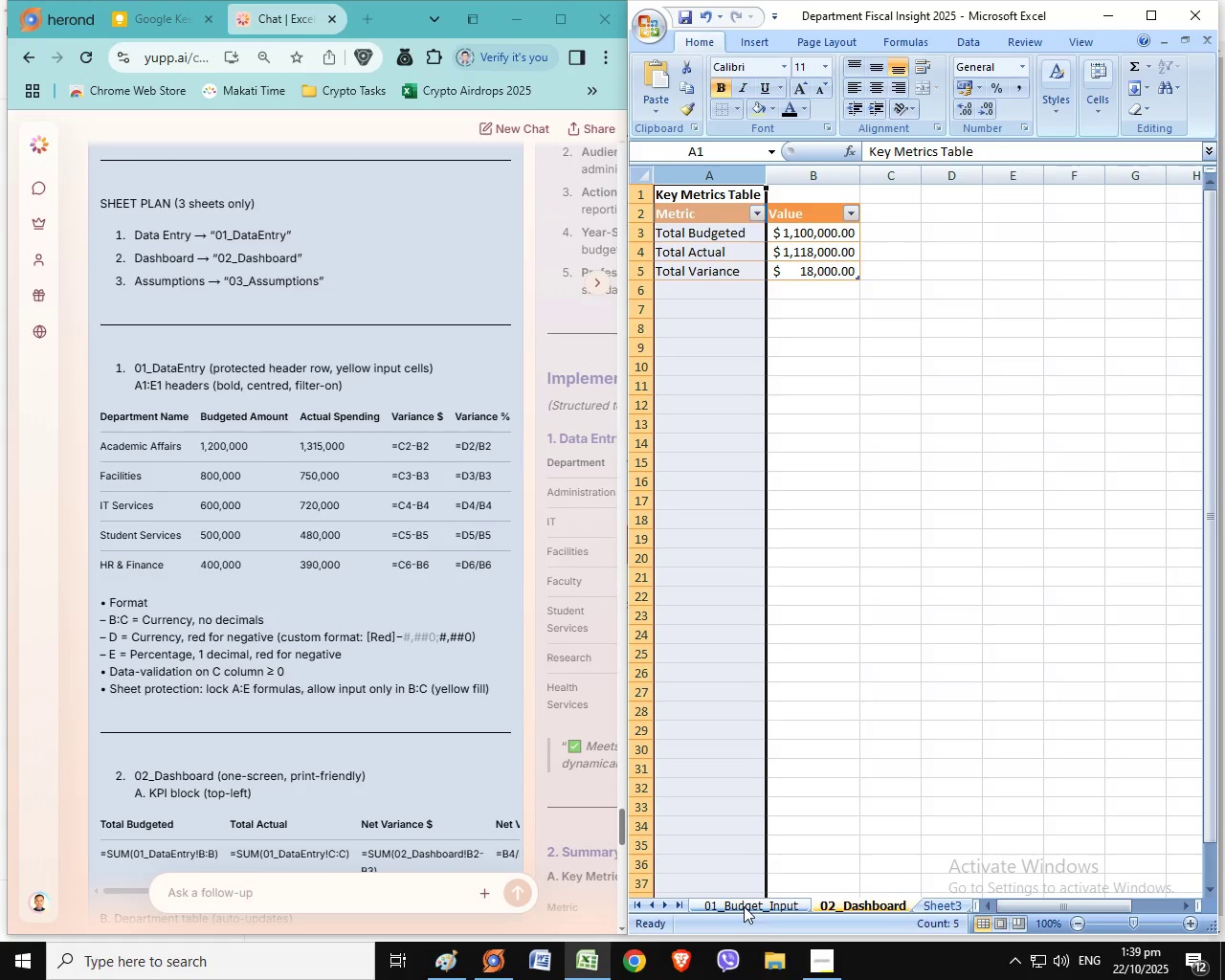 
left_click([744, 906])
 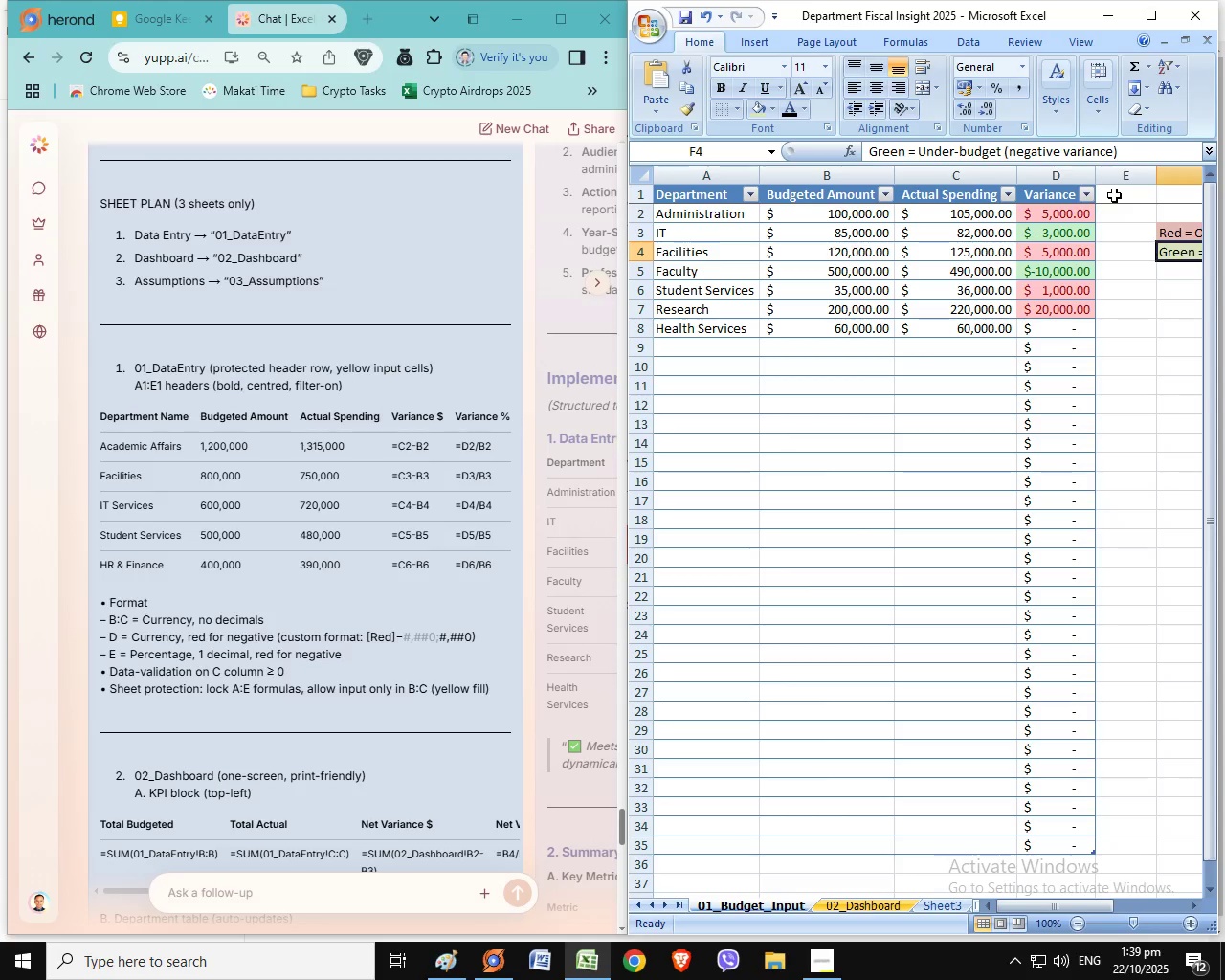 
double_click([1114, 195])
 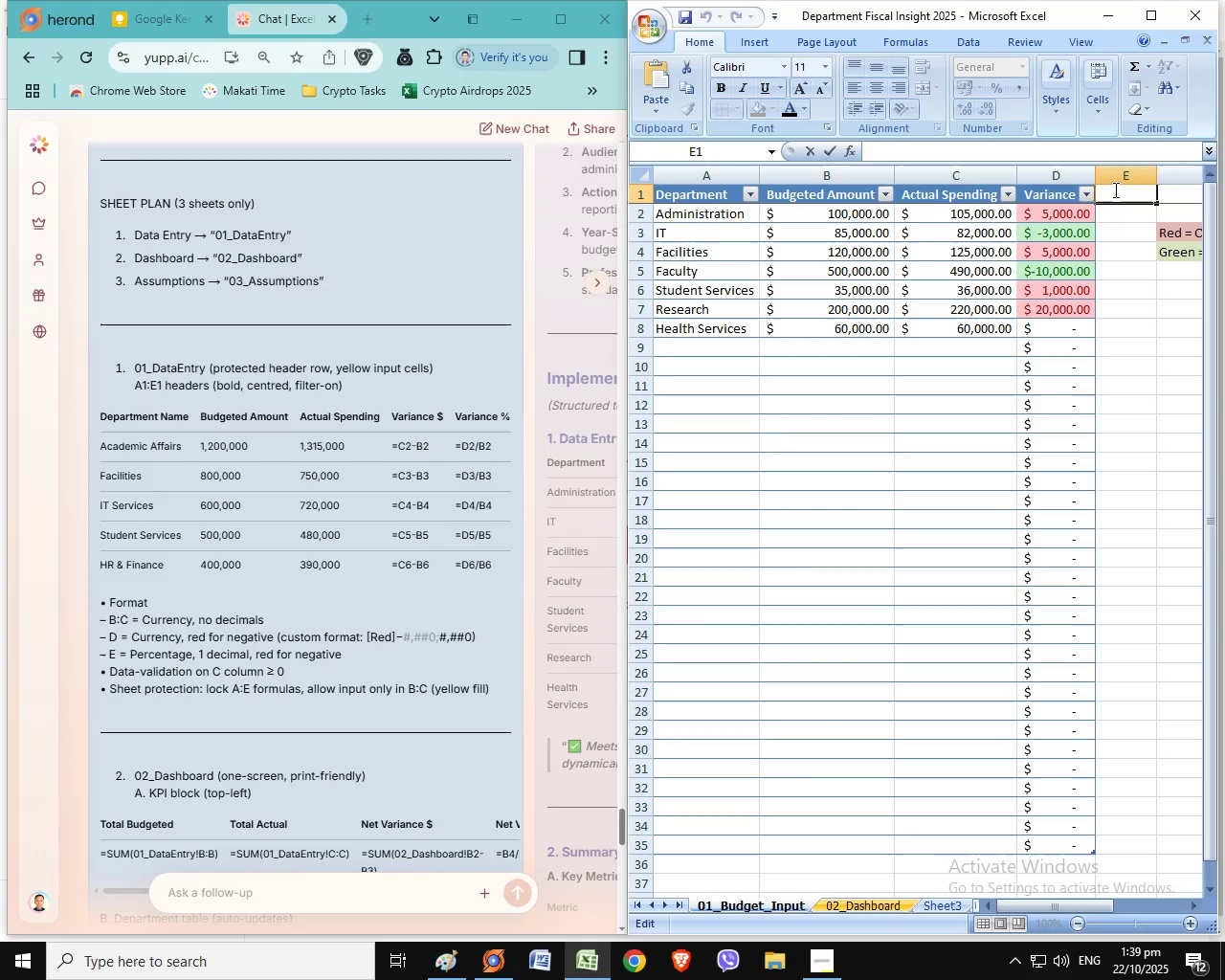 
triple_click([1114, 195])
 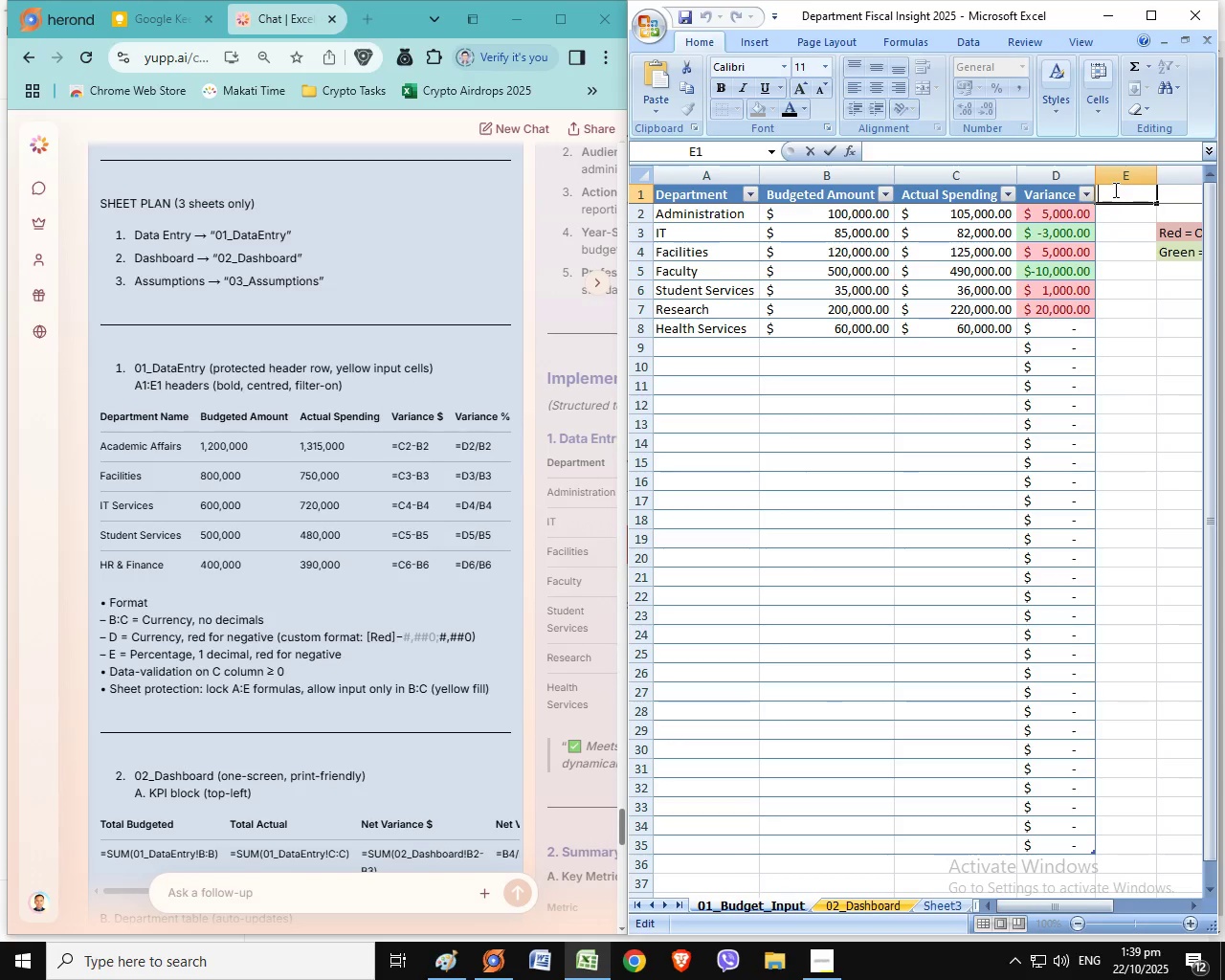 
type(Variance %)
 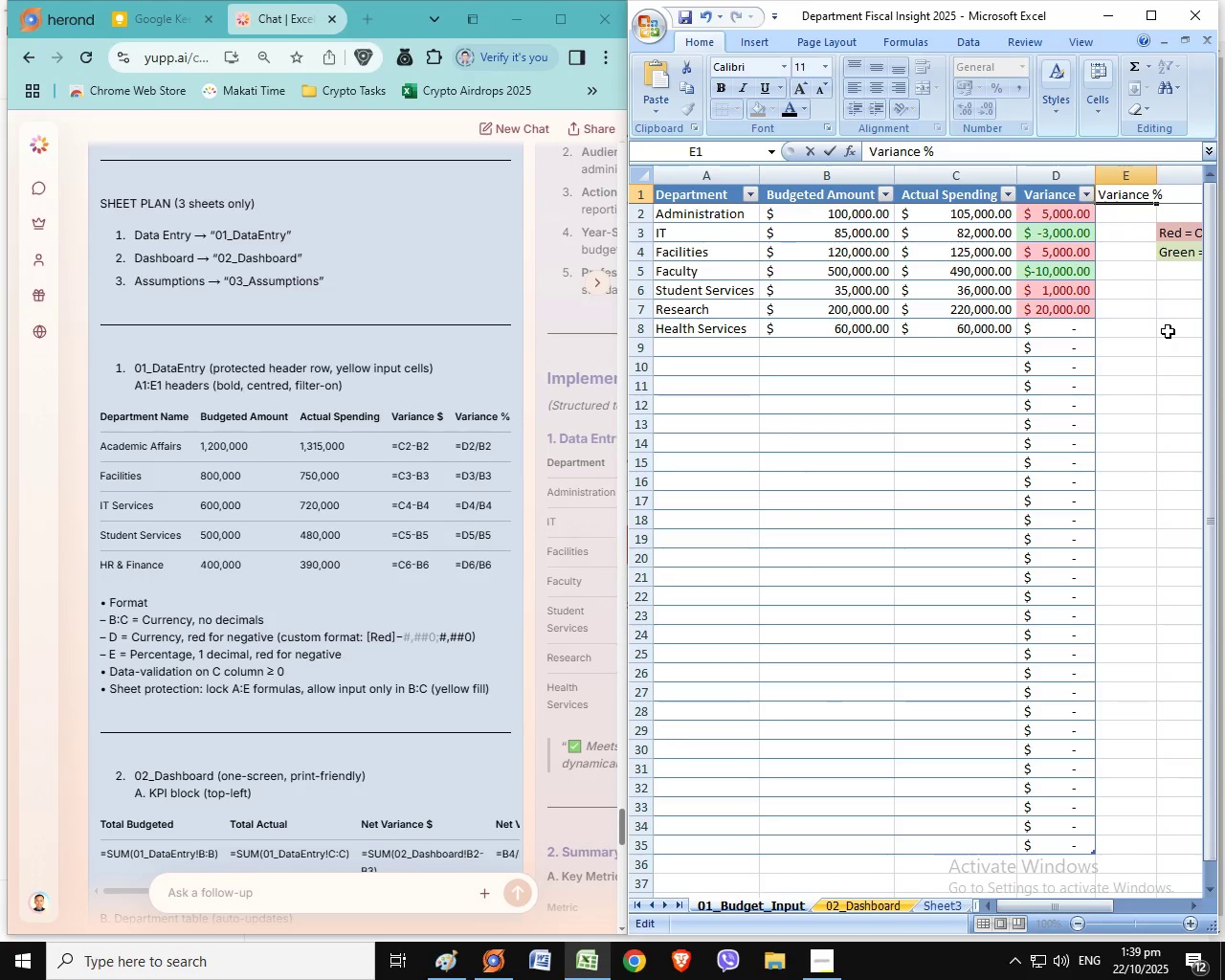 
left_click_drag(start_coordinate=[1147, 361], to_coordinate=[1151, 361])
 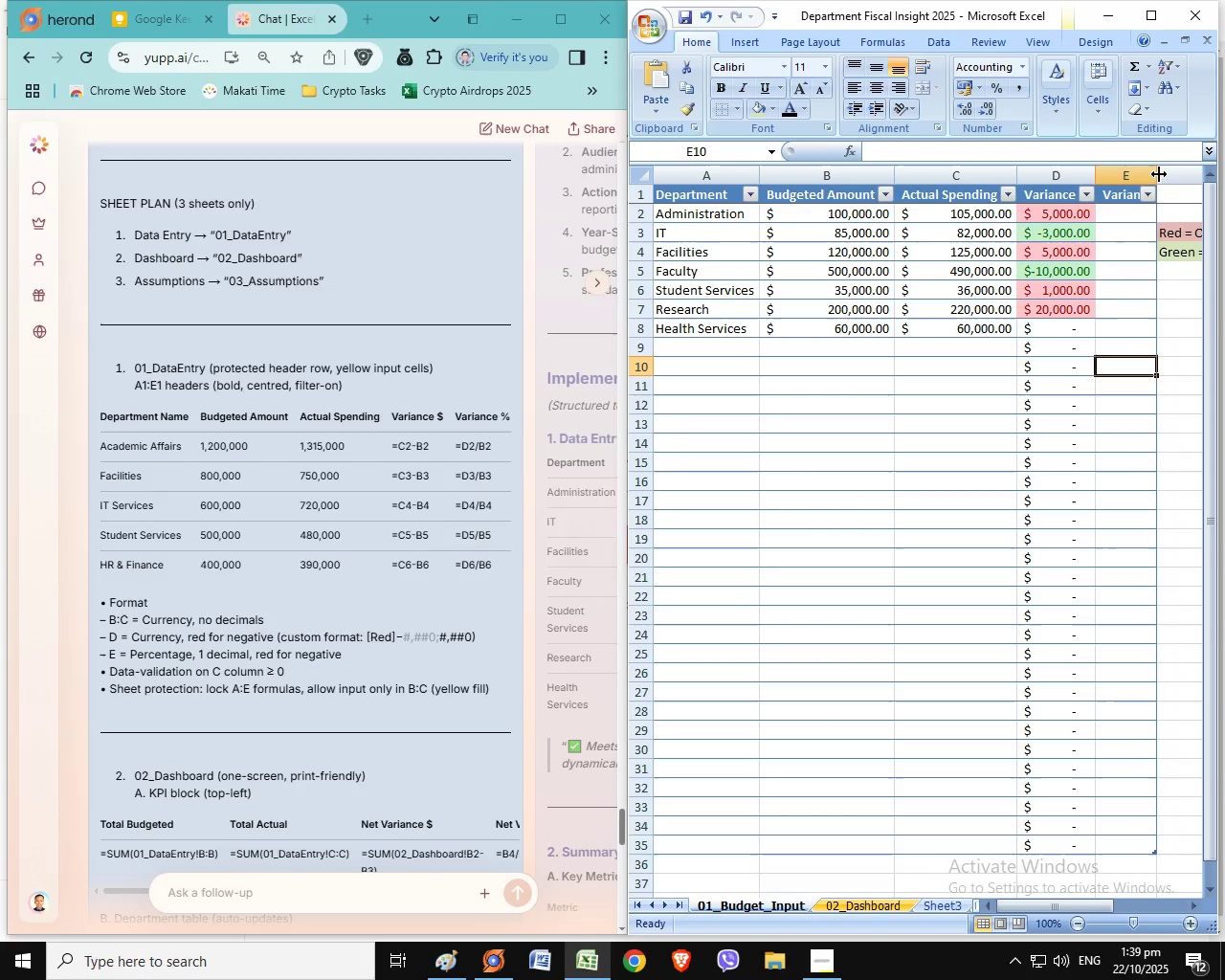 
left_click_drag(start_coordinate=[1159, 174], to_coordinate=[1175, 173])
 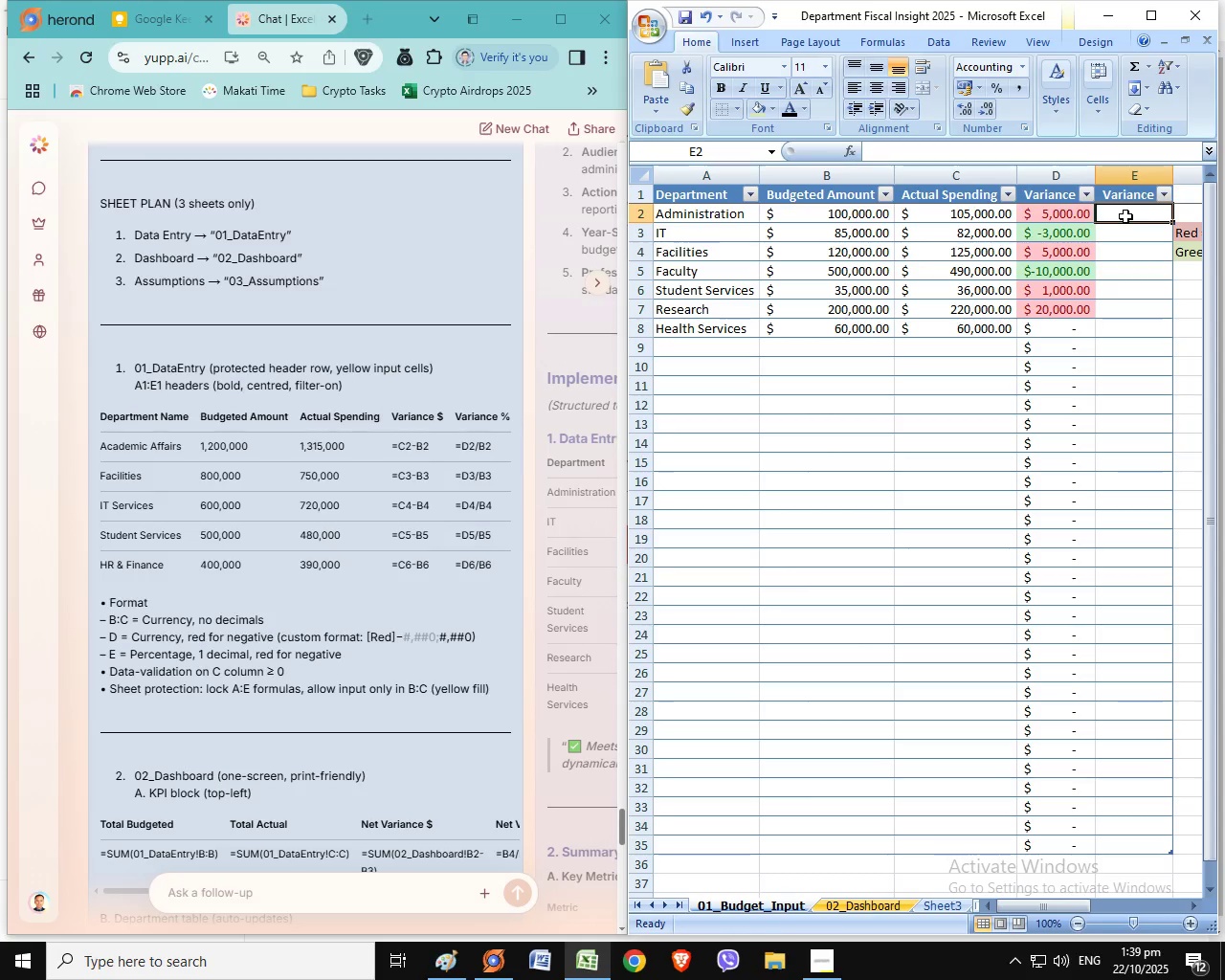 
left_click([1125, 216])
 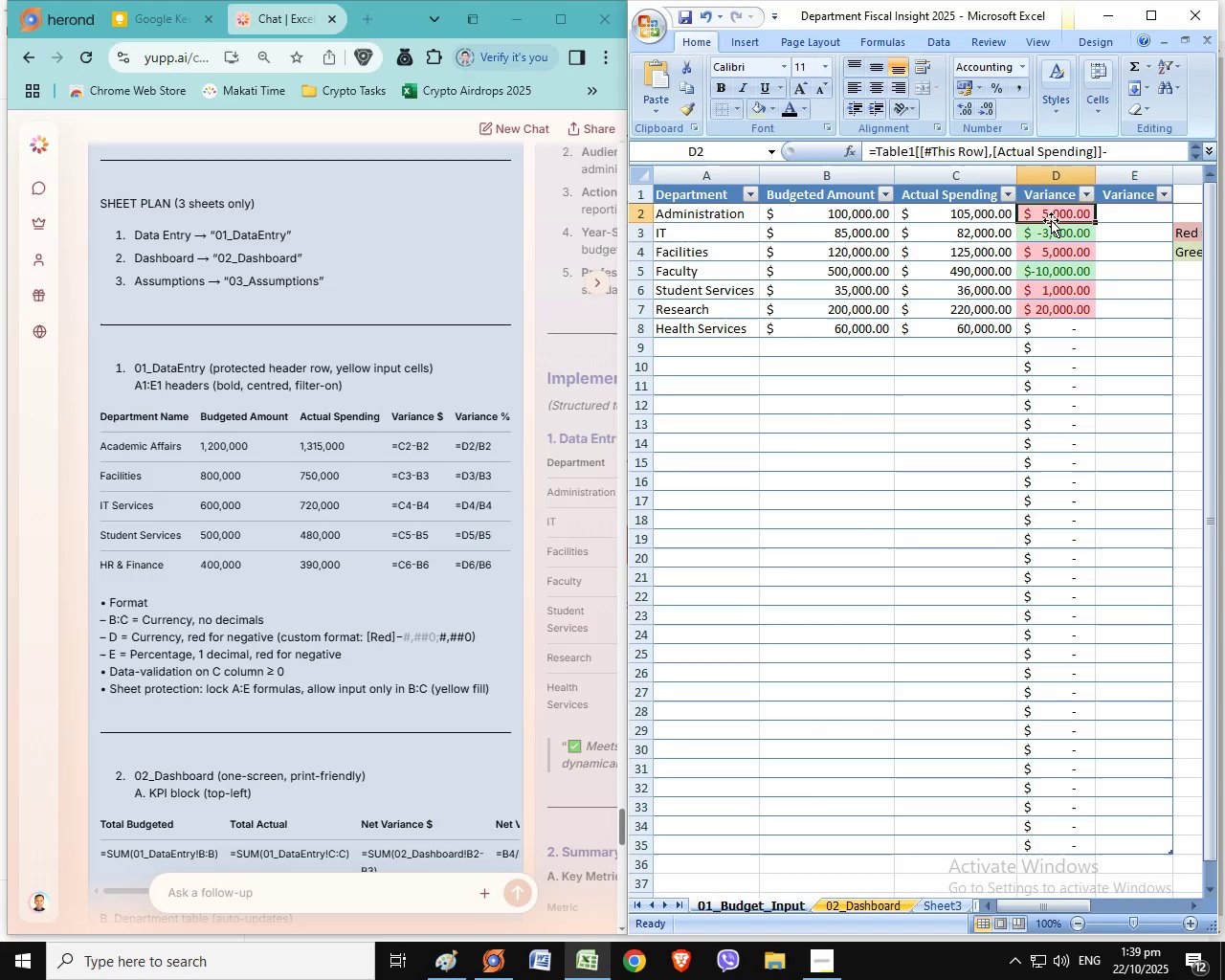 
left_click([1051, 220])
 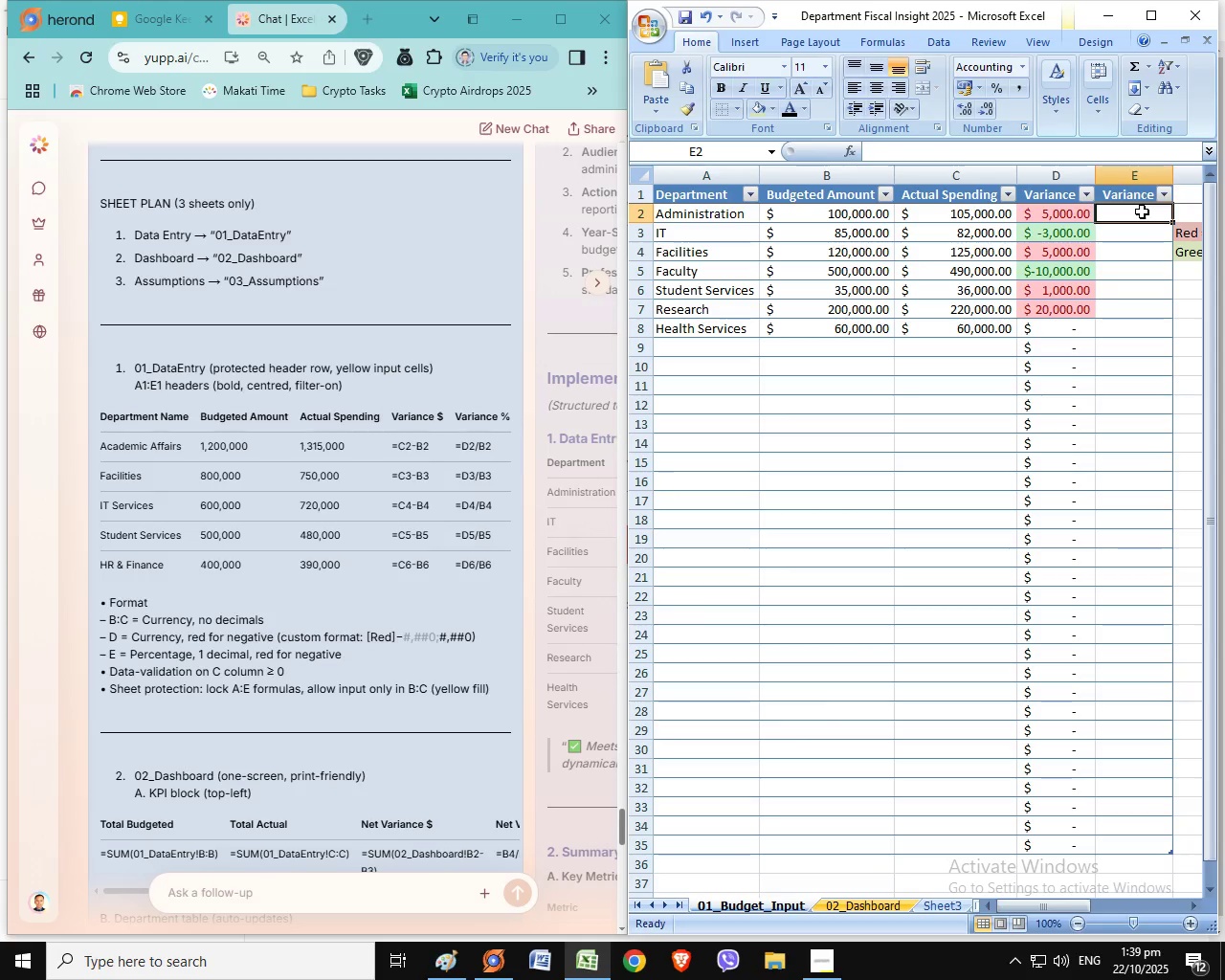 
key(Slash)
 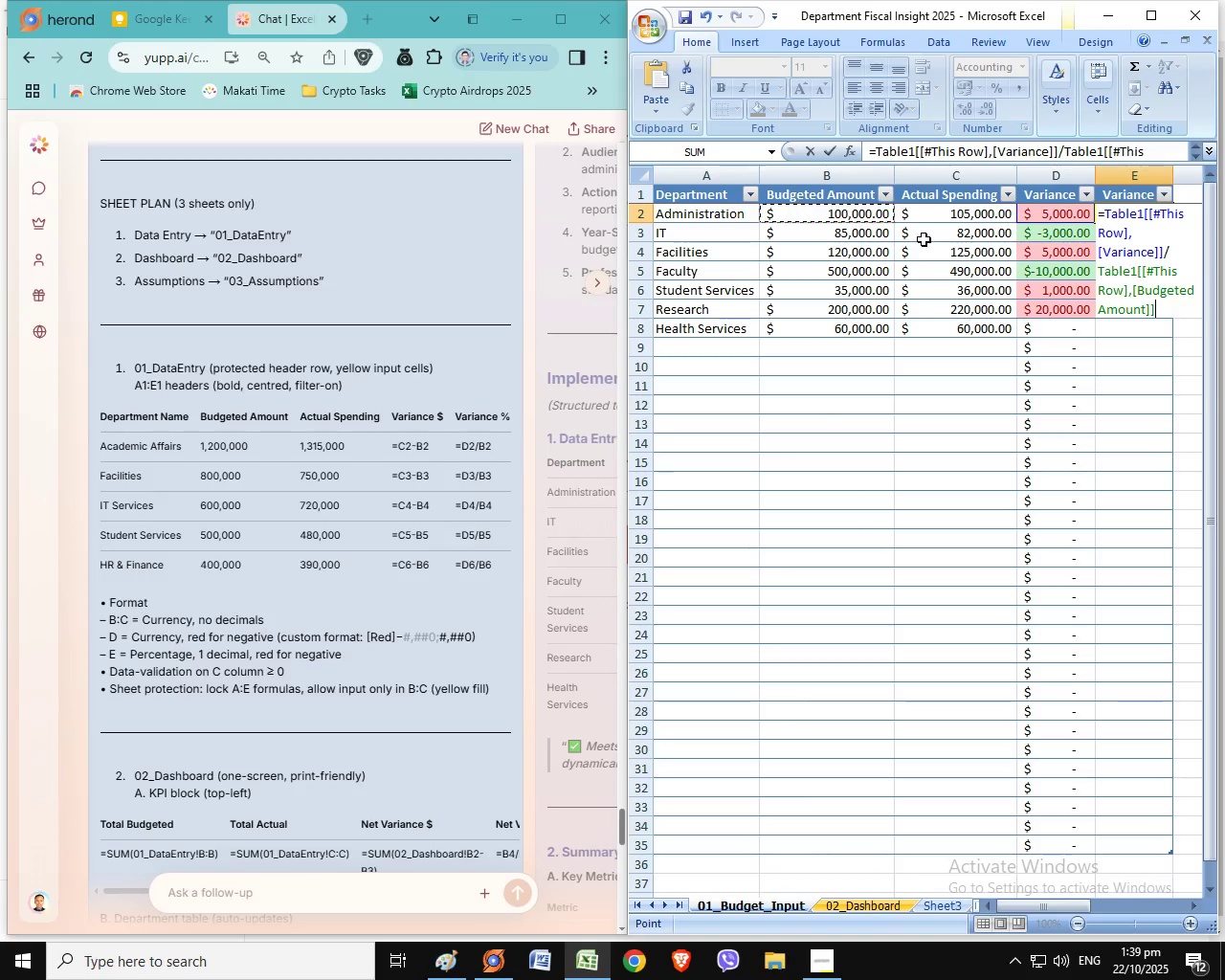 
left_click([845, 209])
 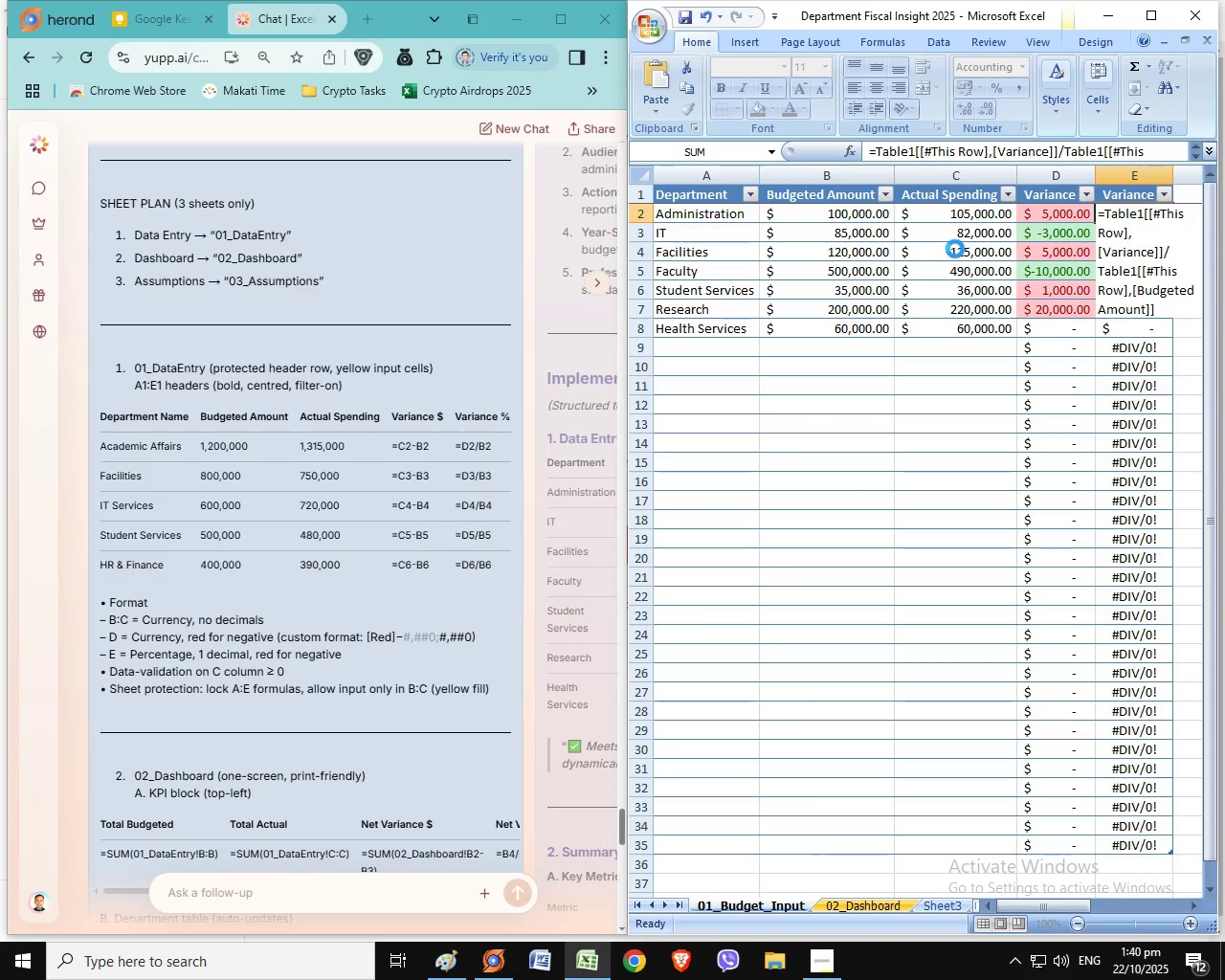 
key(Enter)
 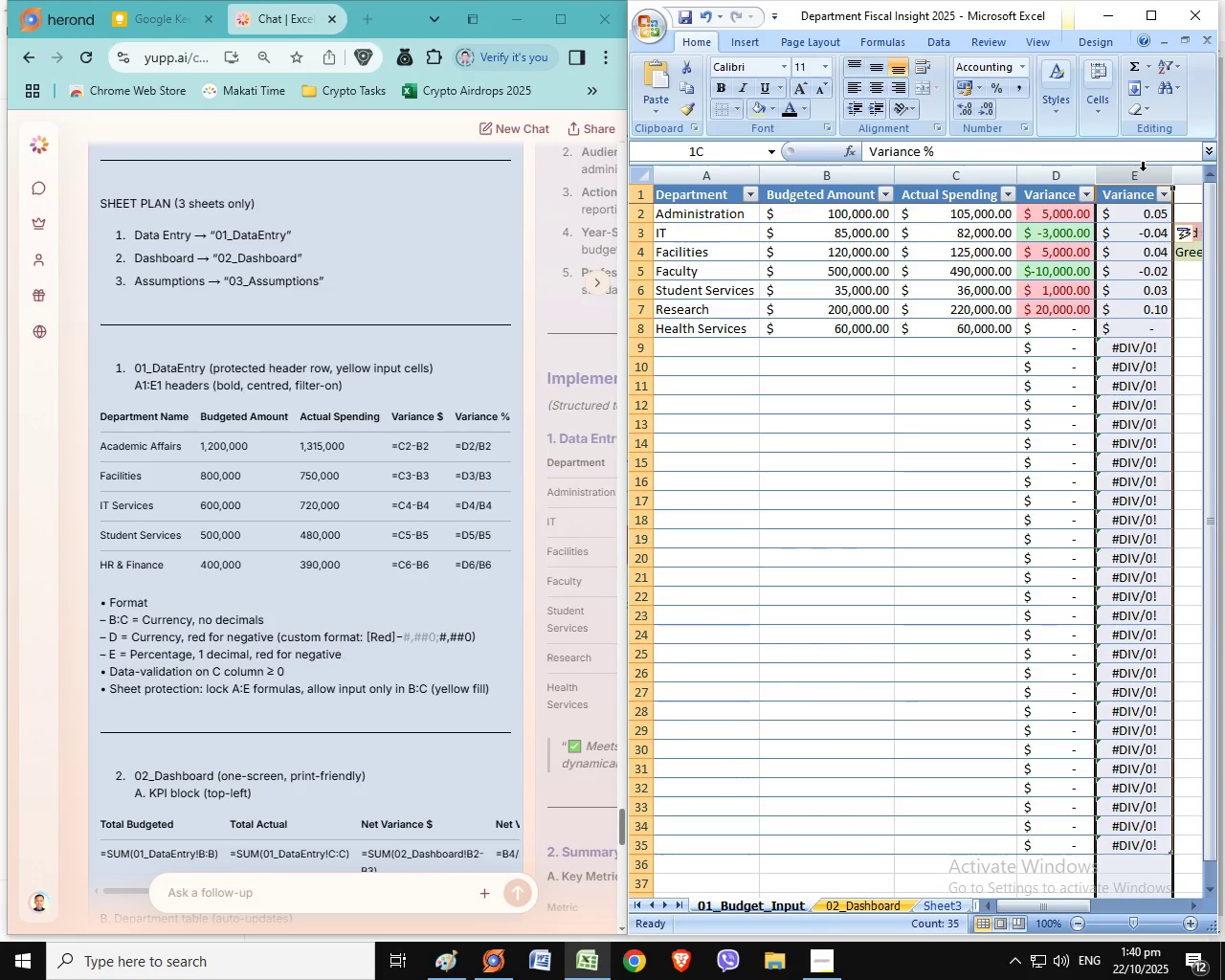 
left_click([1143, 171])
 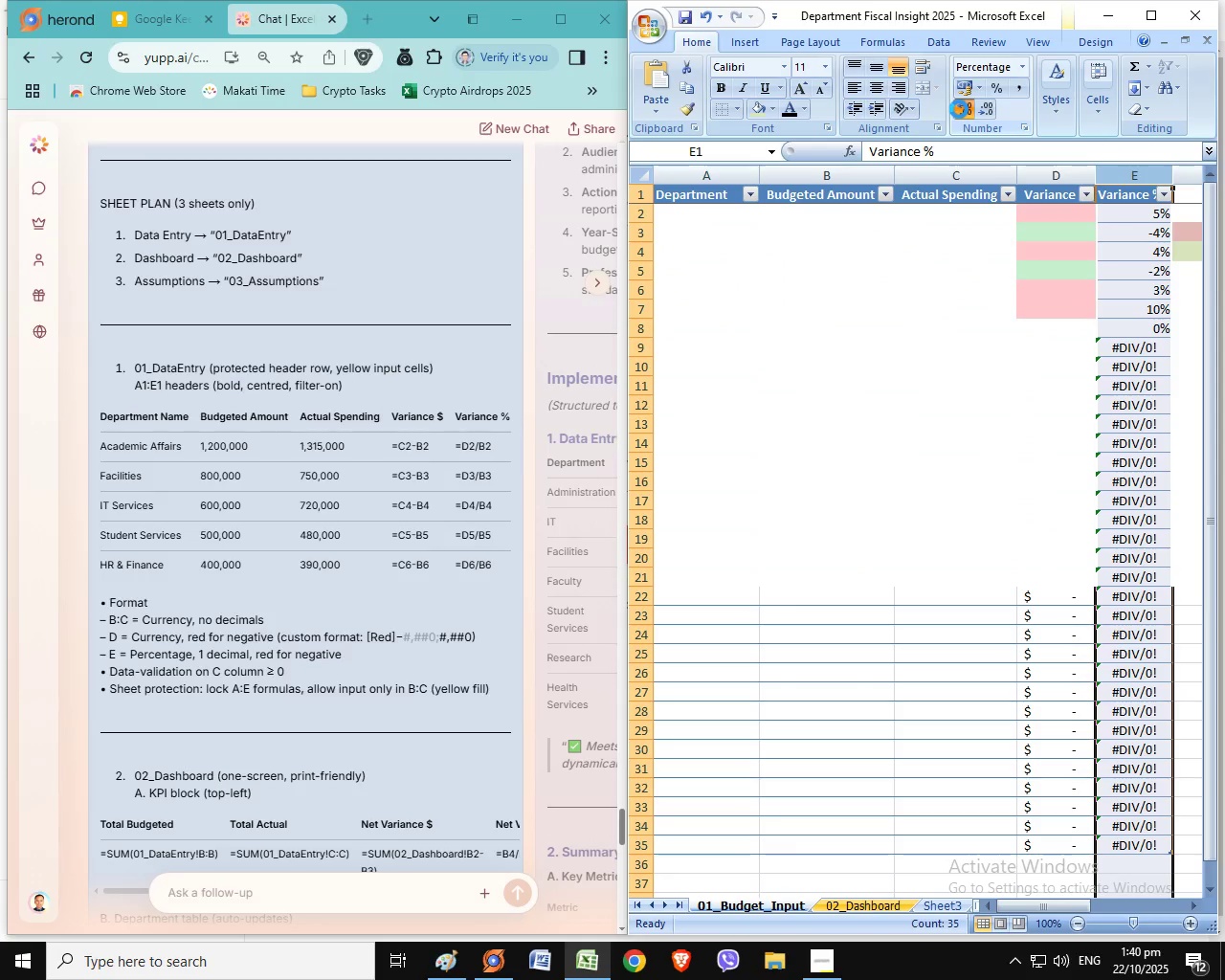 
double_click([959, 109])
 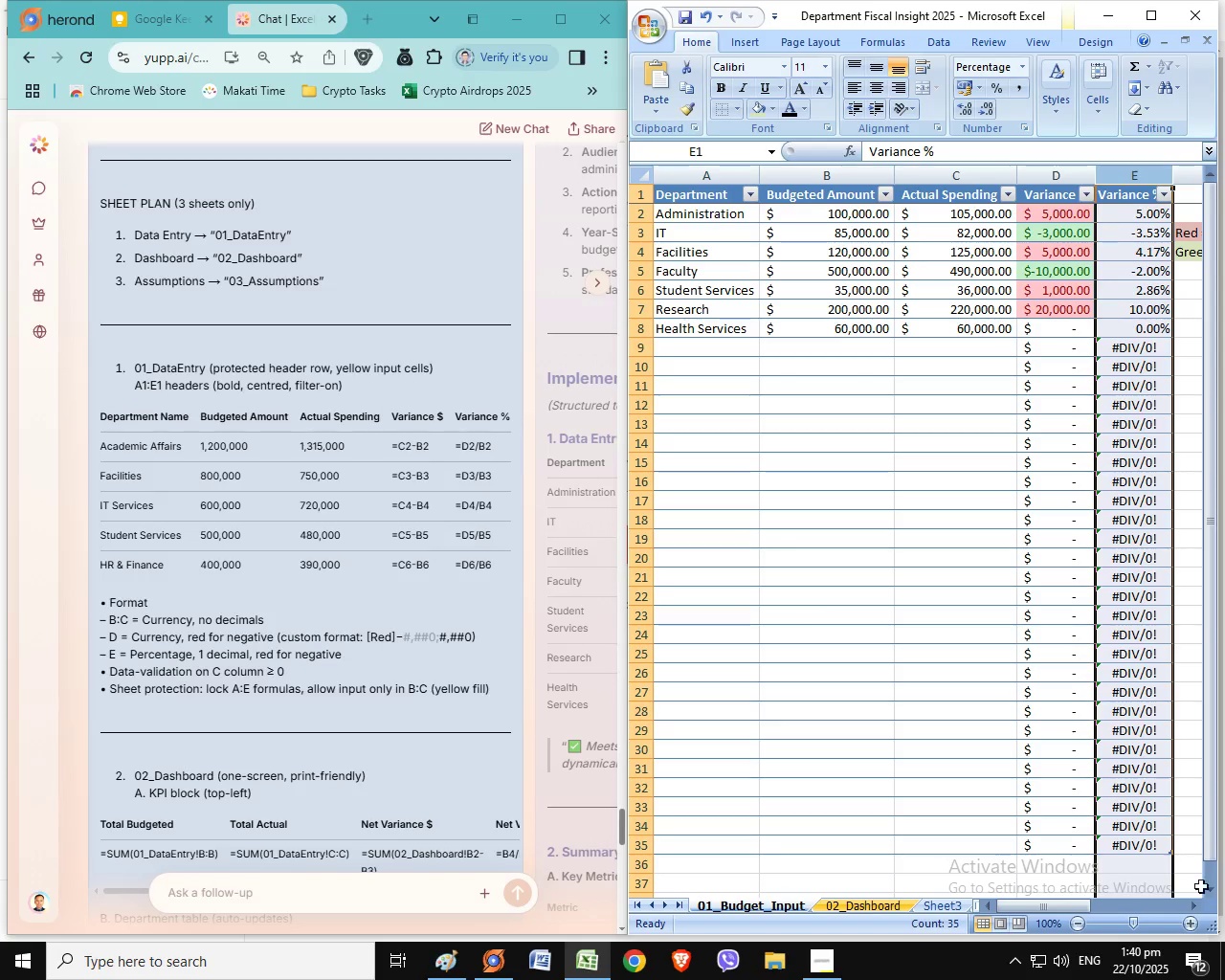 
wait(7.03)
 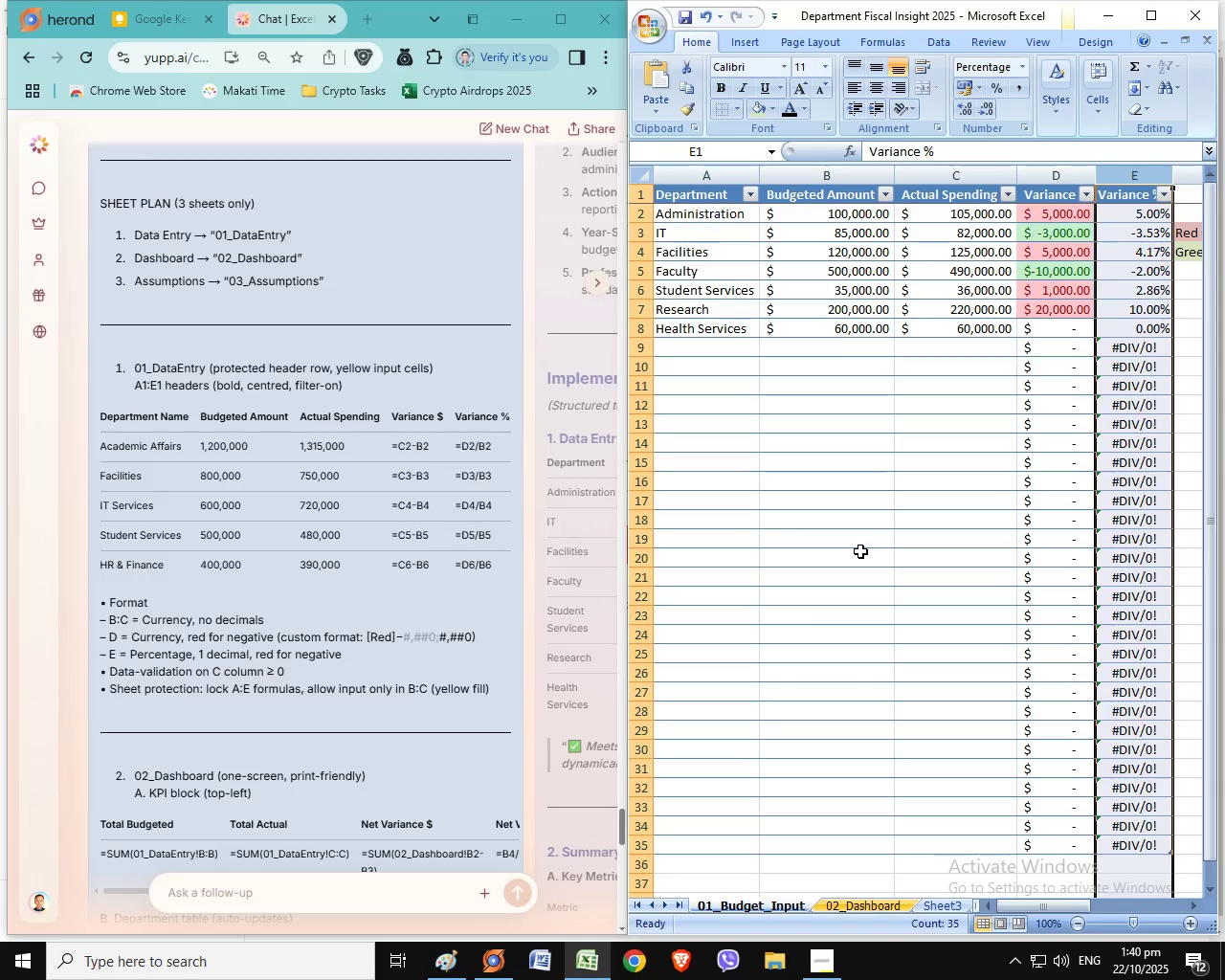 
double_click([1196, 903])
 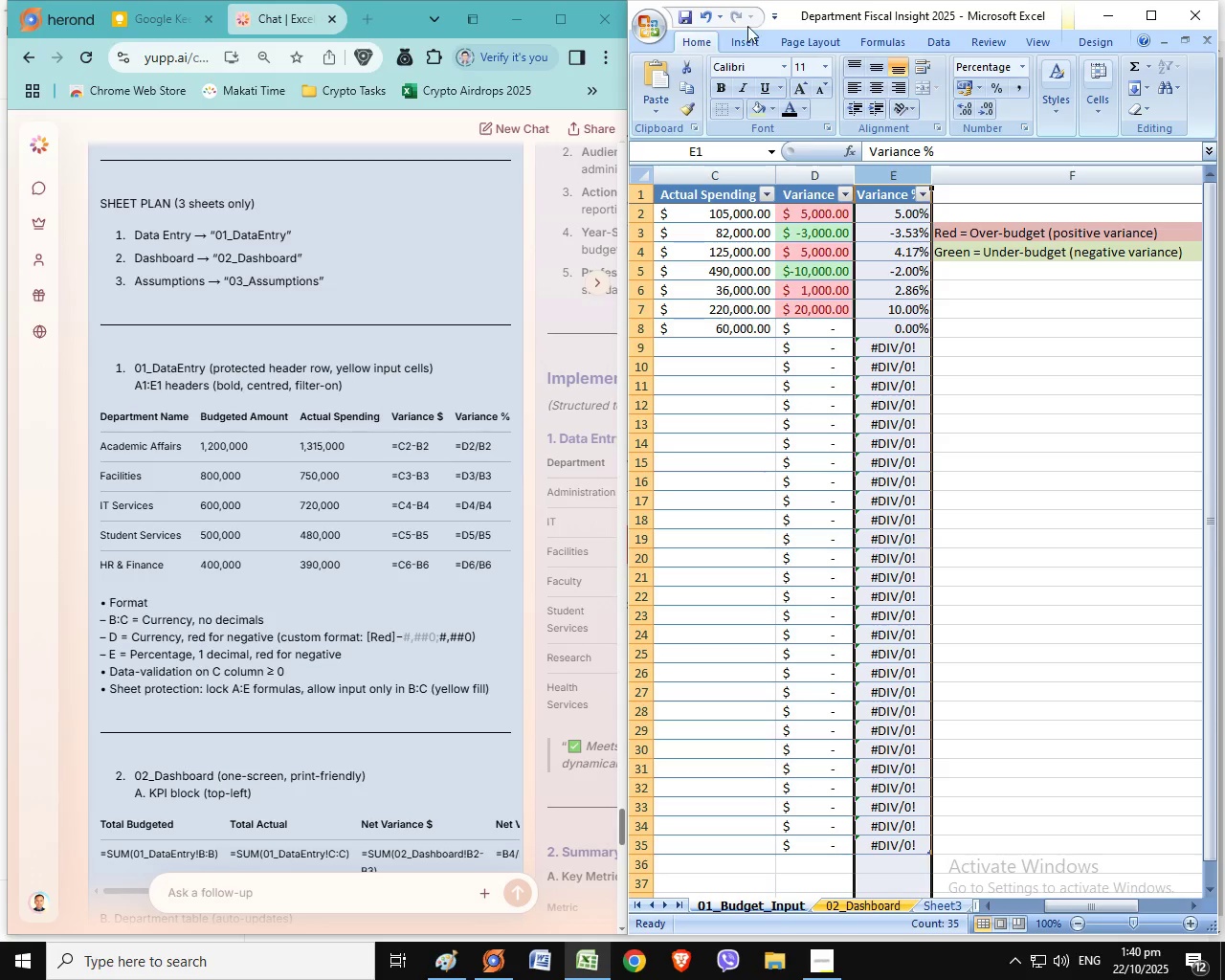 
left_click([1154, 12])
 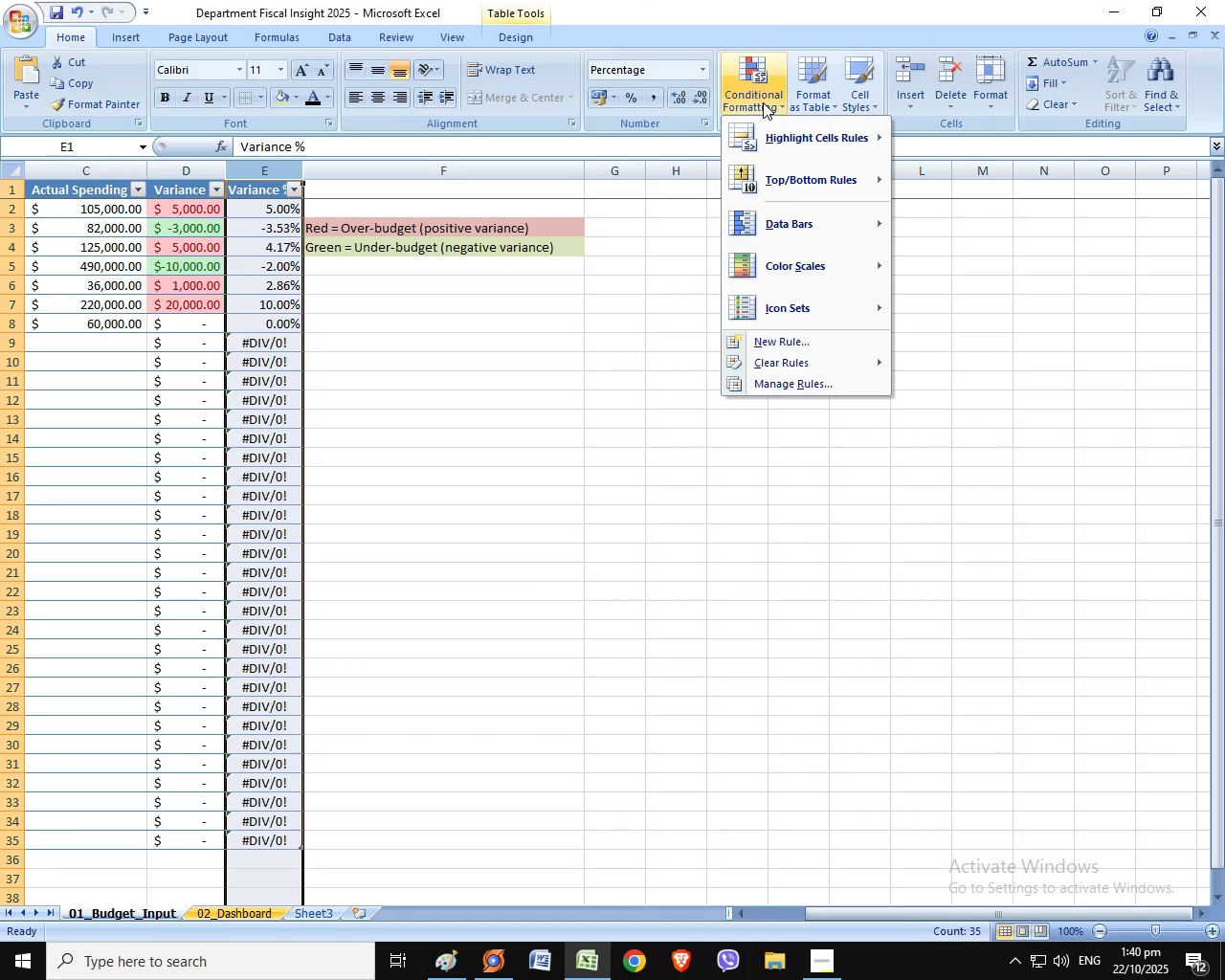 
left_click([763, 102])
 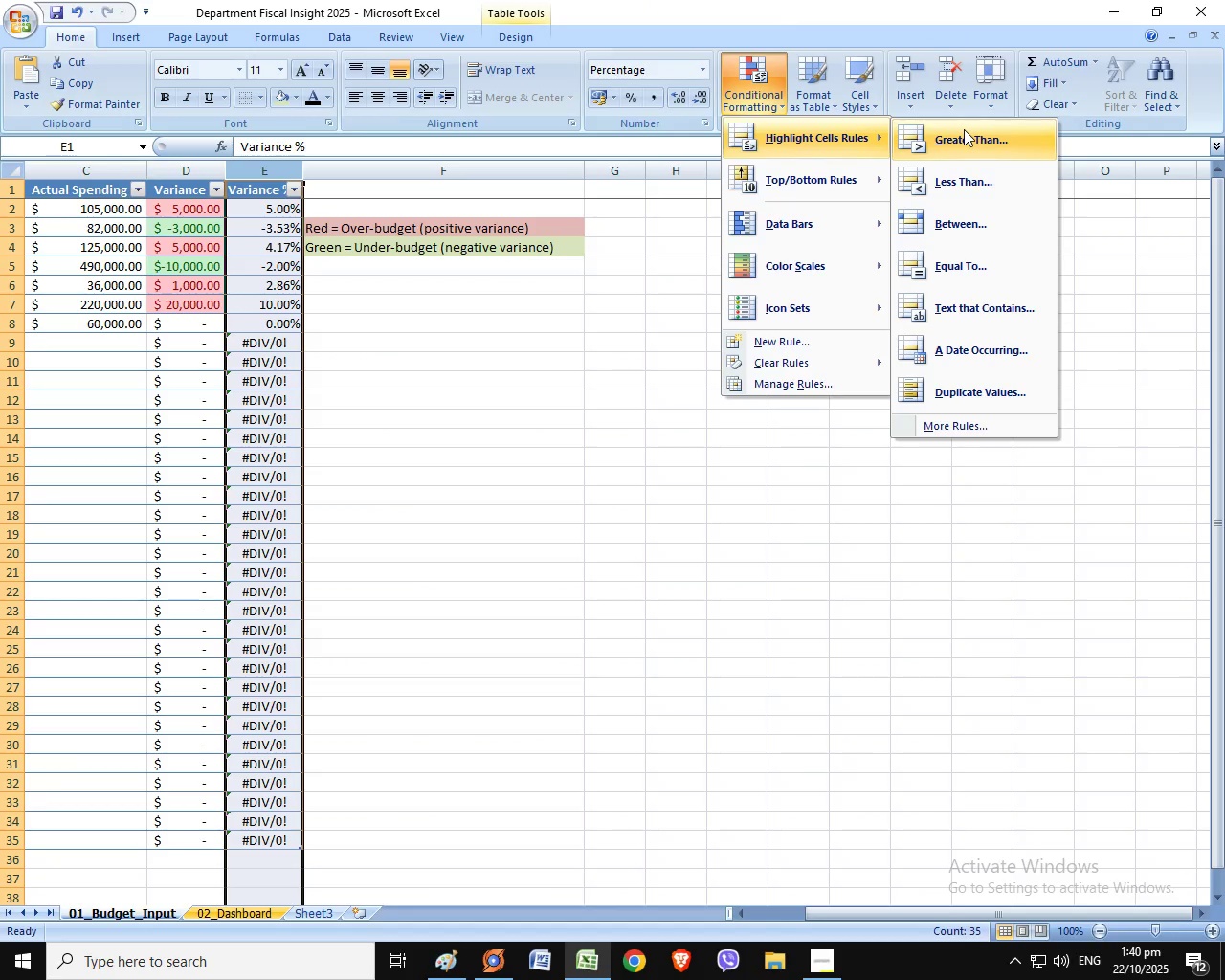 
left_click([964, 129])
 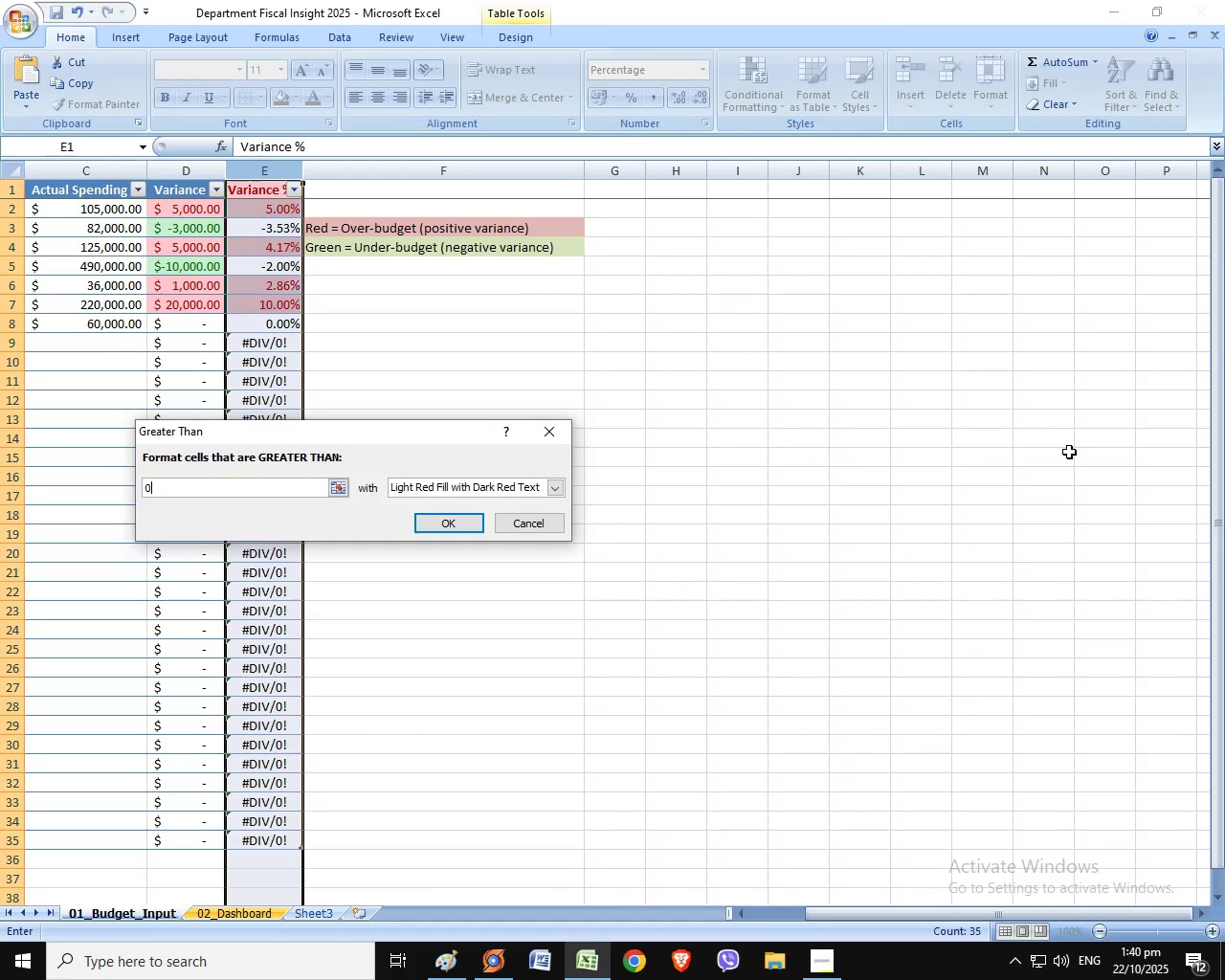 
key(Numpad0)
 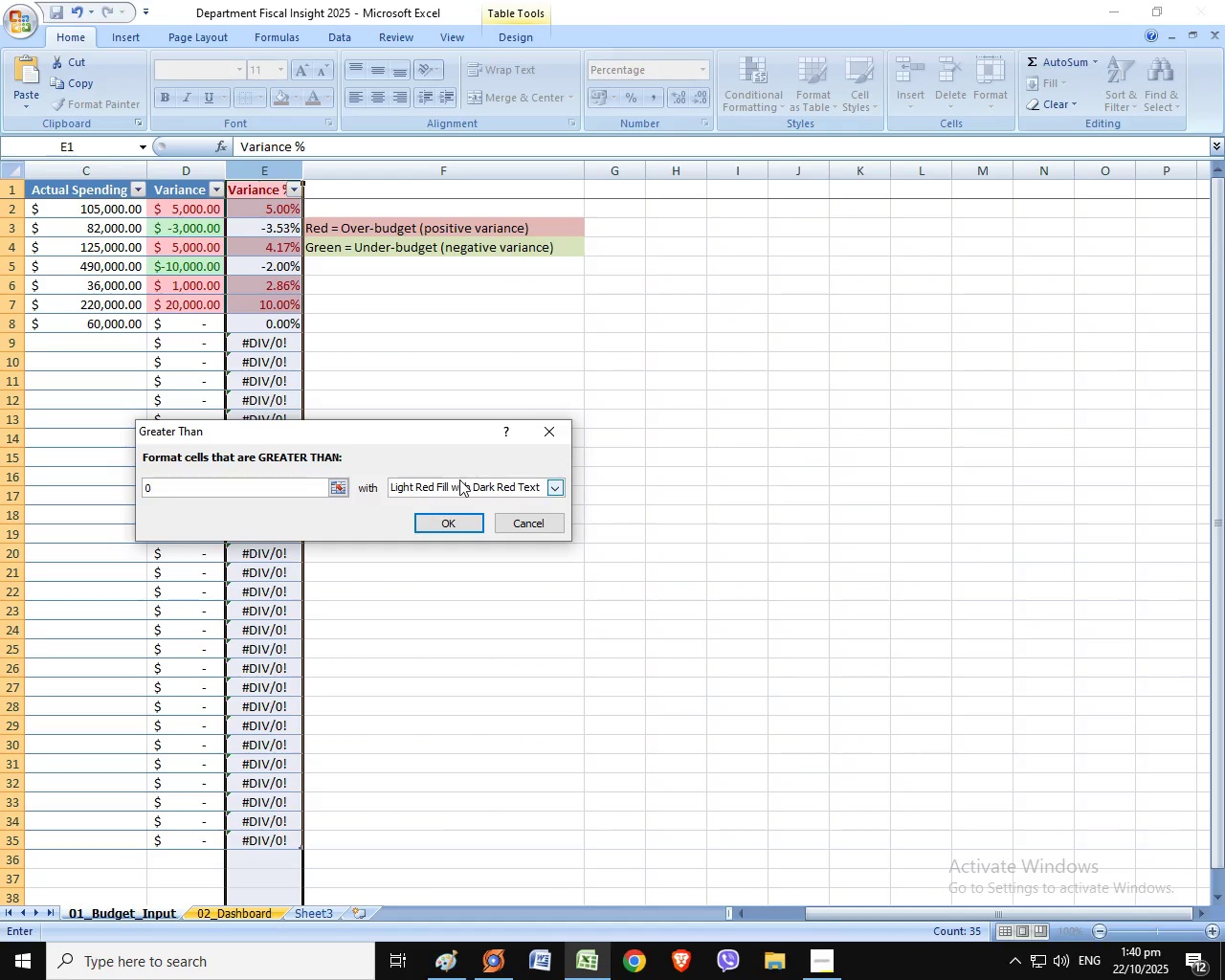 
left_click([457, 479])
 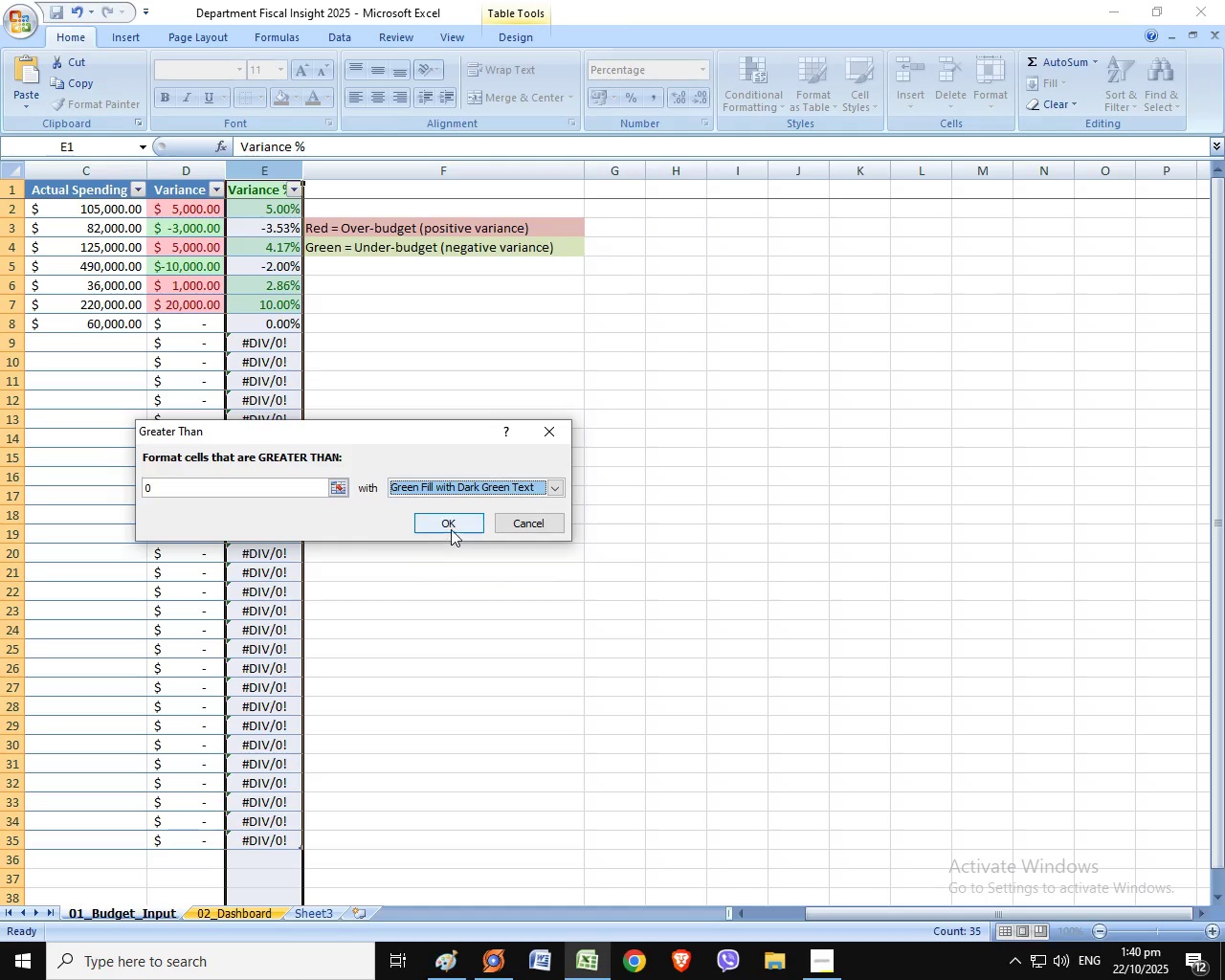 
left_click([439, 535])
 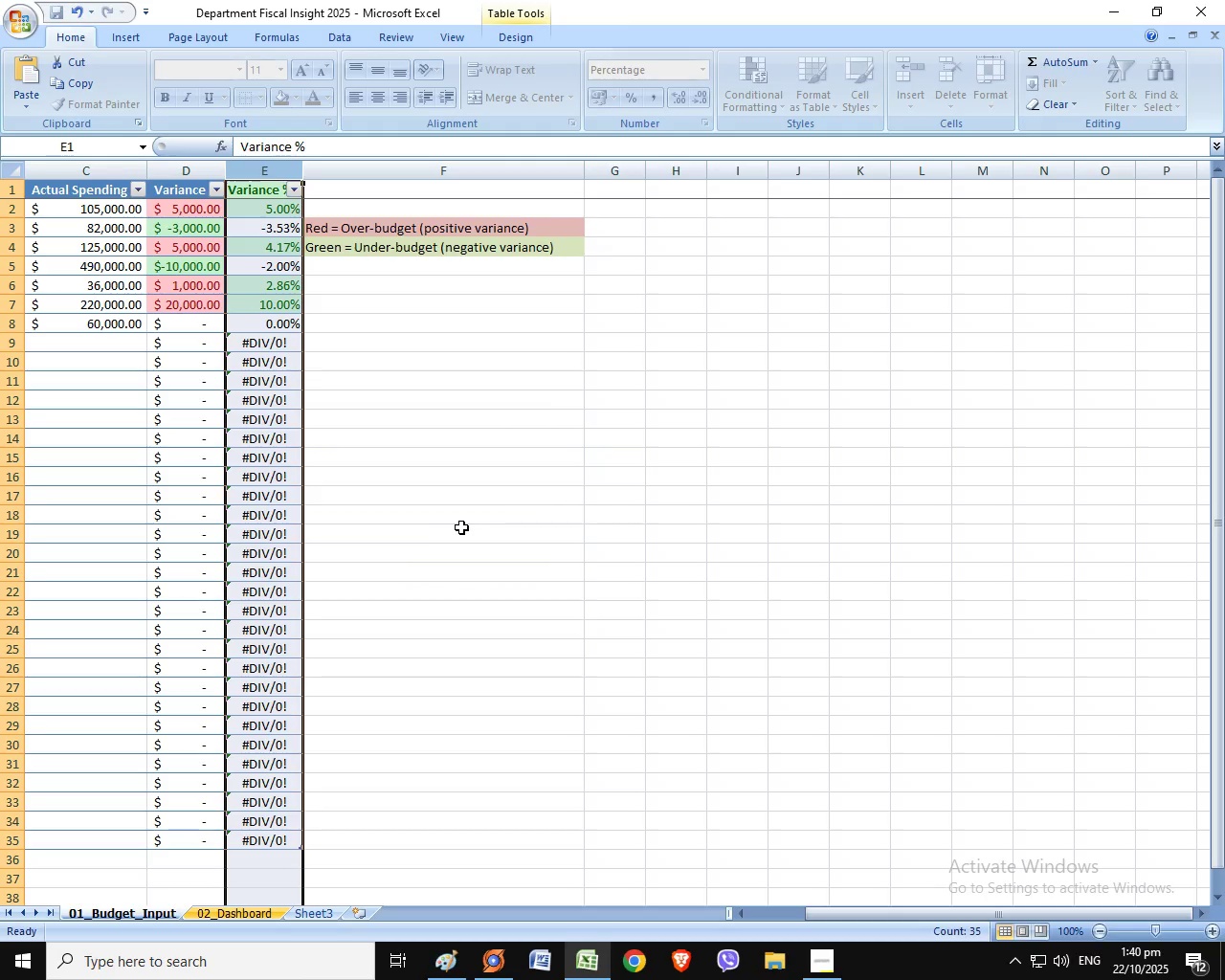 
left_click([461, 527])
 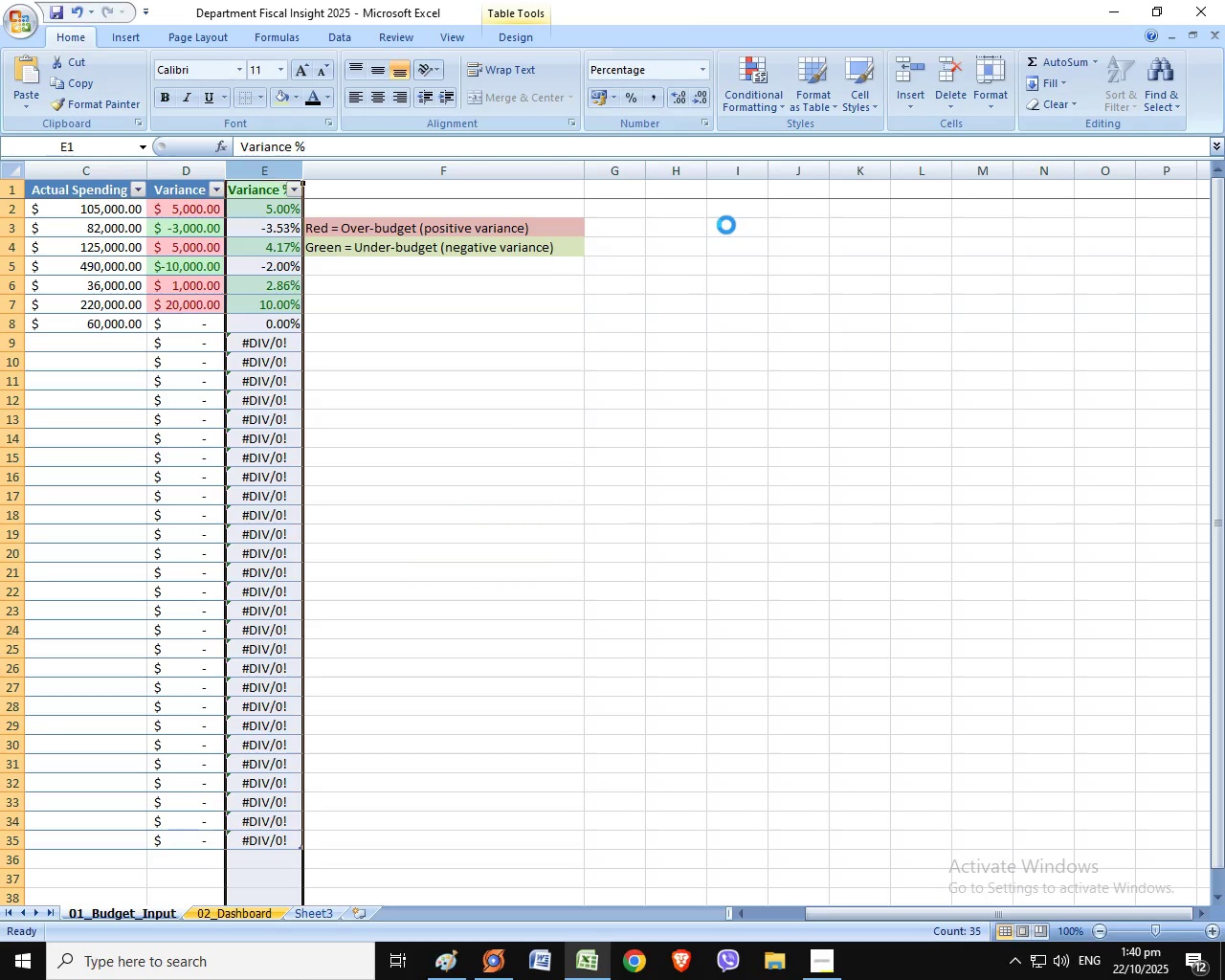 
key(Control+Z)
 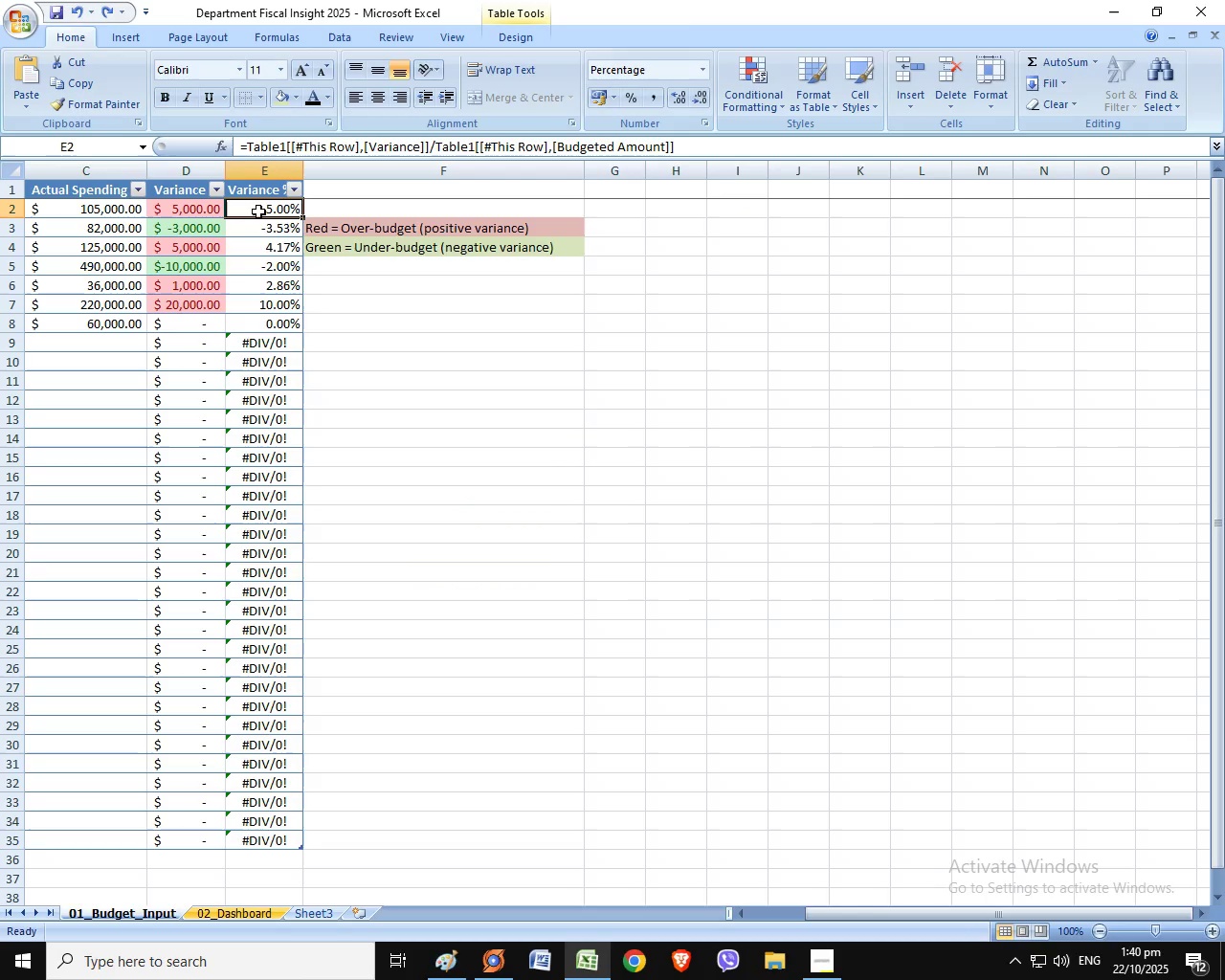 
left_click_drag(start_coordinate=[258, 212], to_coordinate=[282, 839])
 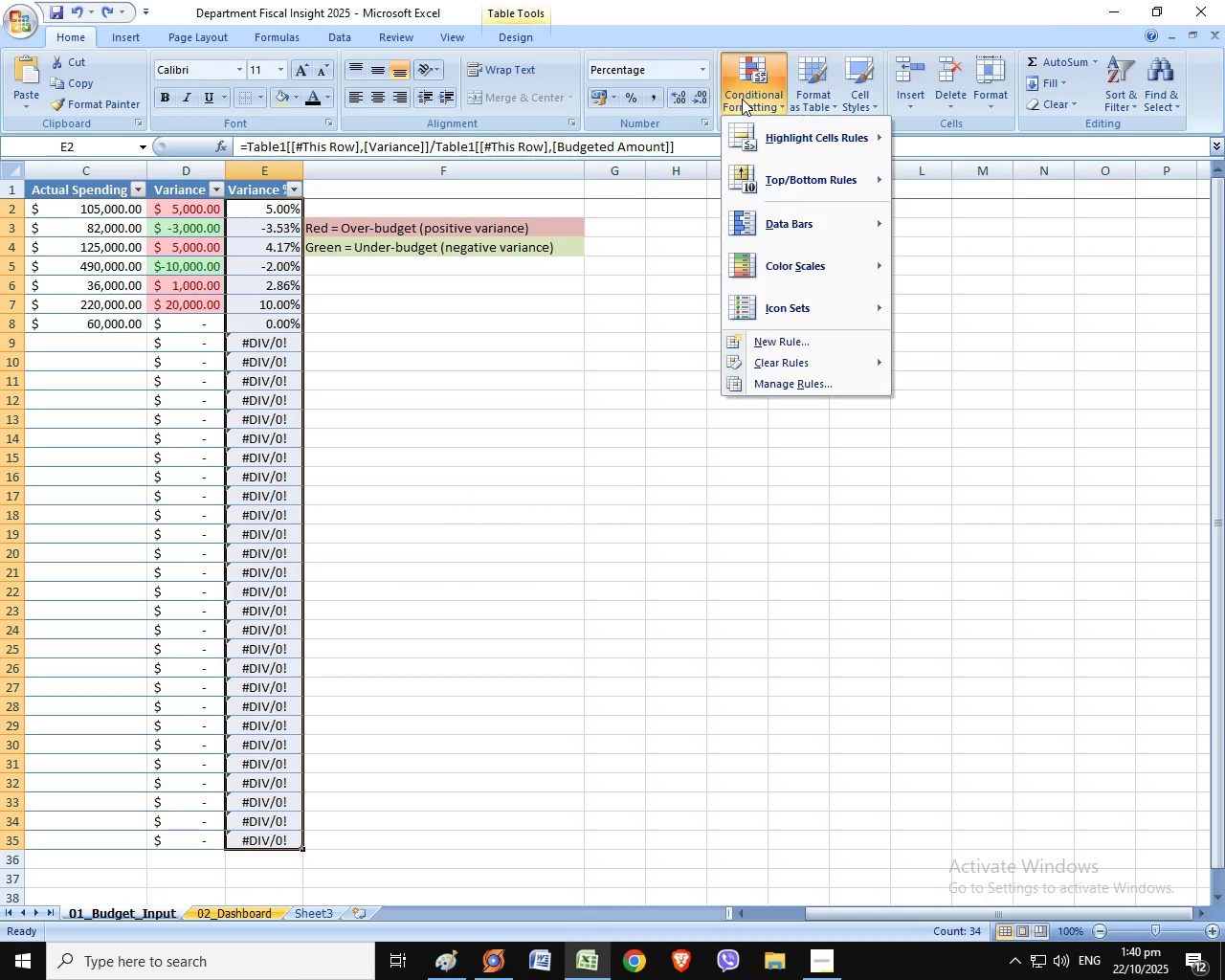 
left_click([742, 99])
 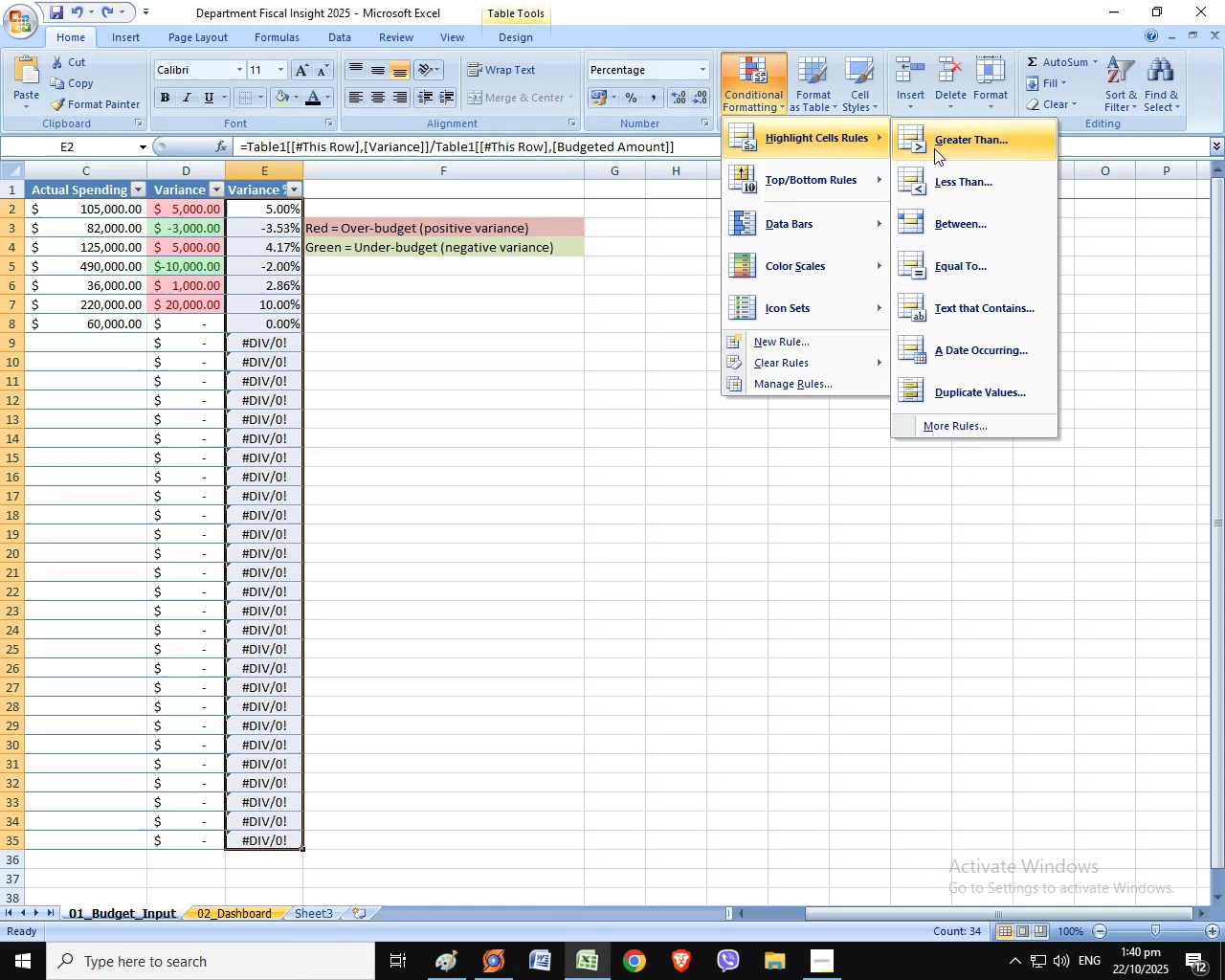 
left_click([934, 145])
 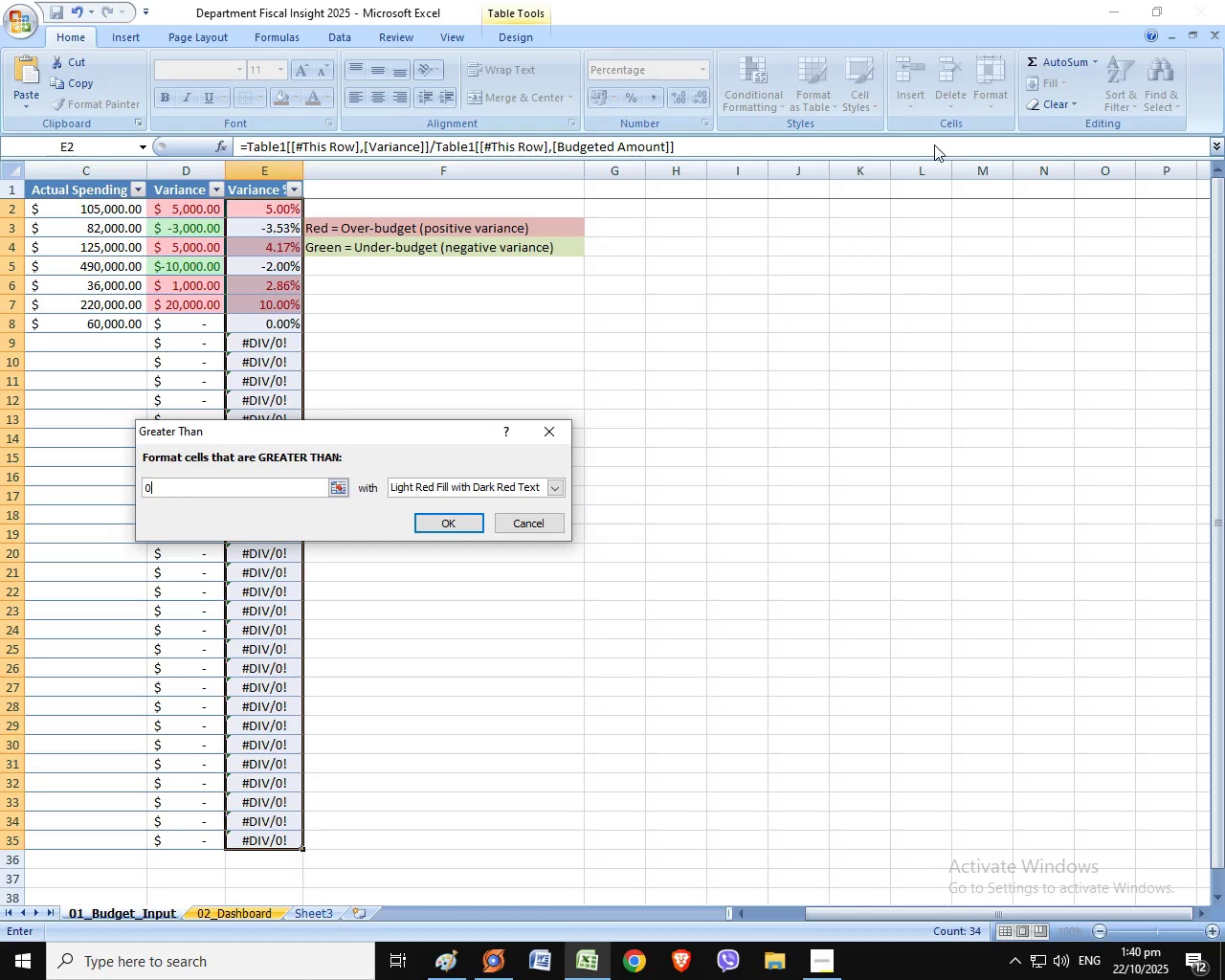 
left_click([412, 493])
 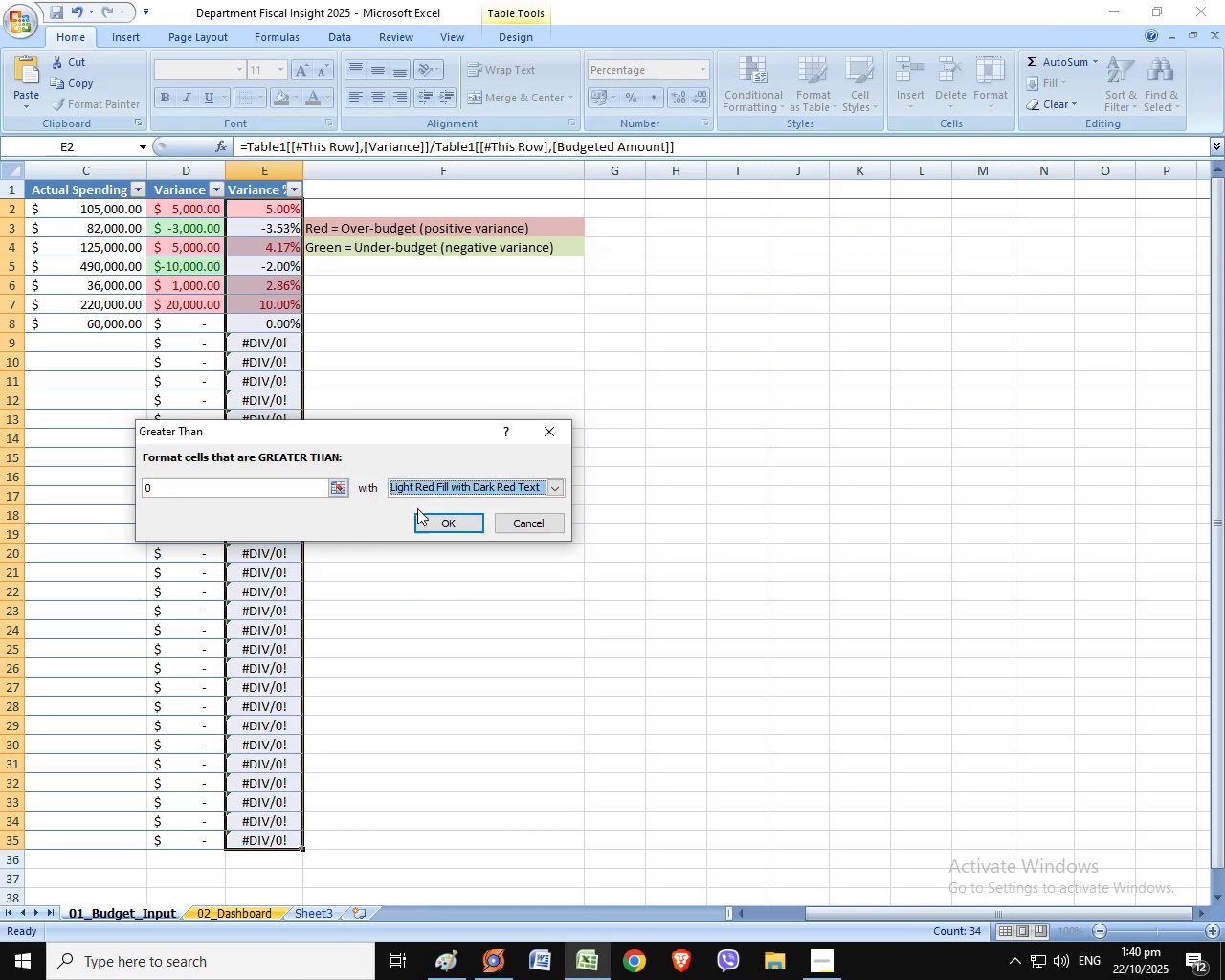 
left_click([417, 508])
 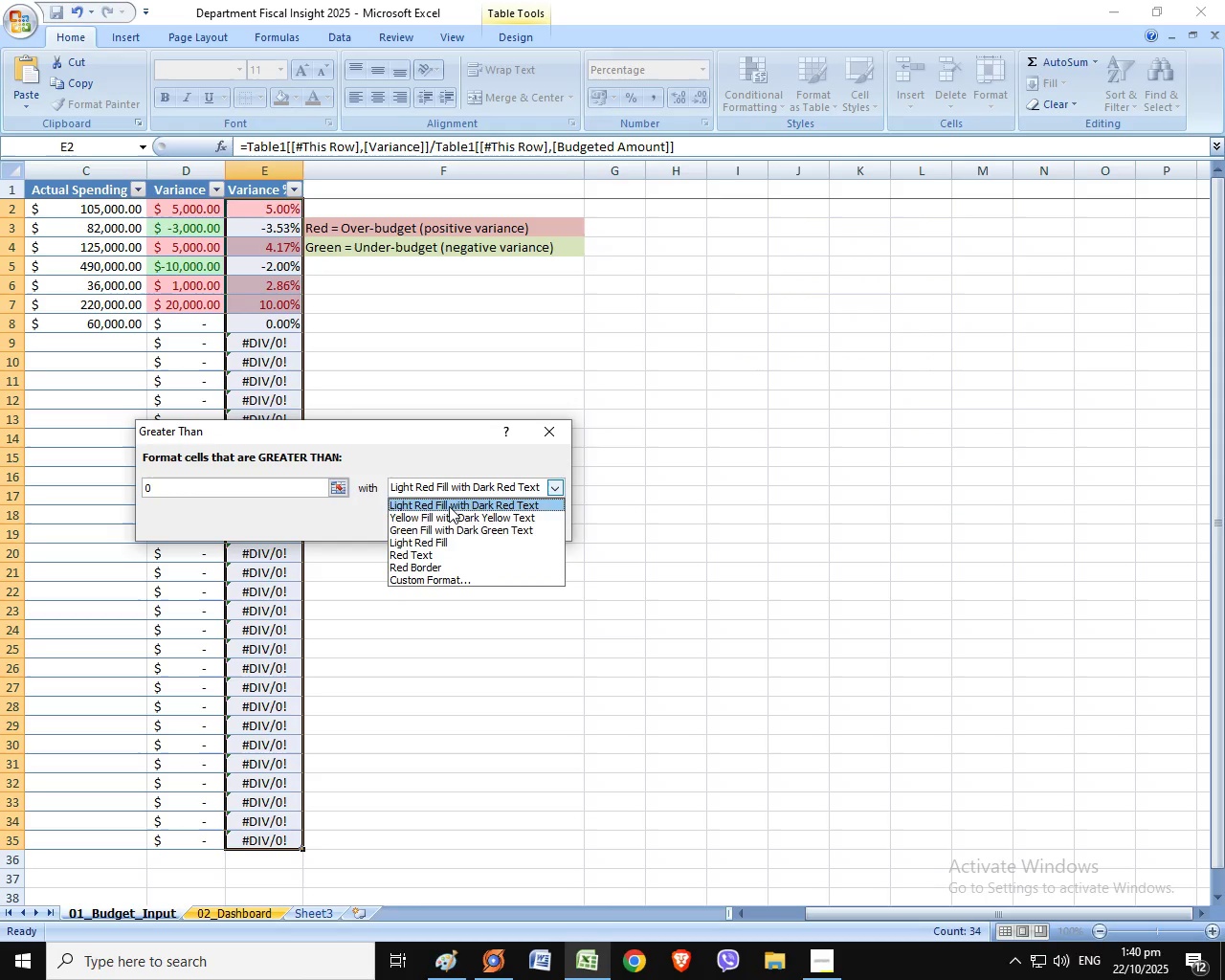 
left_click([442, 494])
 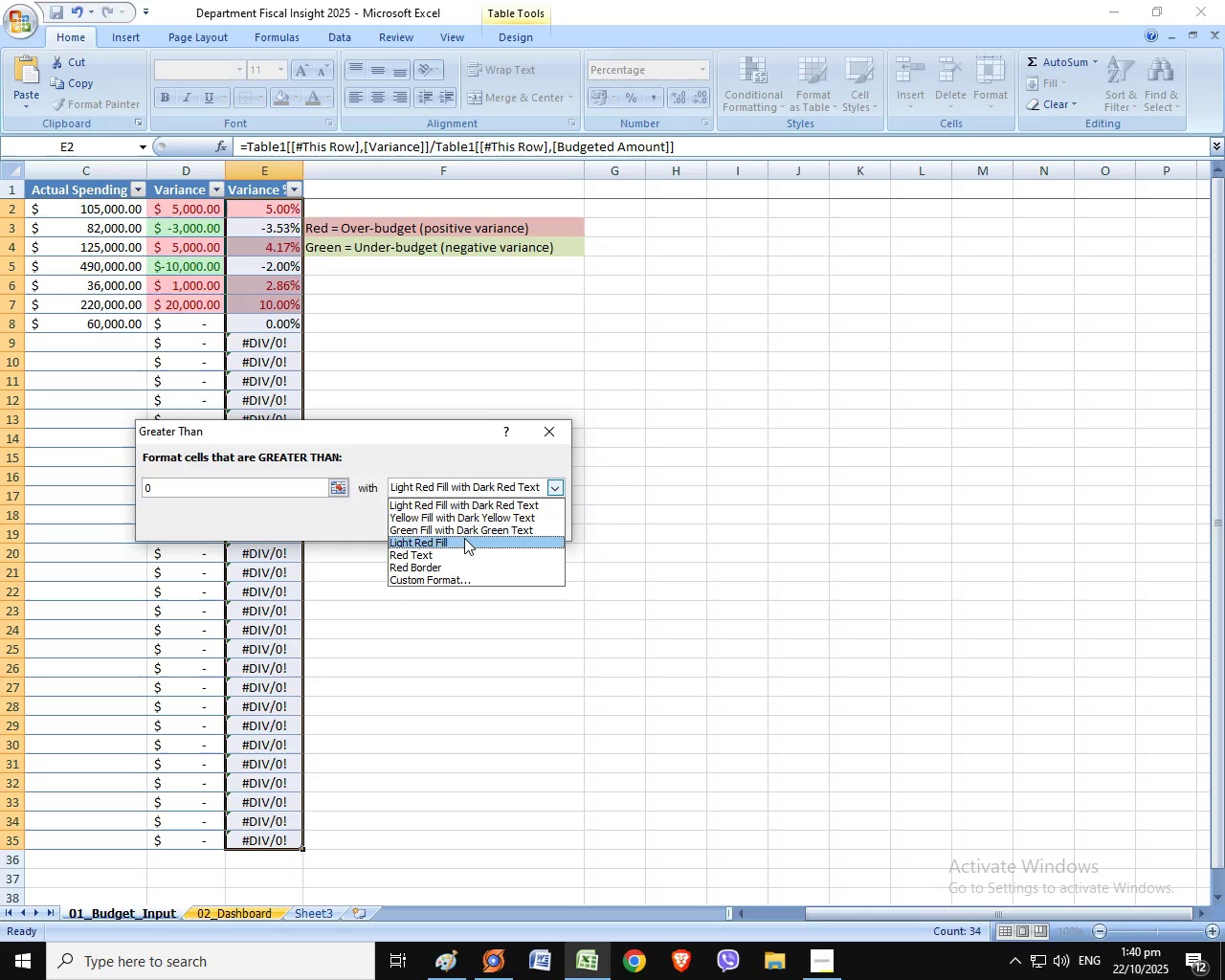 
wait(6.48)
 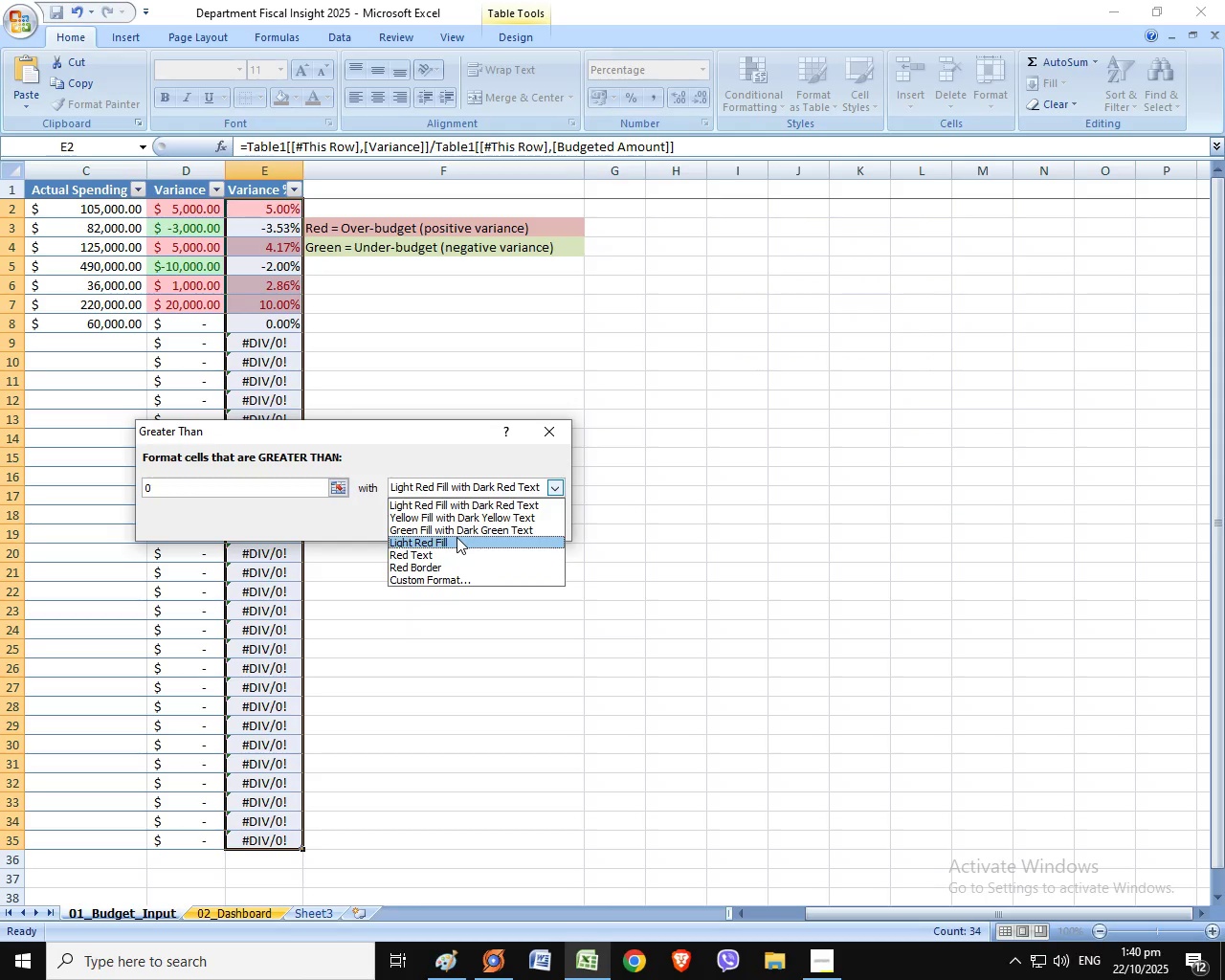 
left_click([1169, 13])
 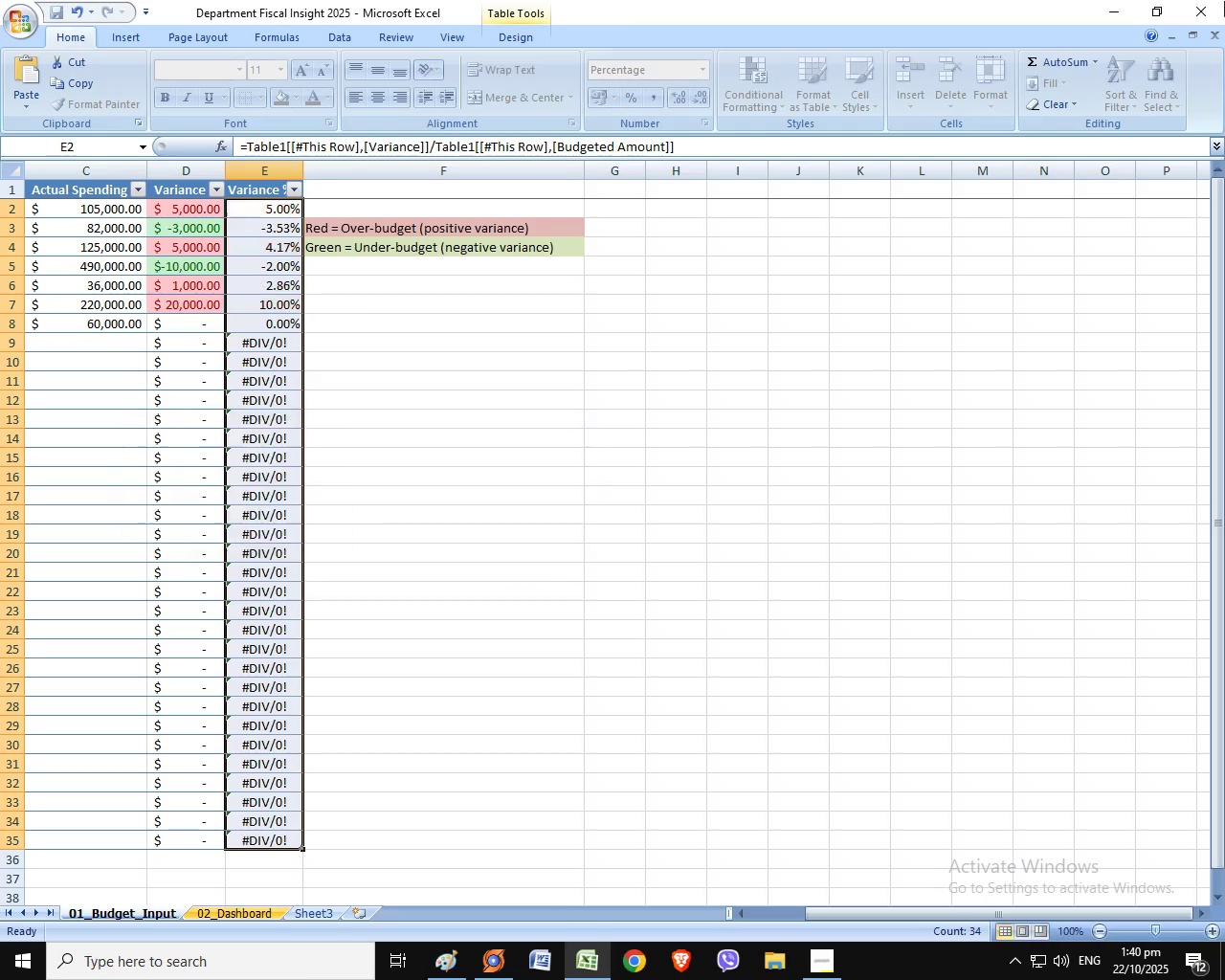 
left_click([531, 518])
 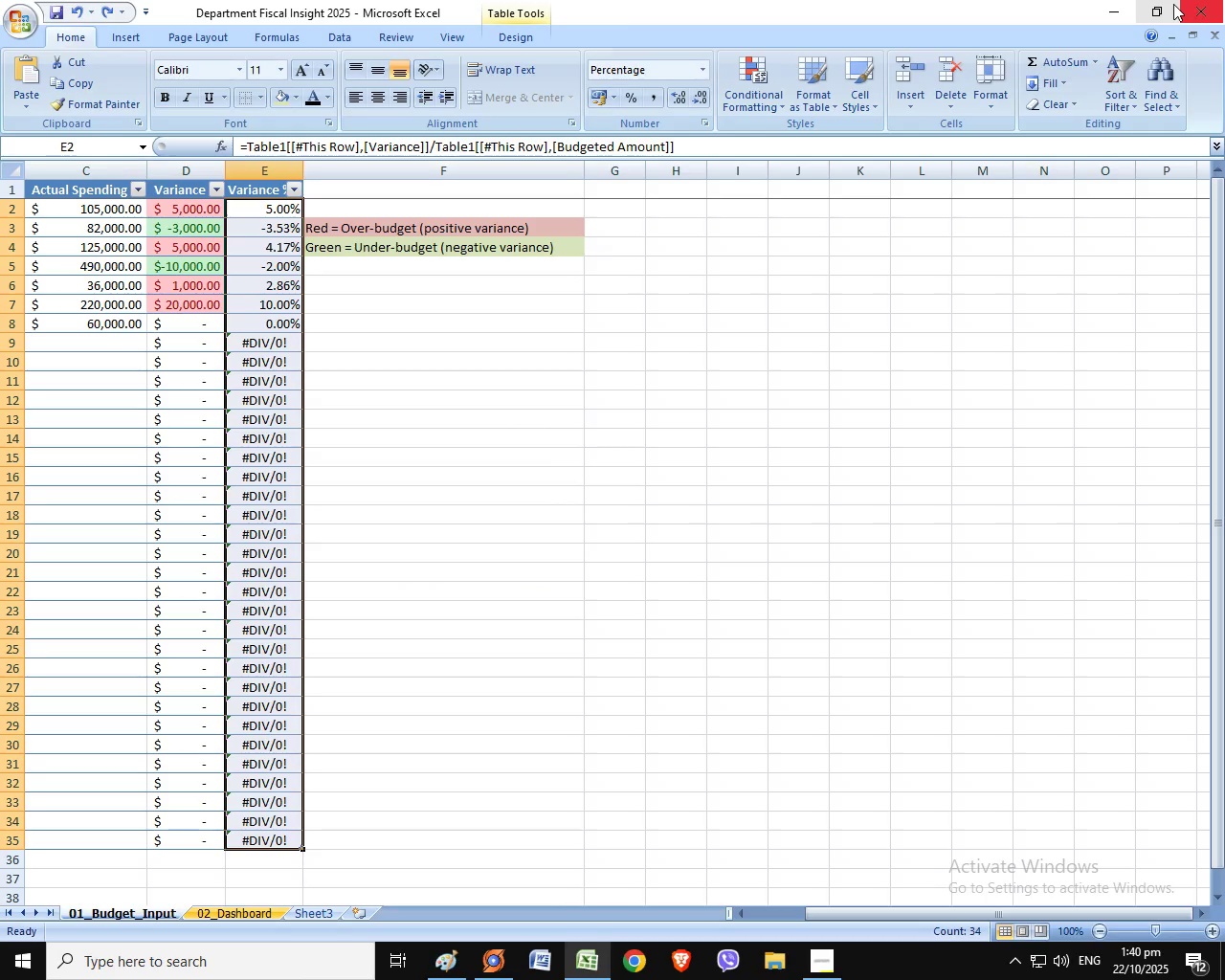 
left_click([1169, 6])
 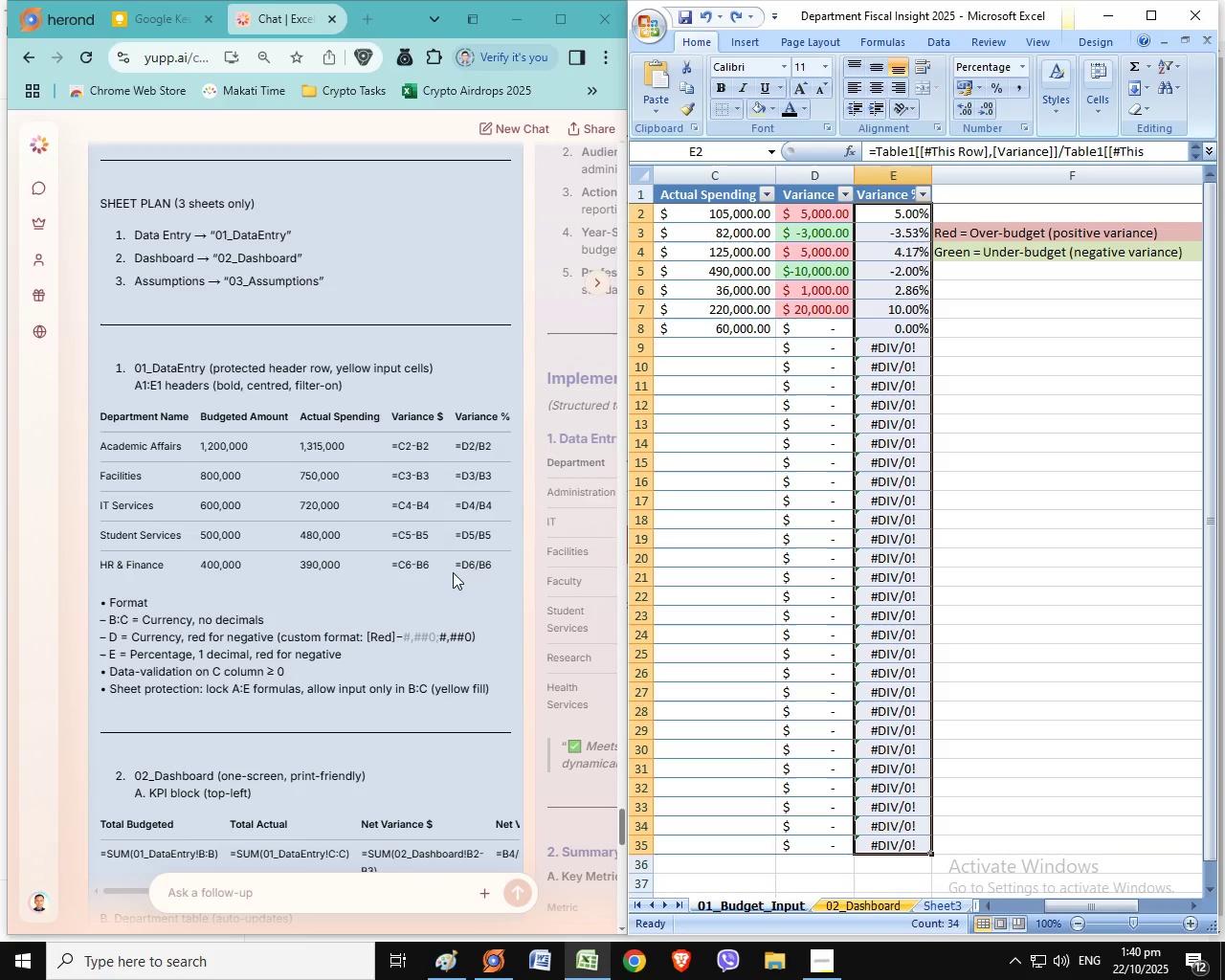 
wait(11.78)
 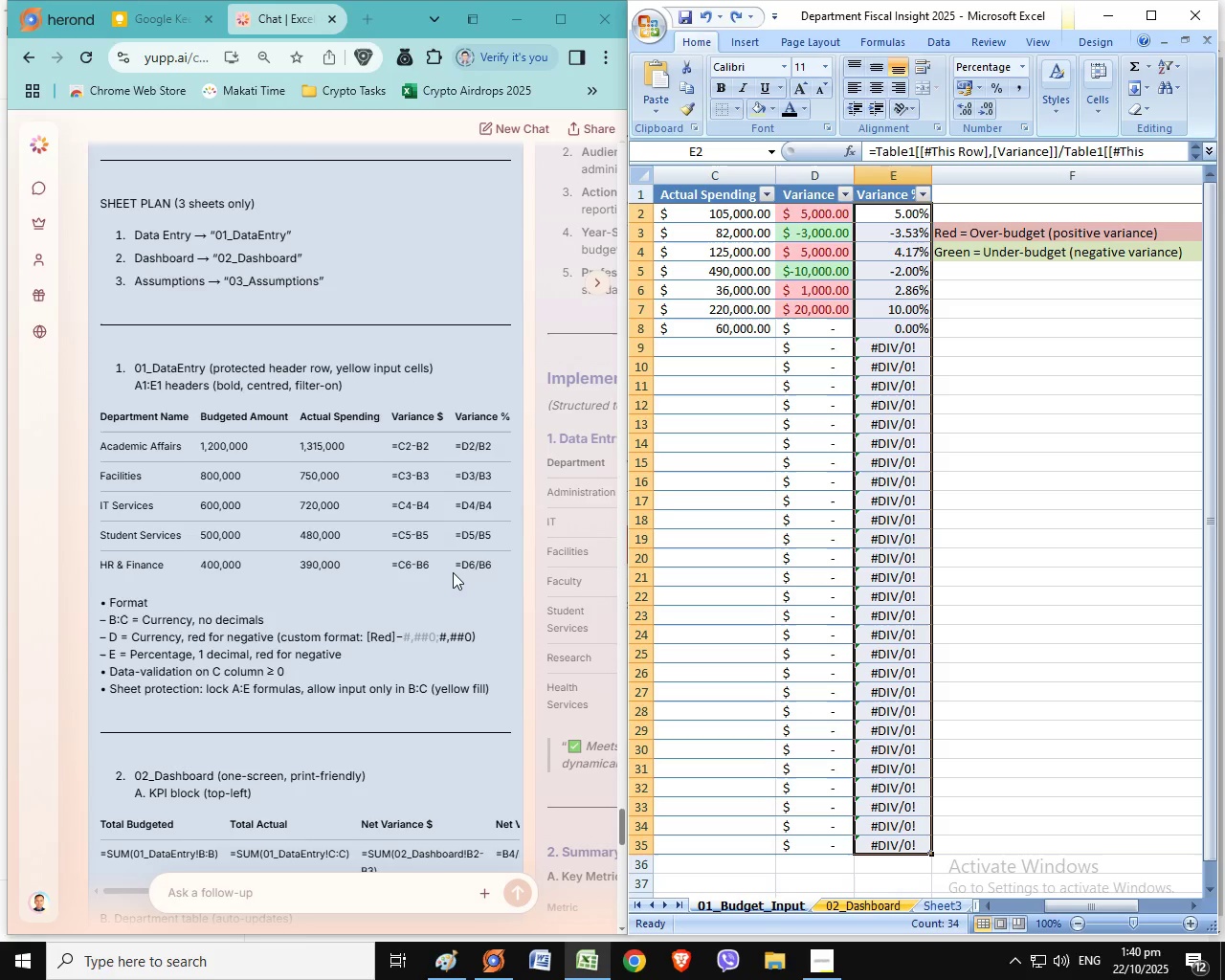 
left_click([826, 178])
 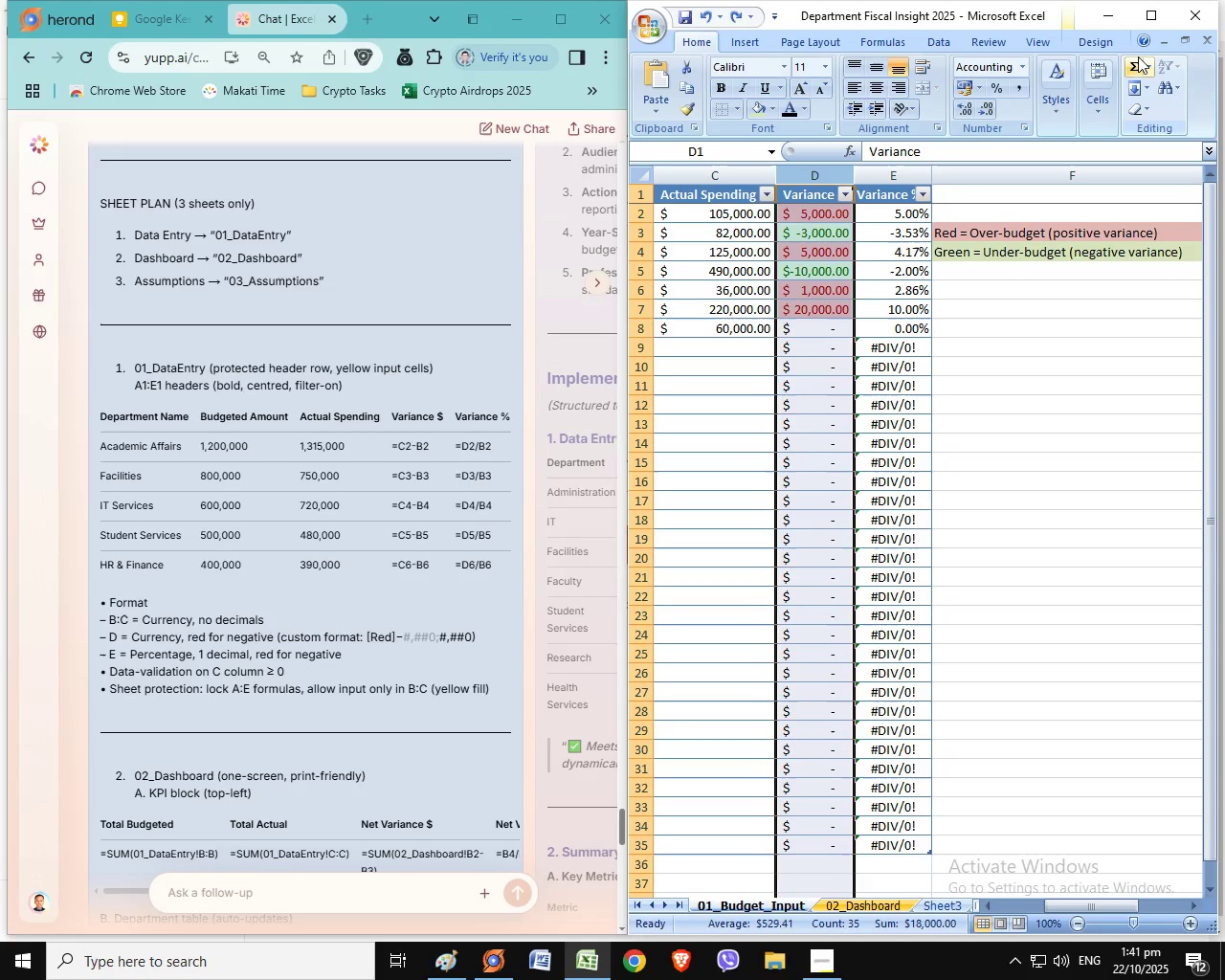 
left_click([1156, 8])
 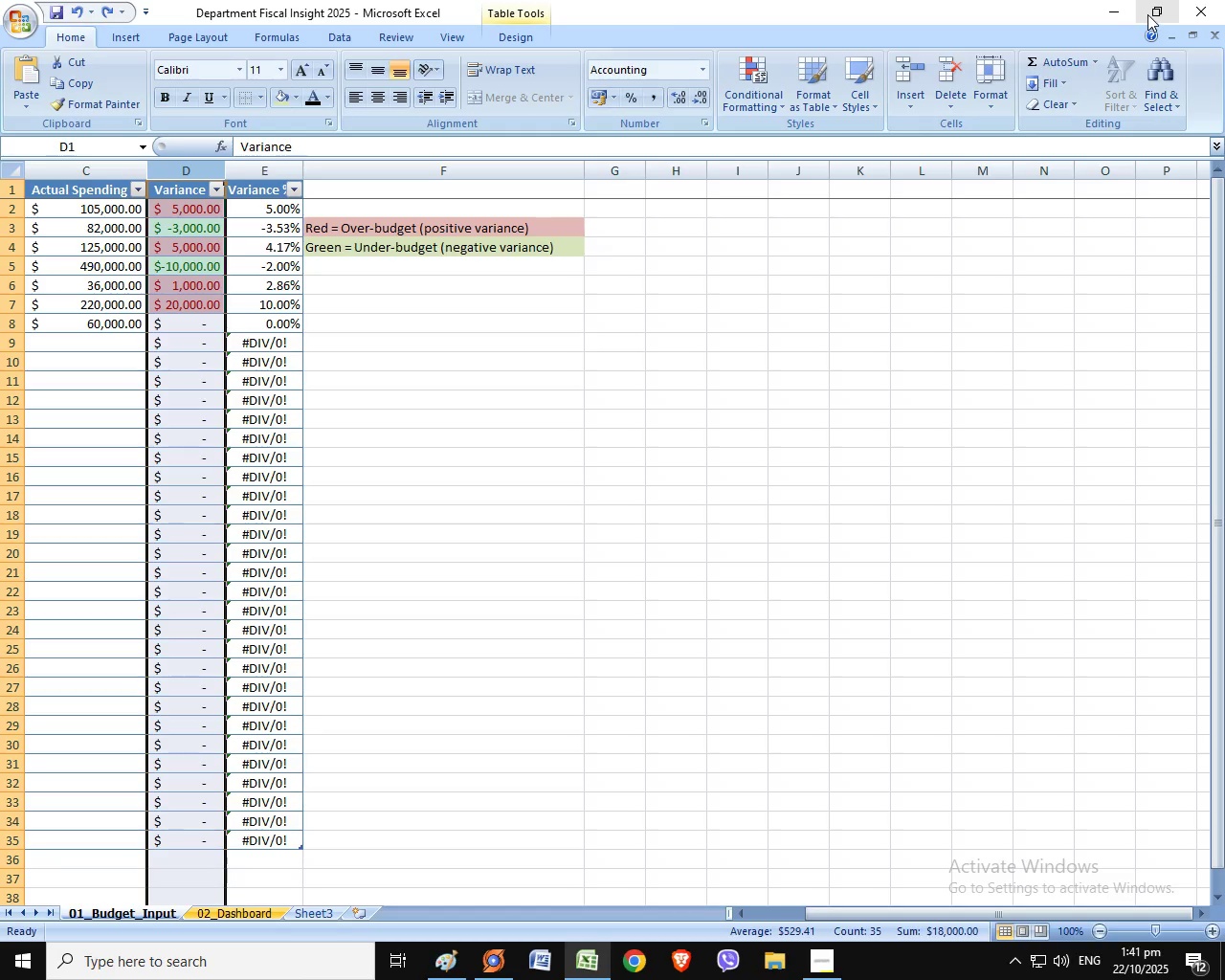 
left_click([1147, 14])
 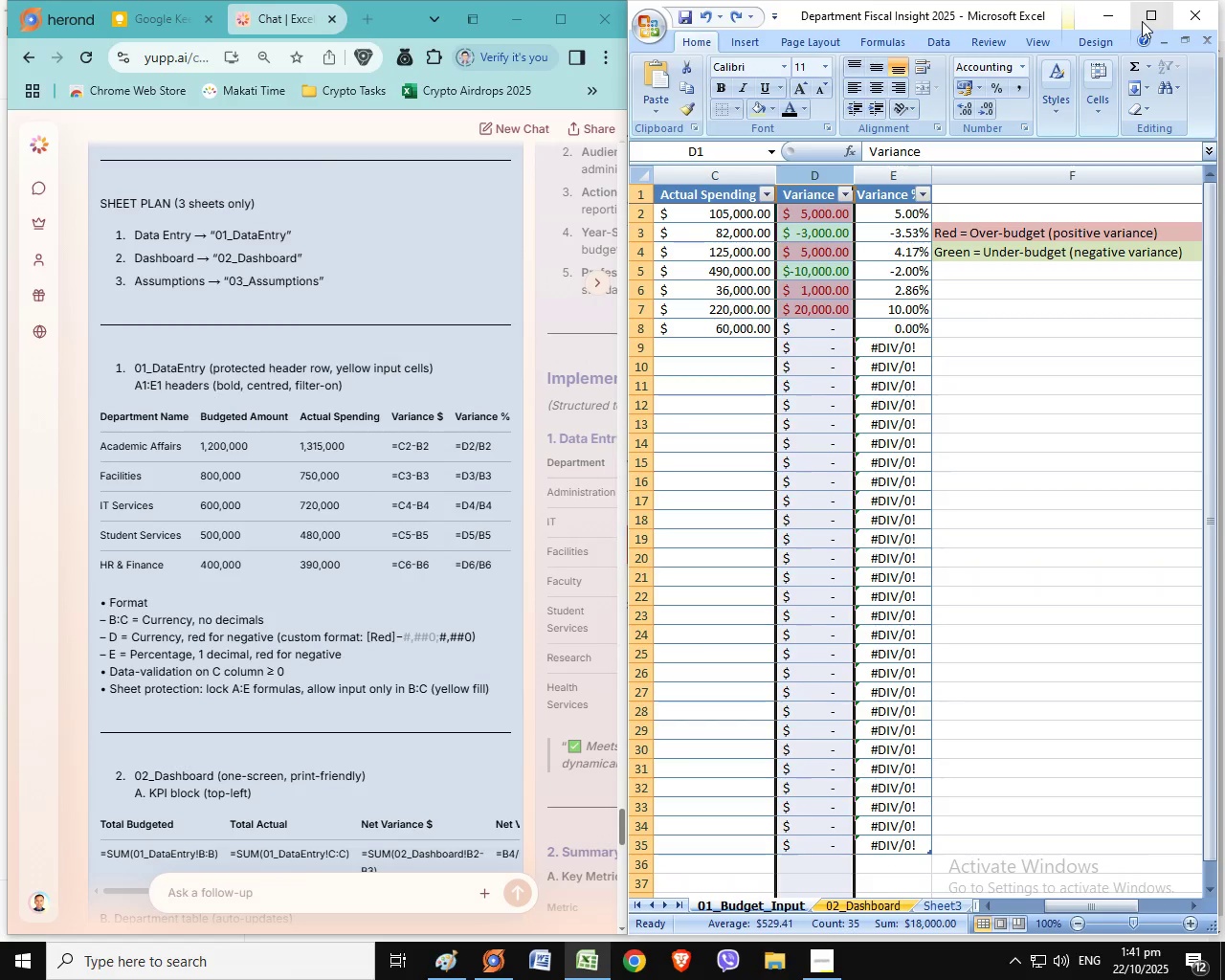 
wait(10.38)
 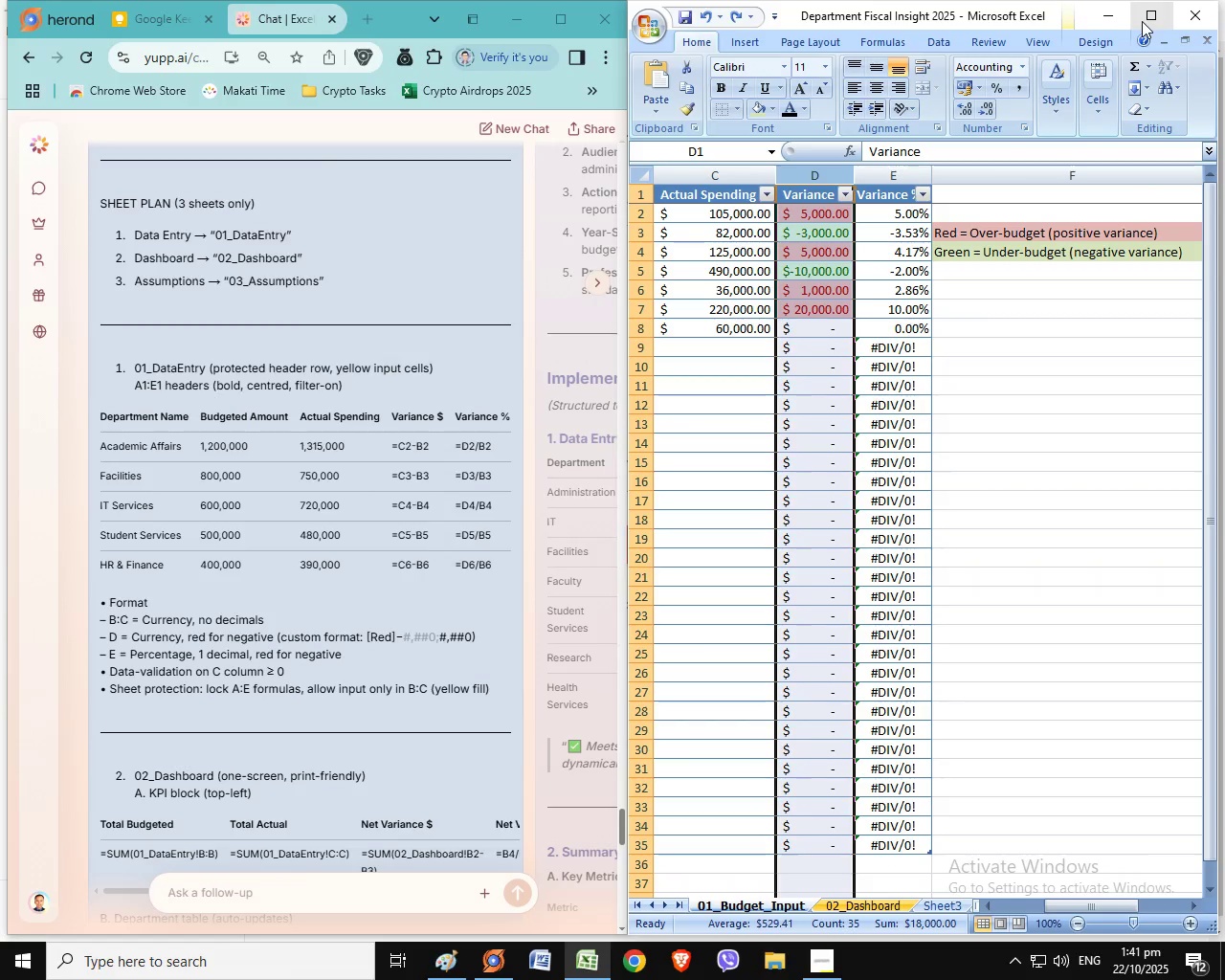 
left_click_drag(start_coordinate=[1083, 905], to_coordinate=[1057, 905])
 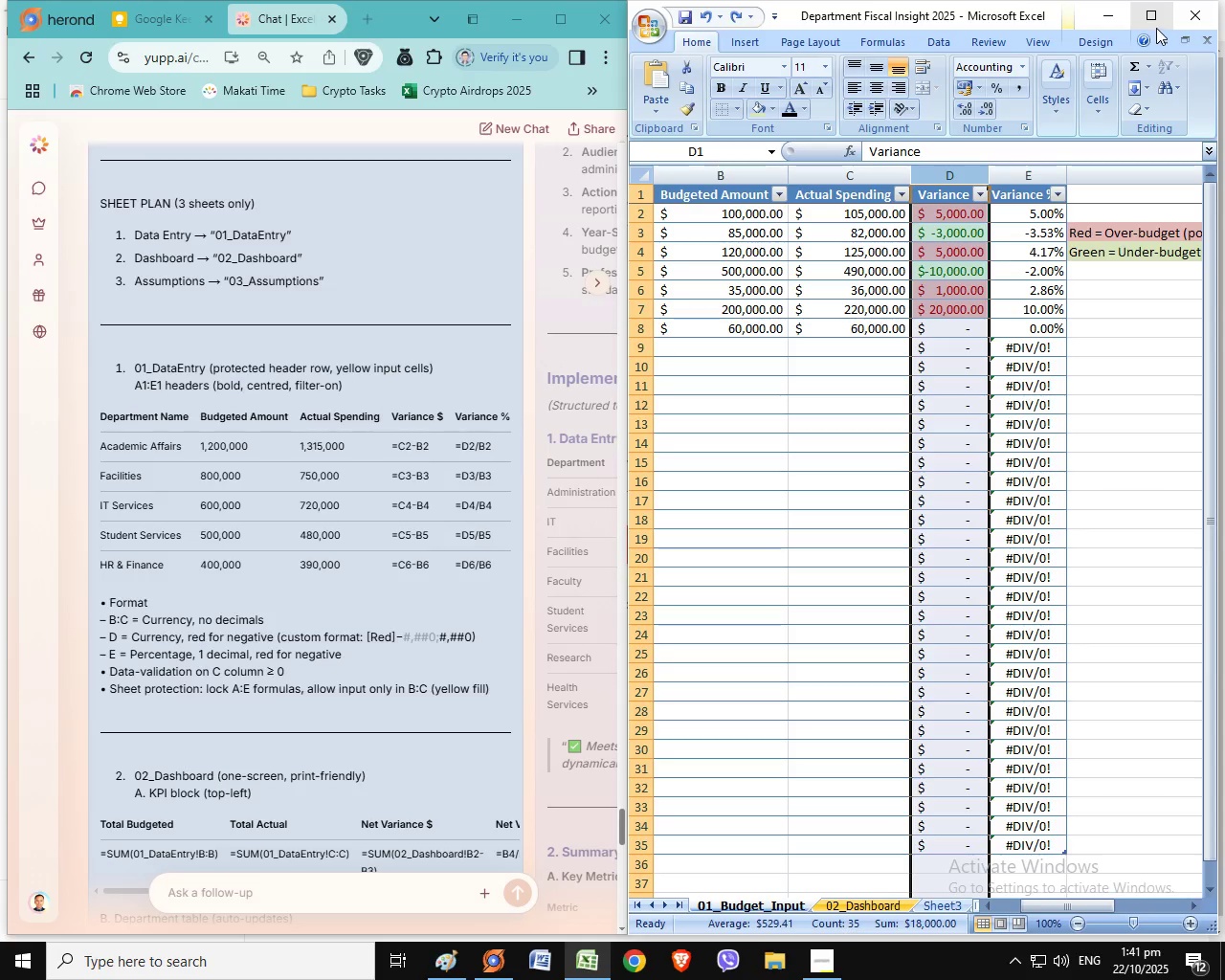 
mouse_move([1138, 62])
 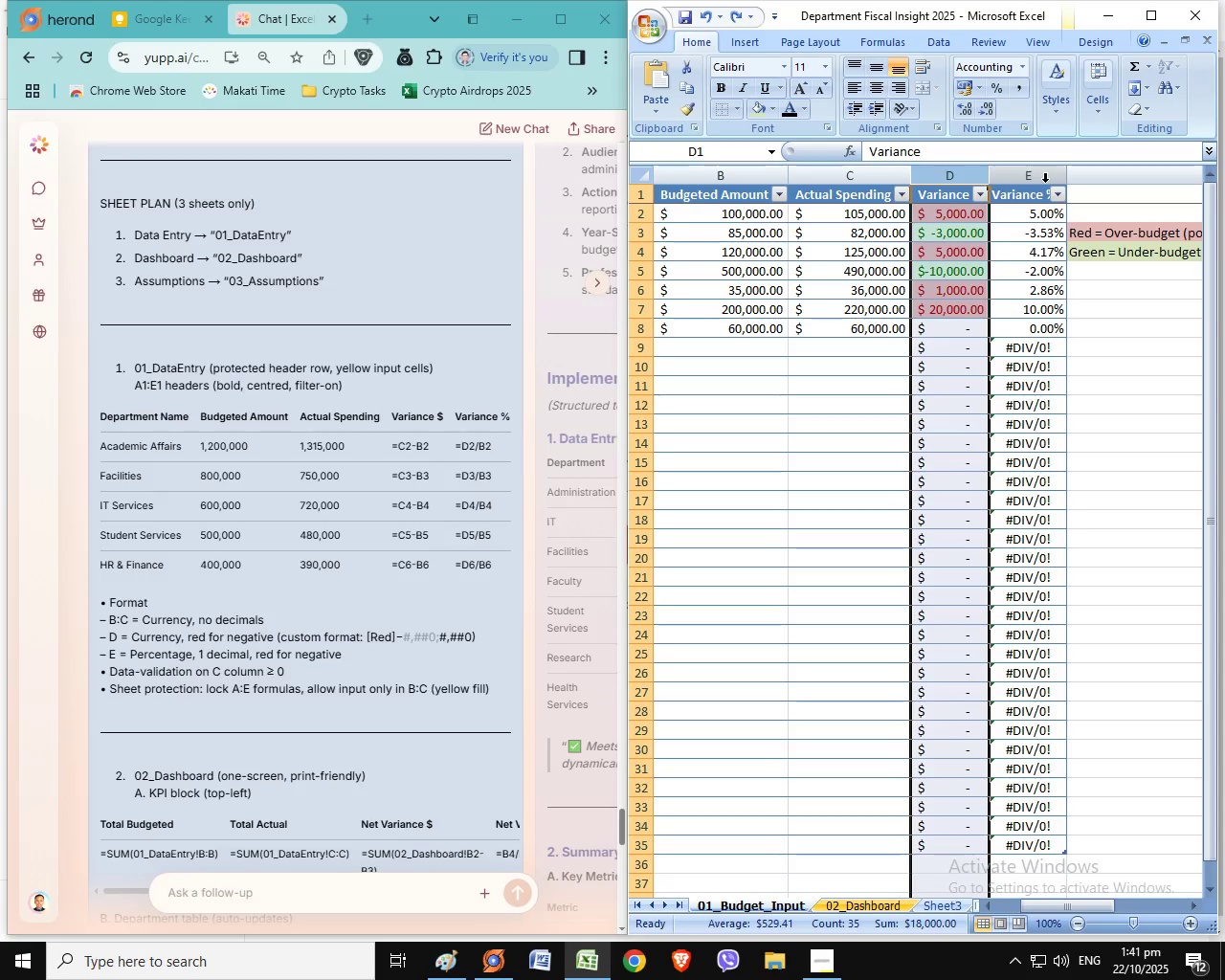 
wait(13.56)
 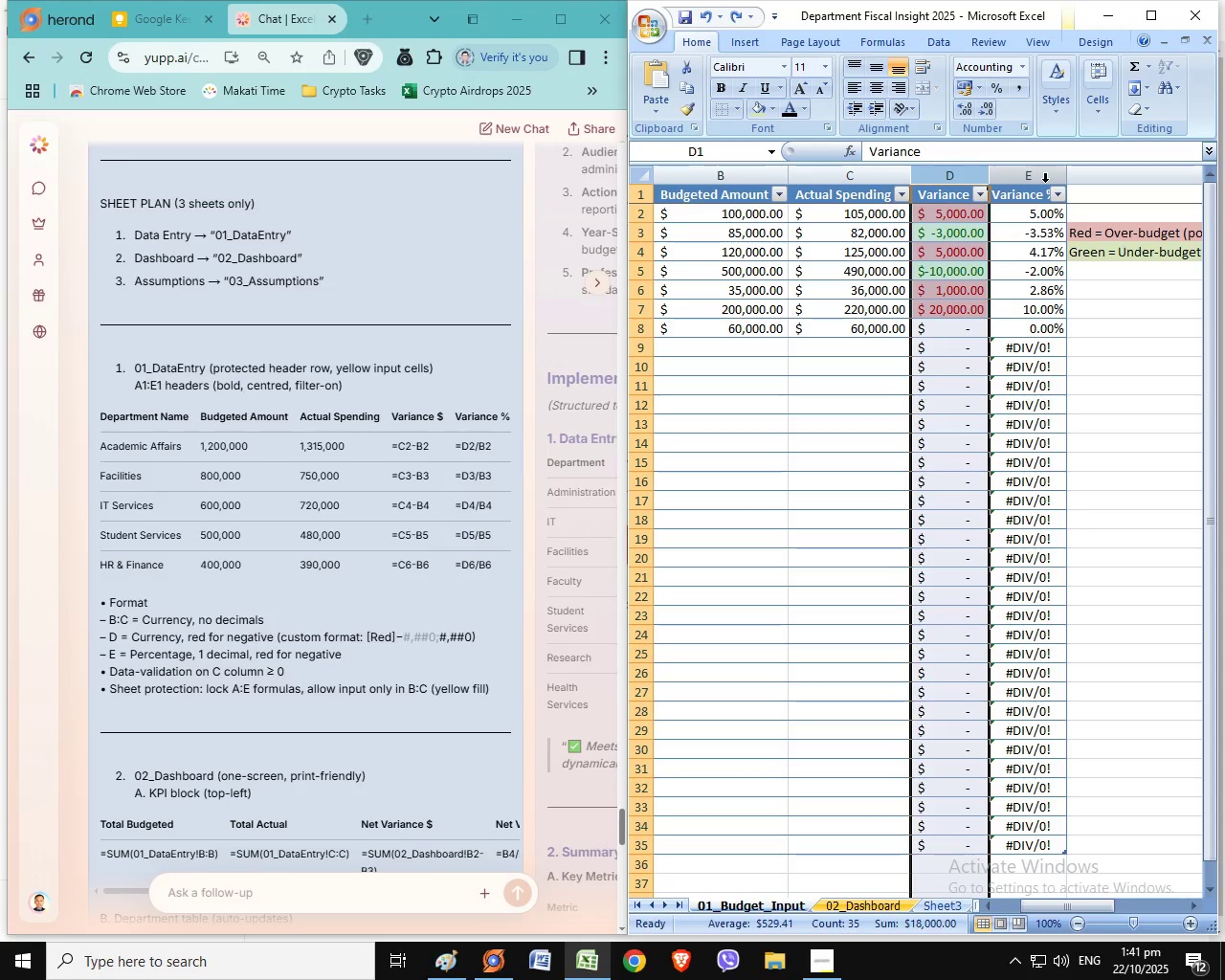 
left_click([1144, 21])
 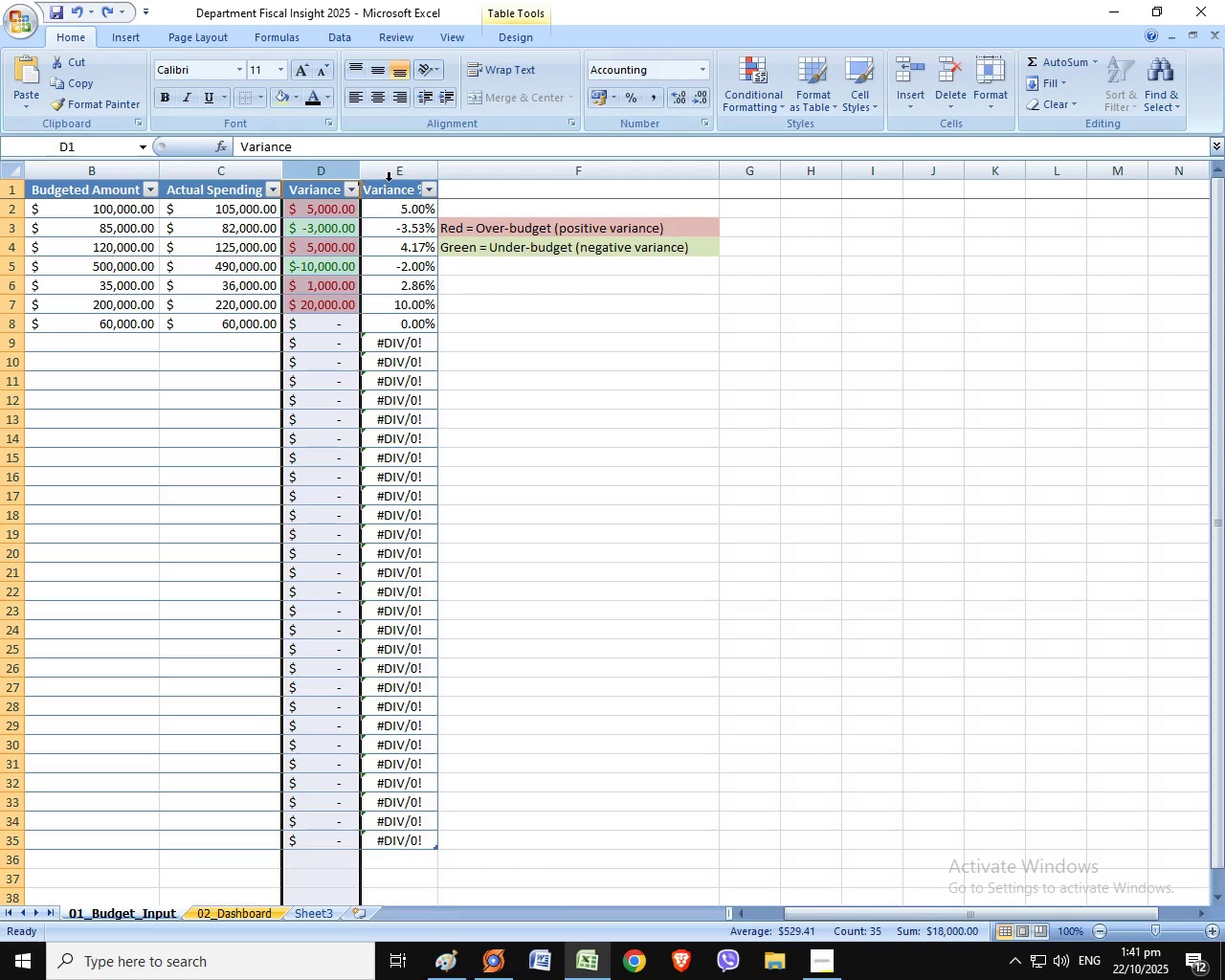 
wait(7.08)
 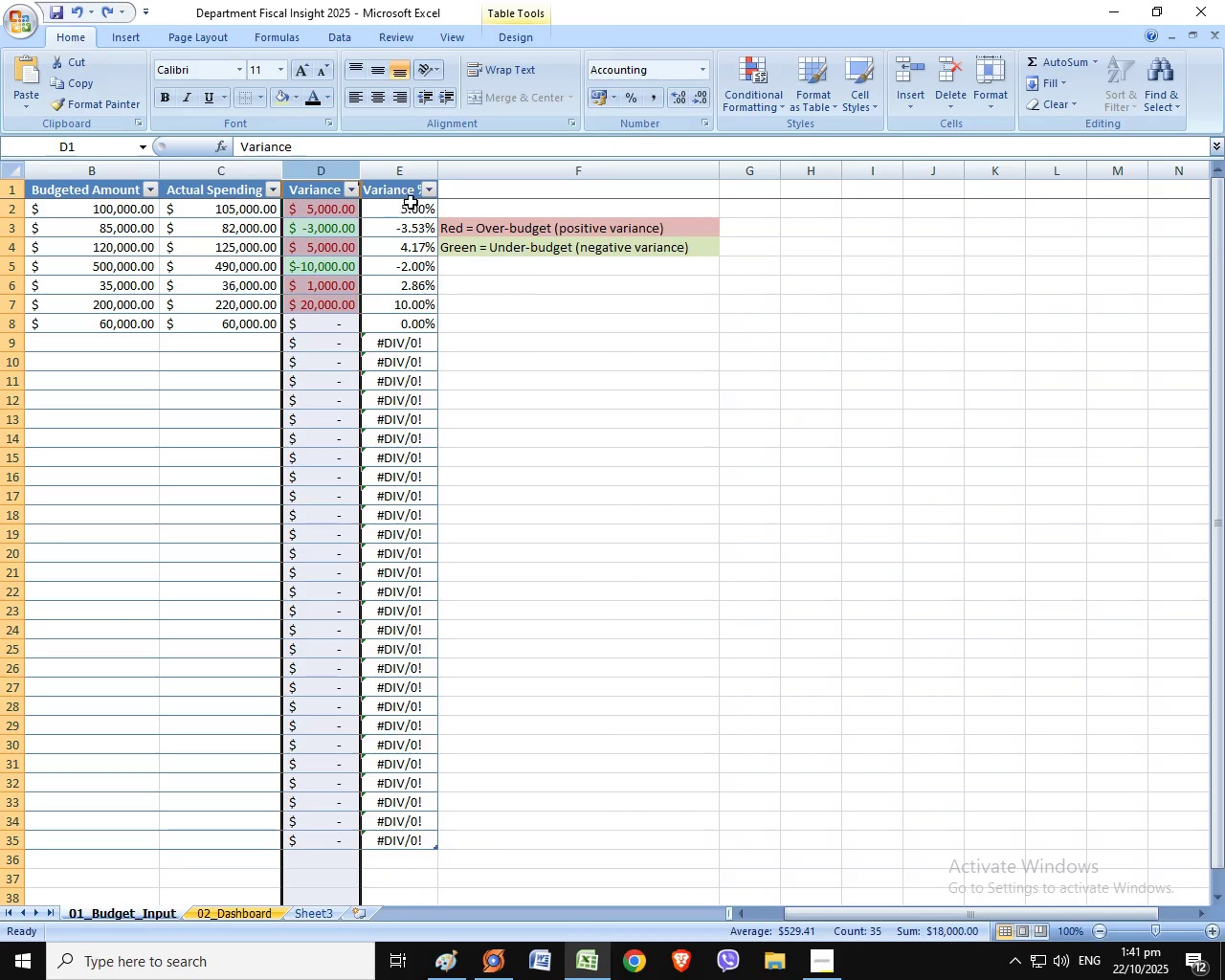 
left_click([743, 109])
 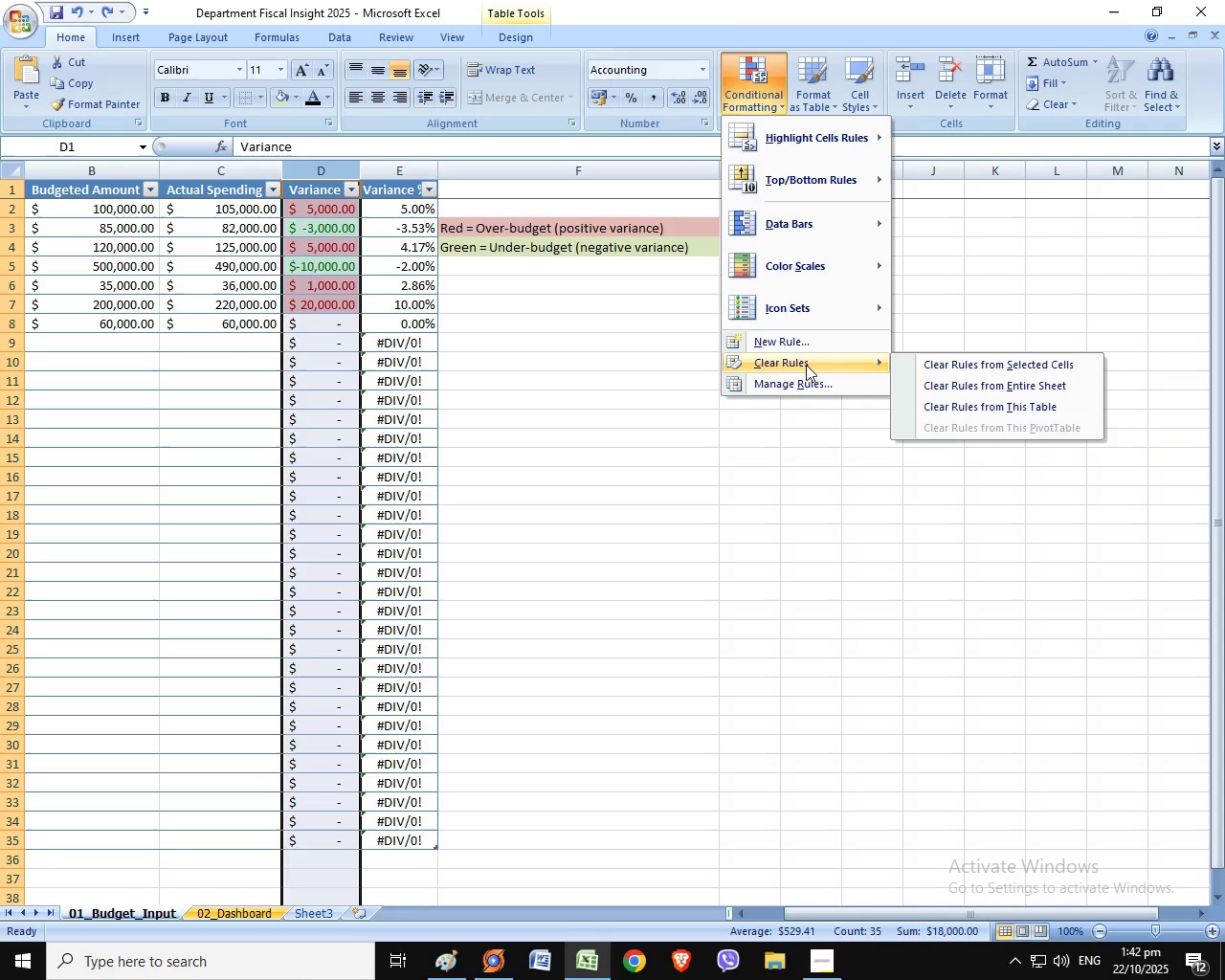 
wait(12.65)
 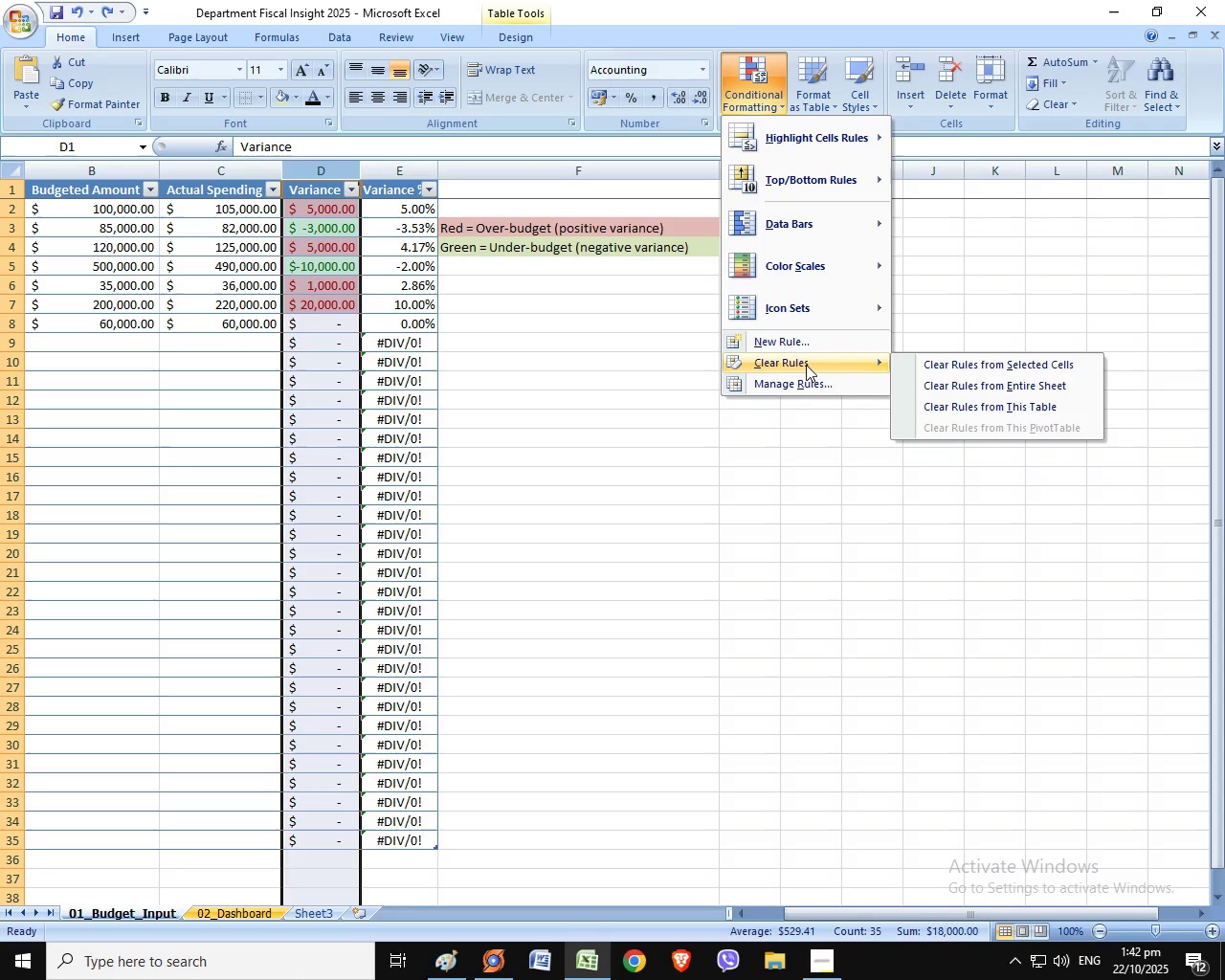 
left_click([944, 372])
 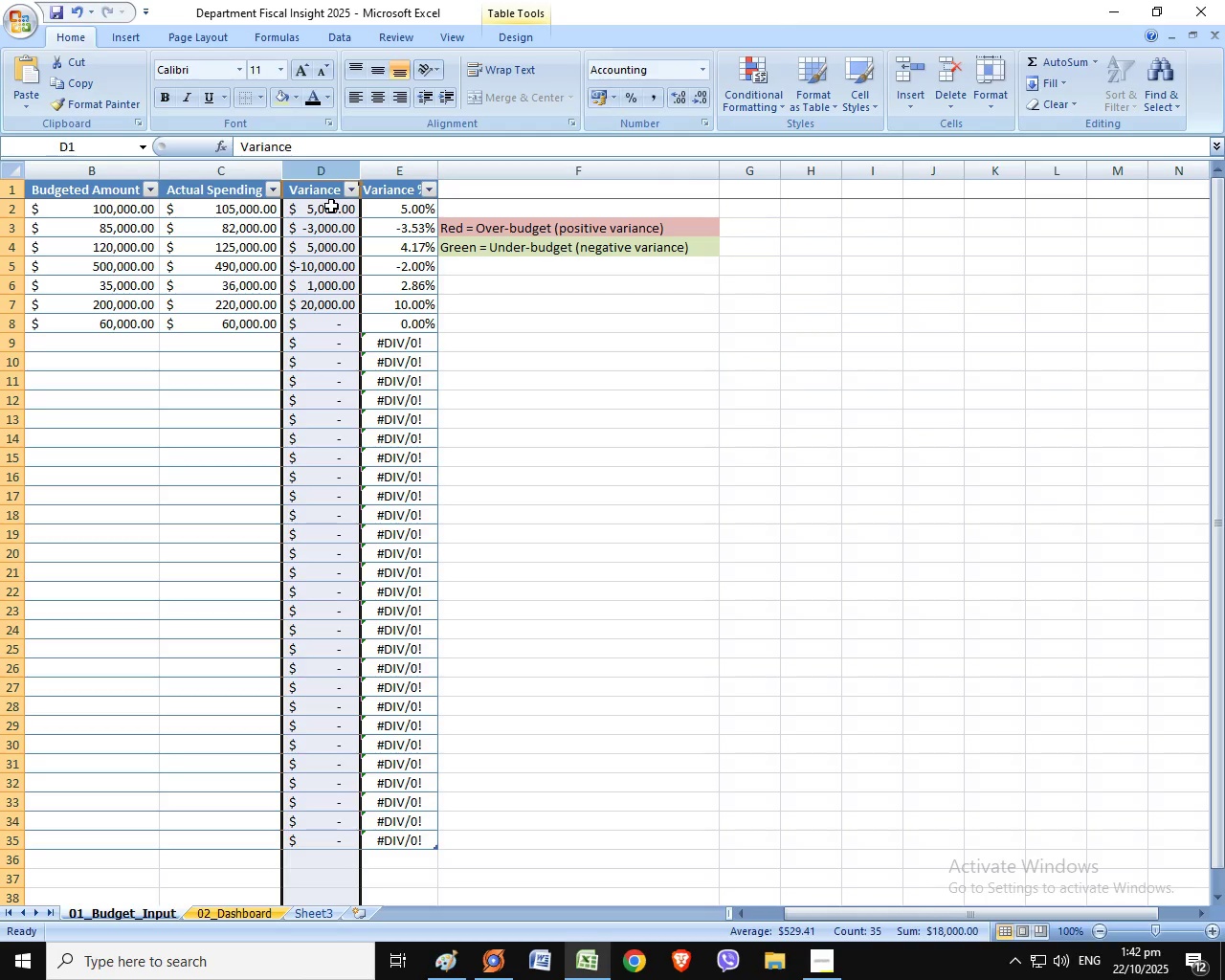 
left_click_drag(start_coordinate=[331, 206], to_coordinate=[329, 842])
 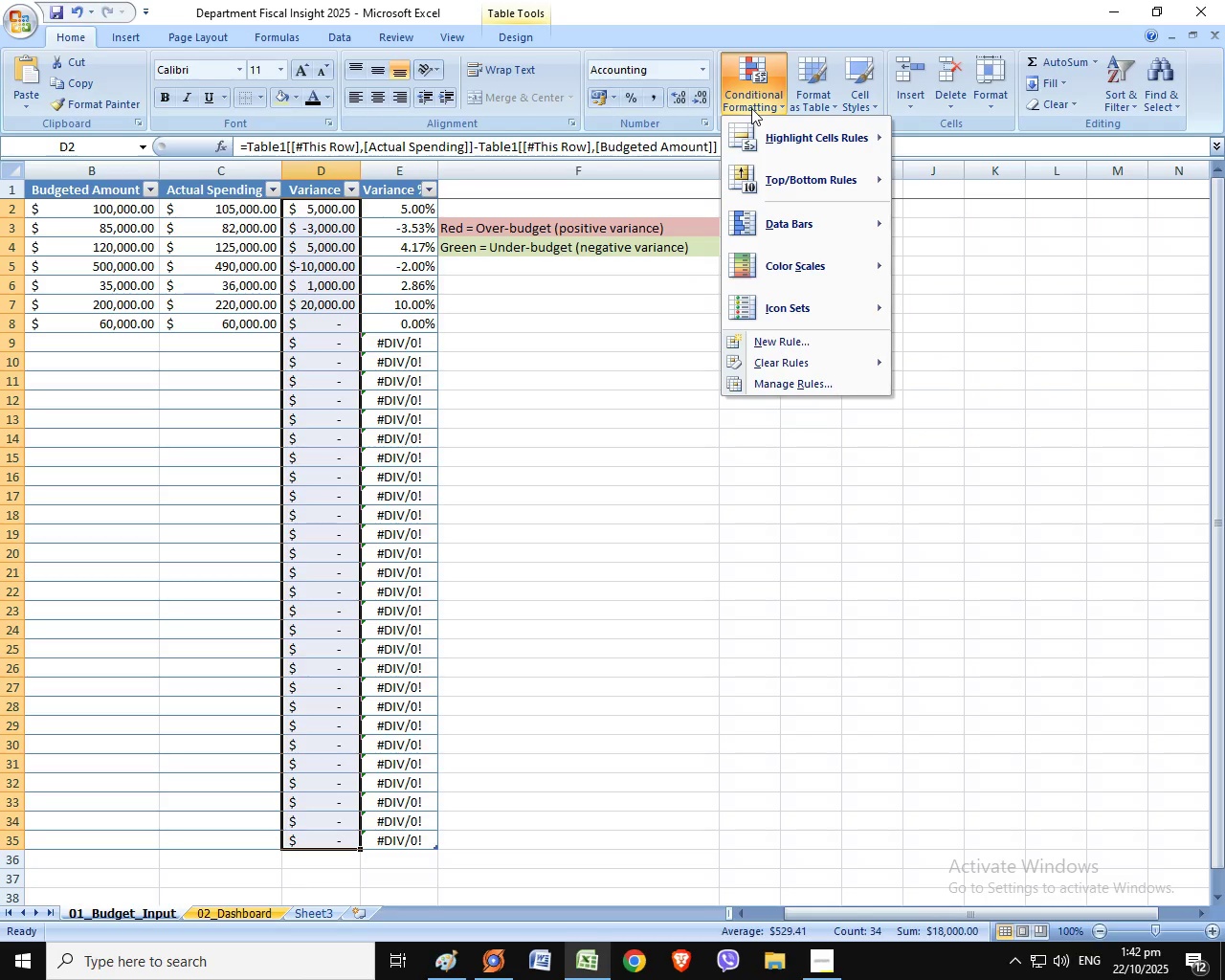 
left_click([751, 108])
 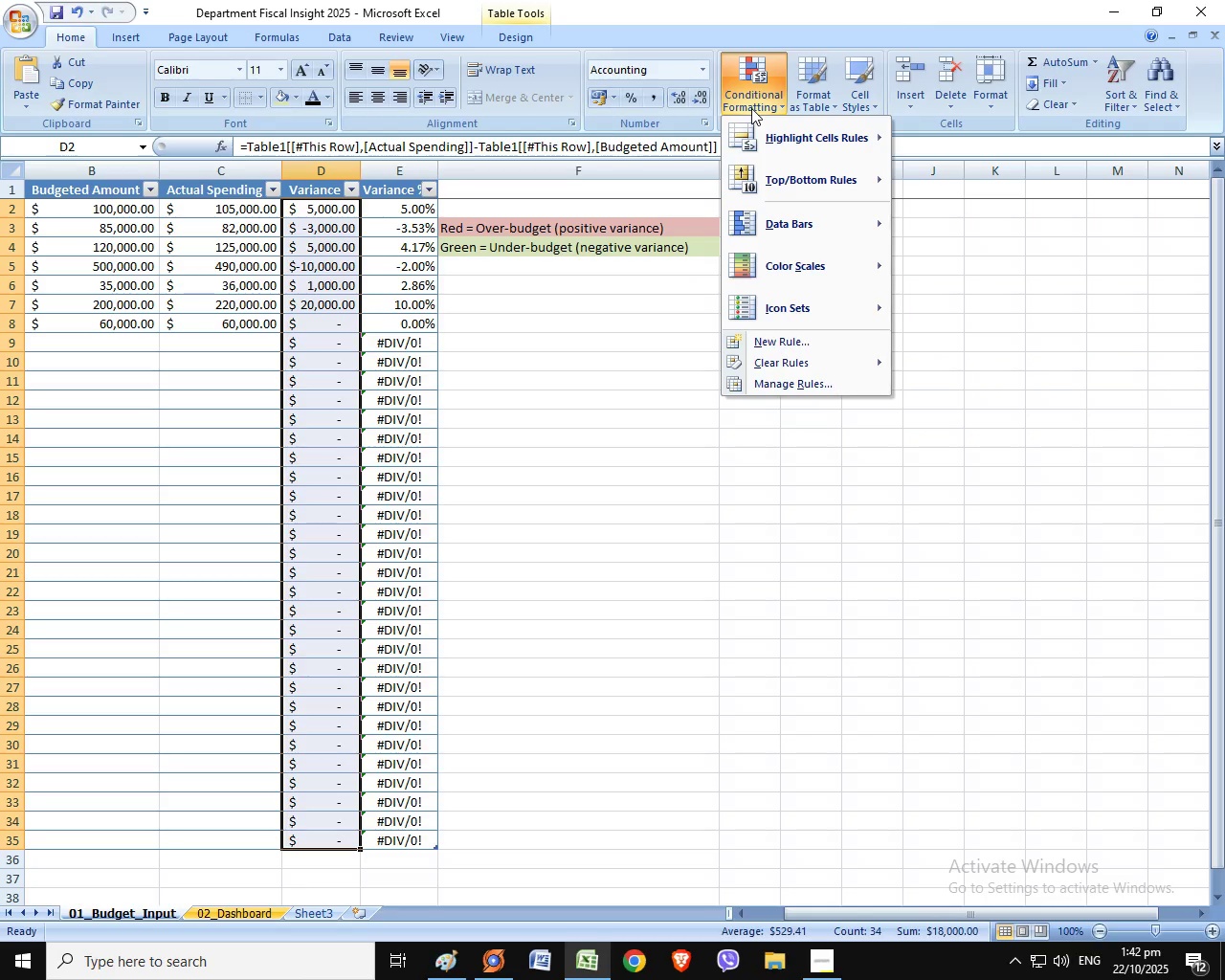 
wait(10.92)
 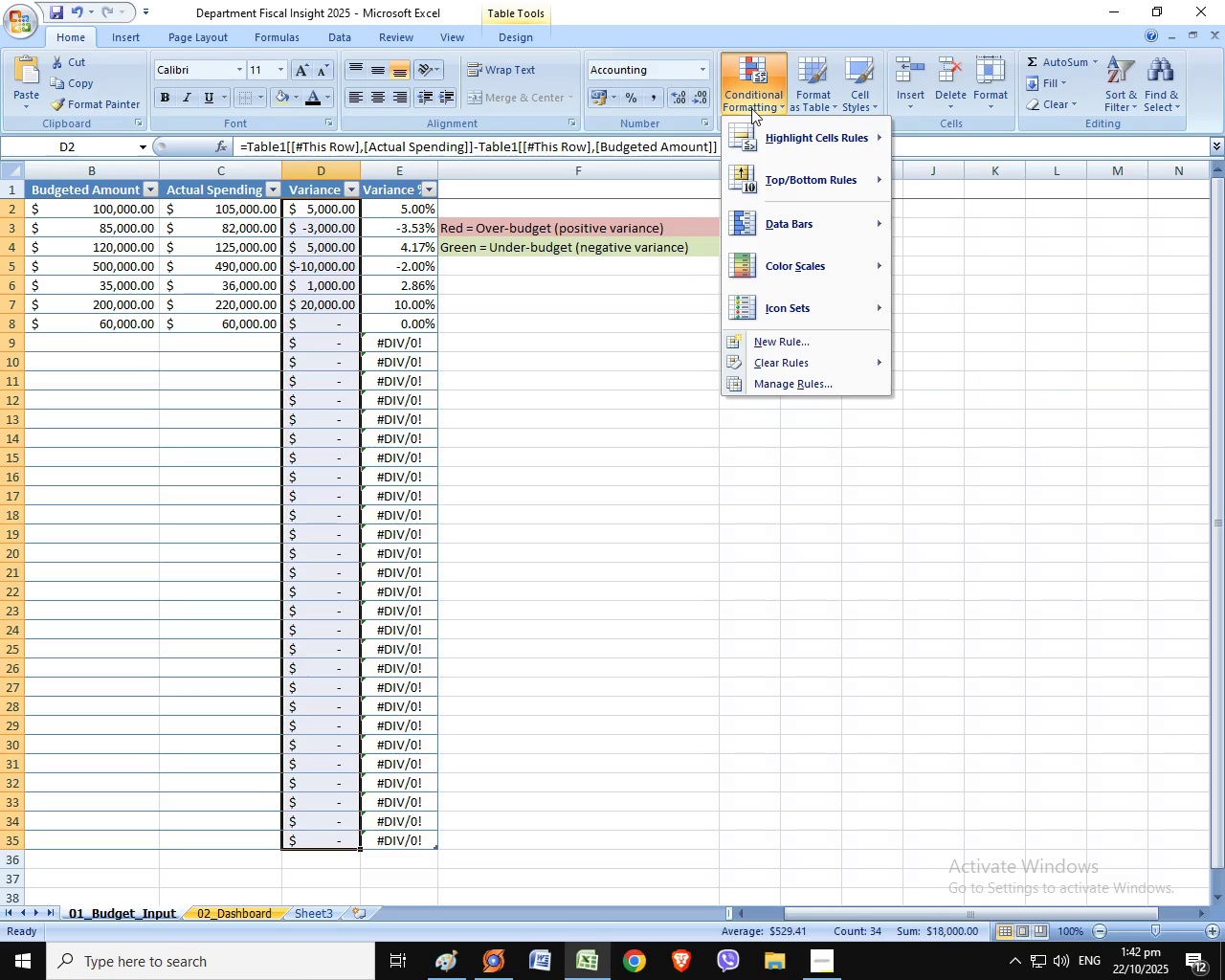 
left_click([933, 149])
 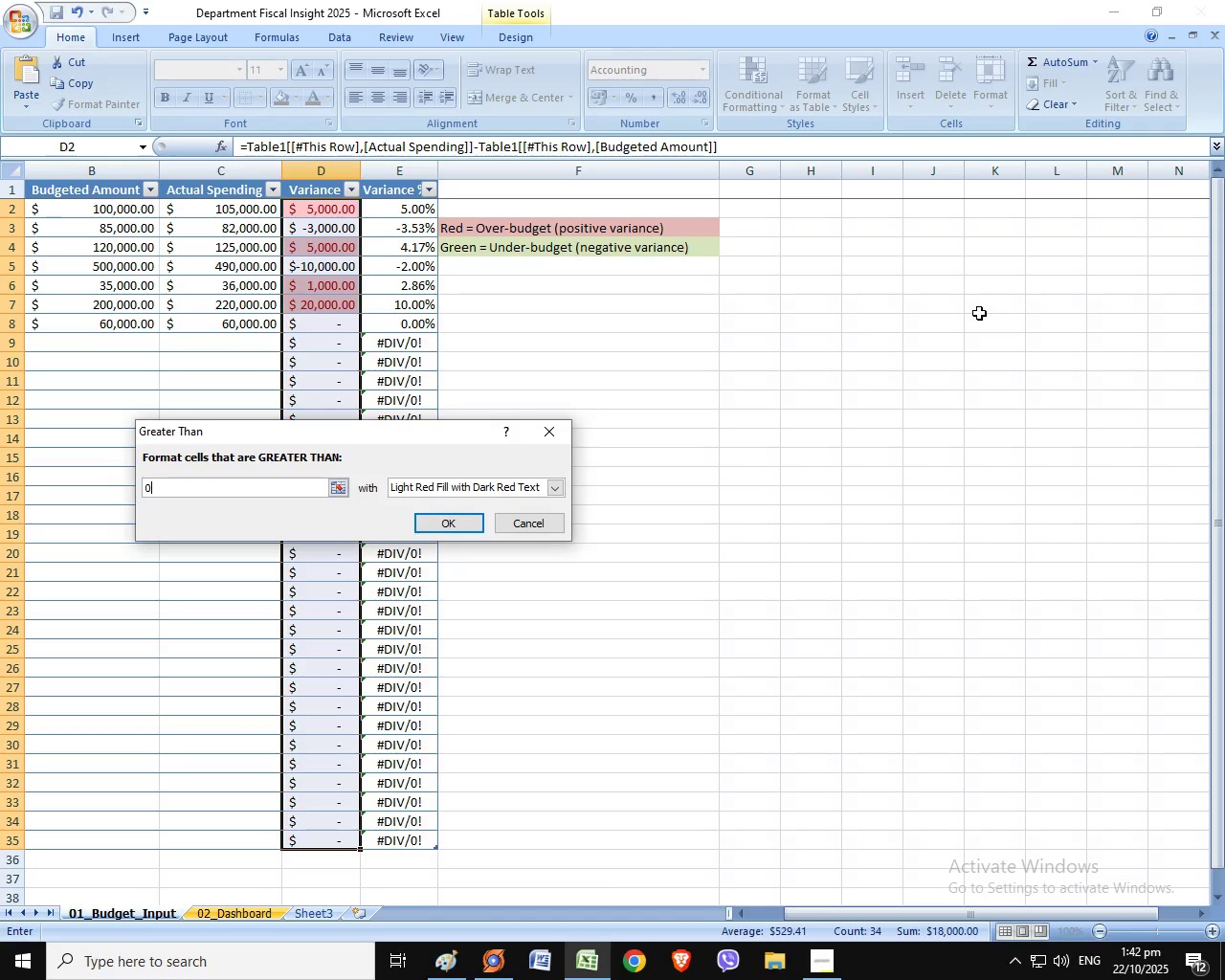 
key(Numpad0)
 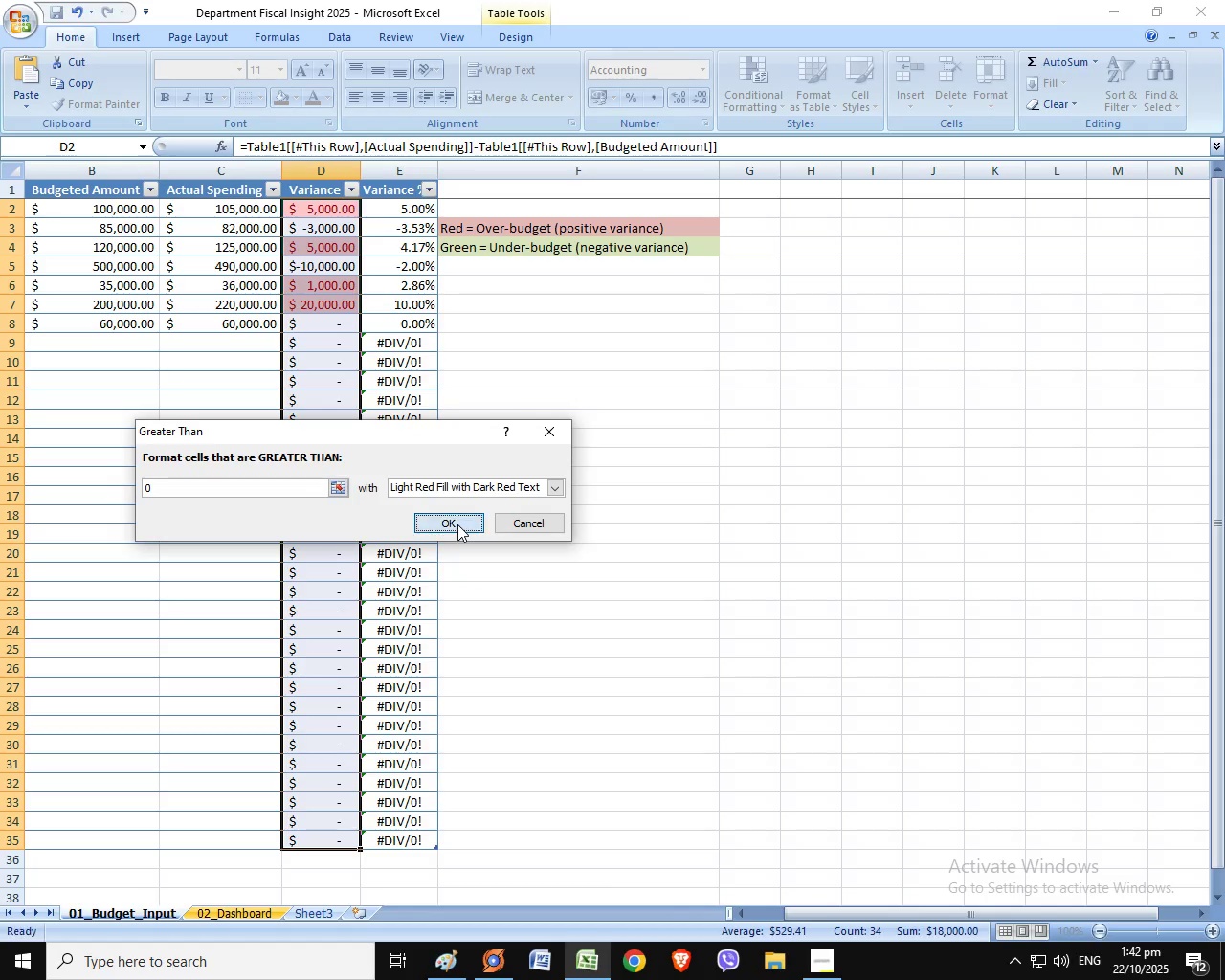 
left_click([457, 524])
 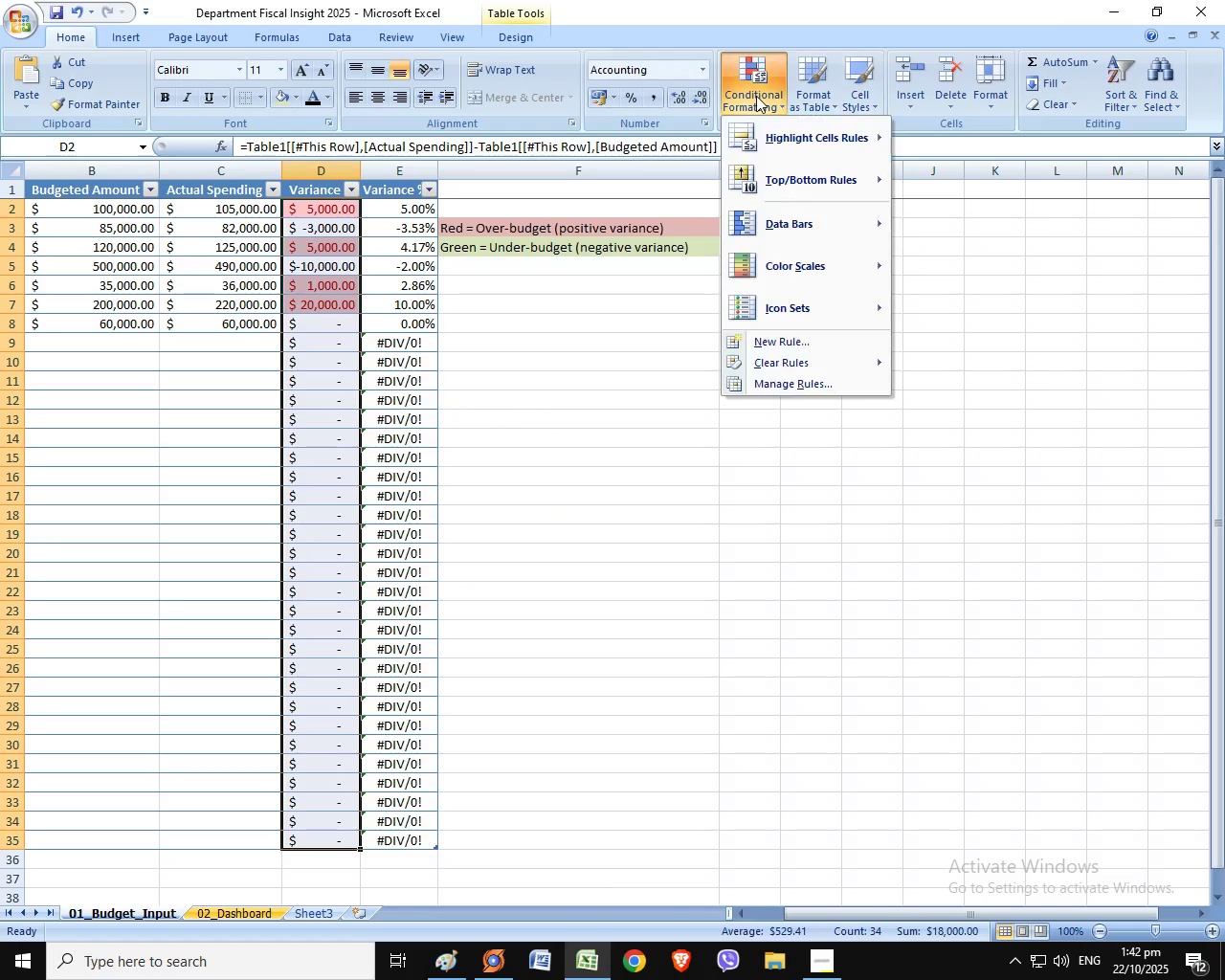 
left_click([756, 96])
 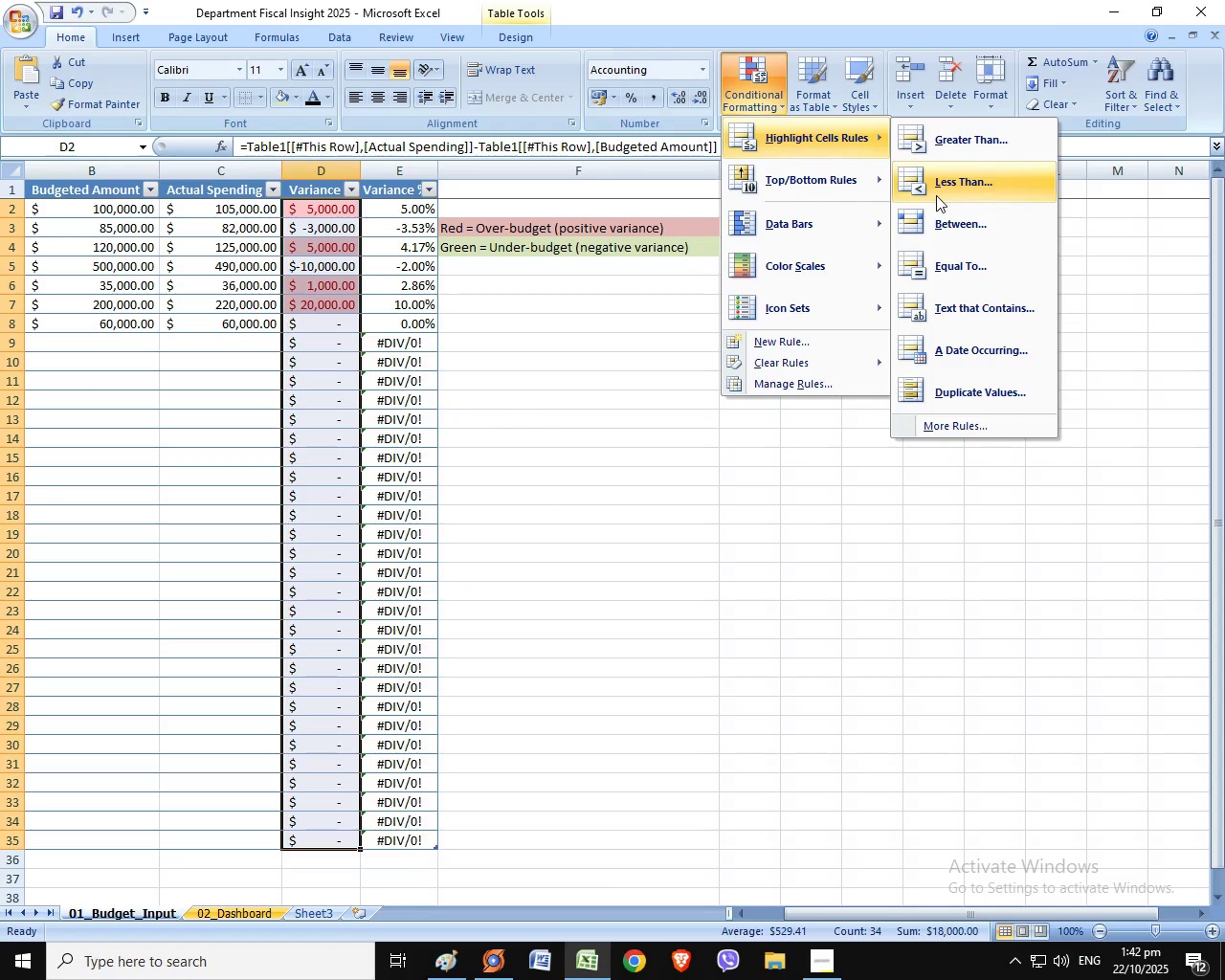 
left_click([936, 195])
 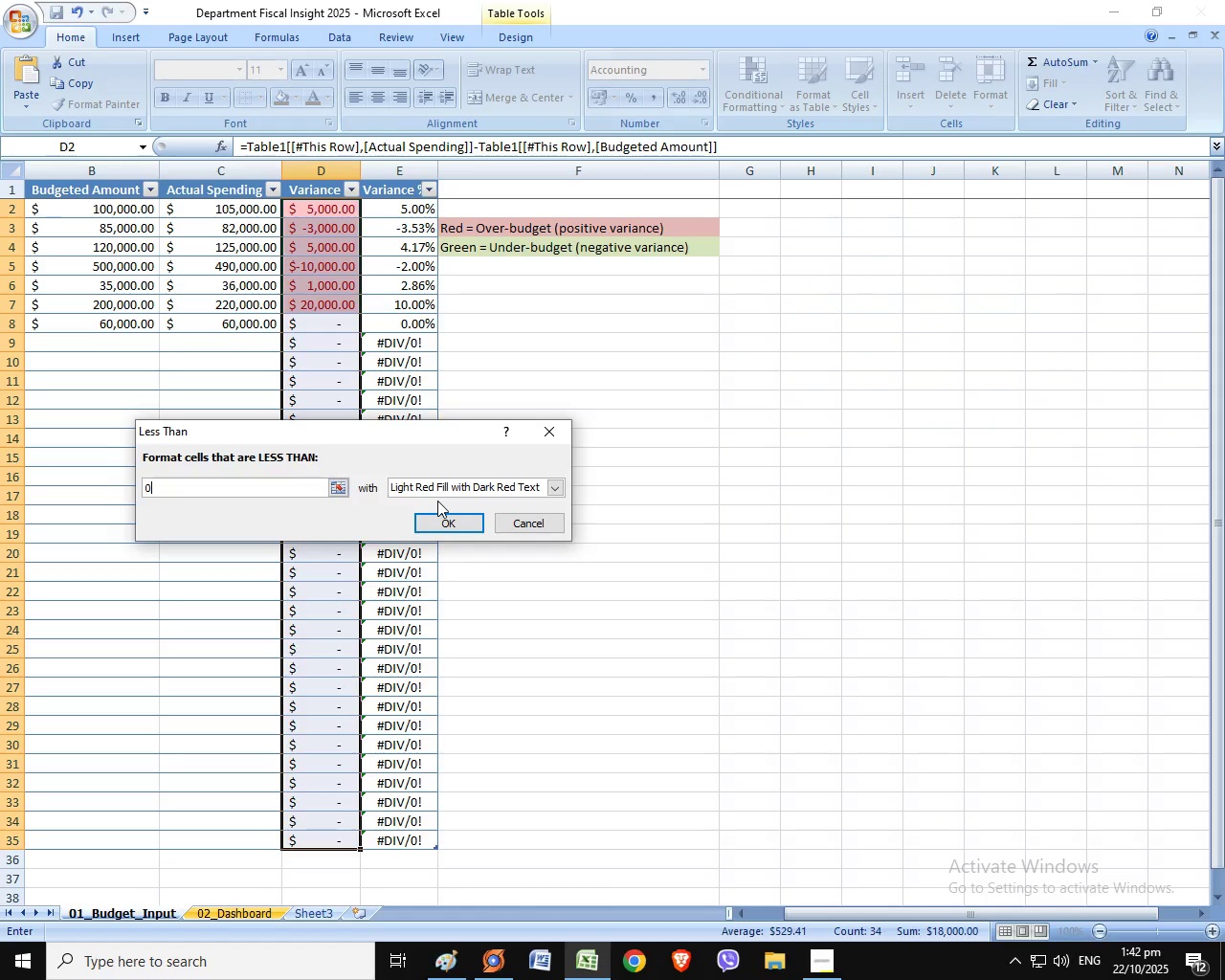 
key(Numpad0)
 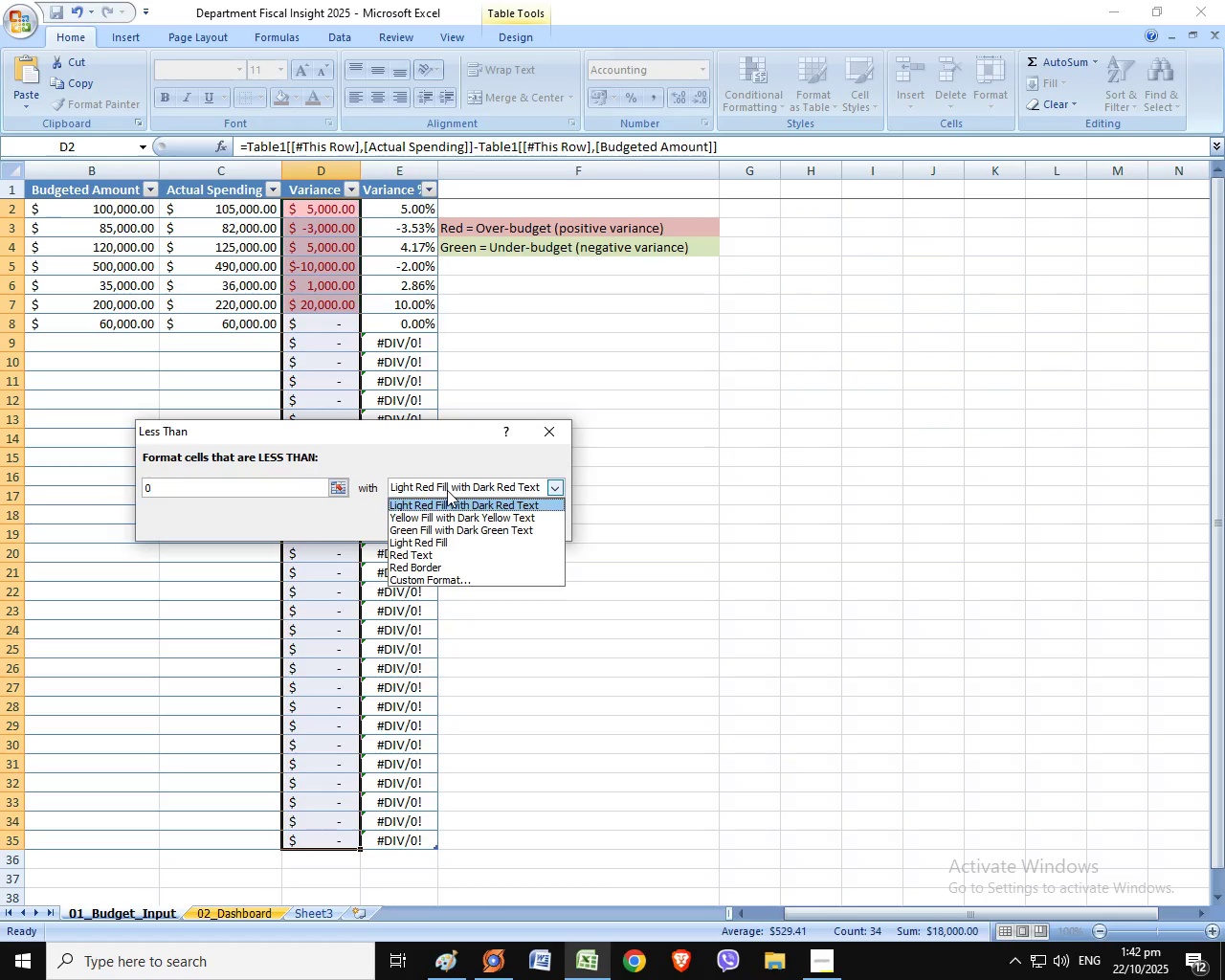 
left_click([447, 490])
 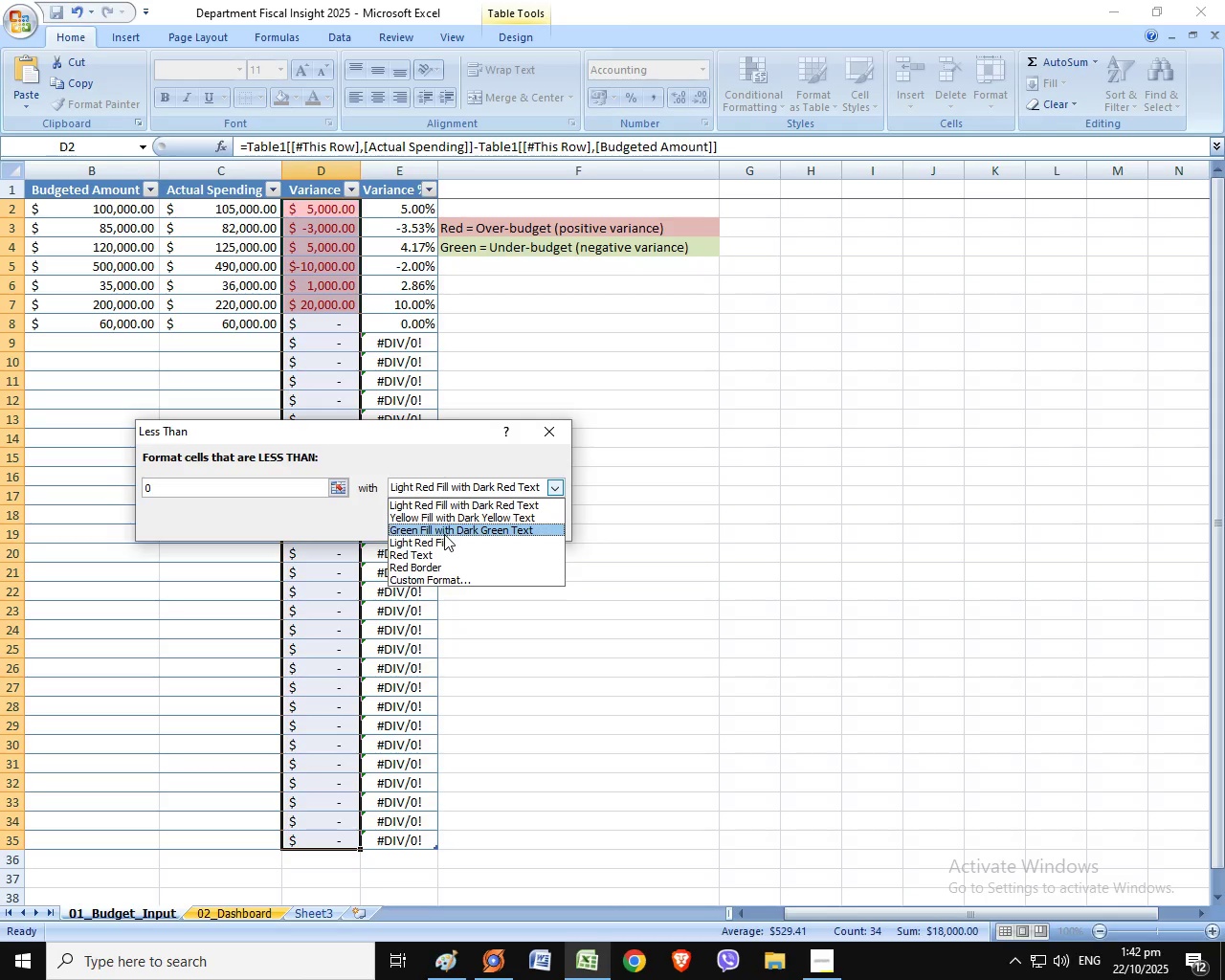 
left_click([444, 534])
 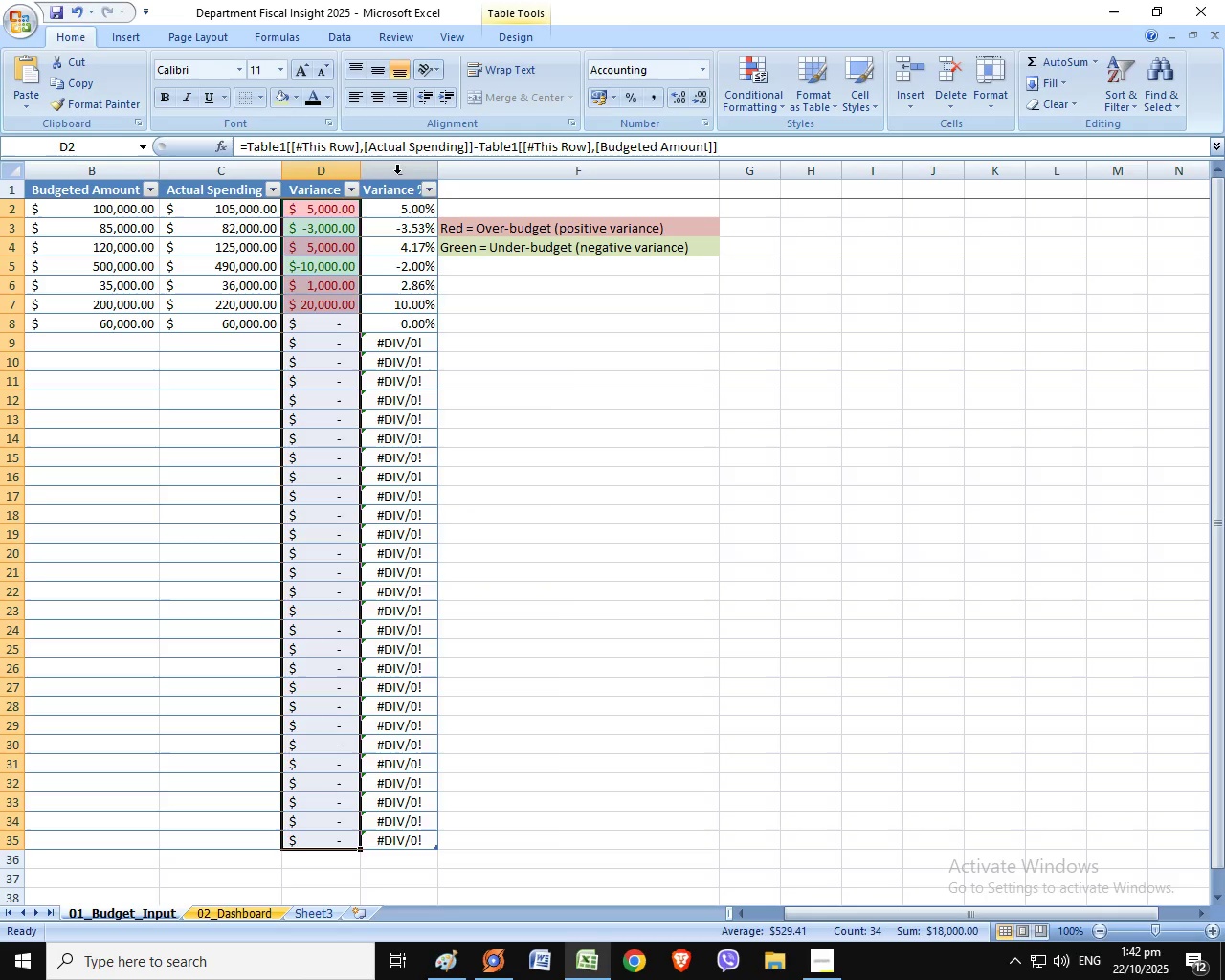 
left_click([397, 174])
 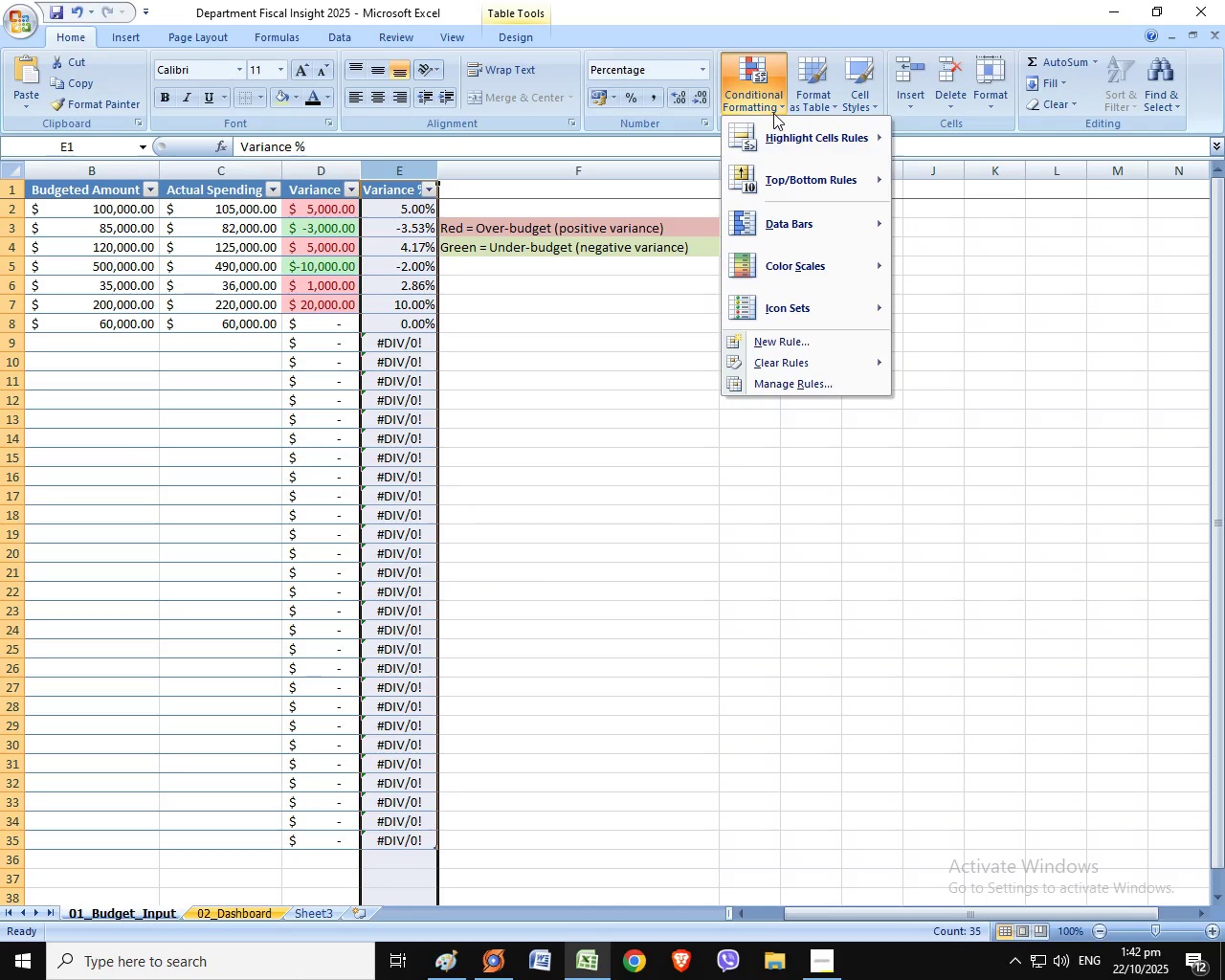 
left_click([763, 93])
 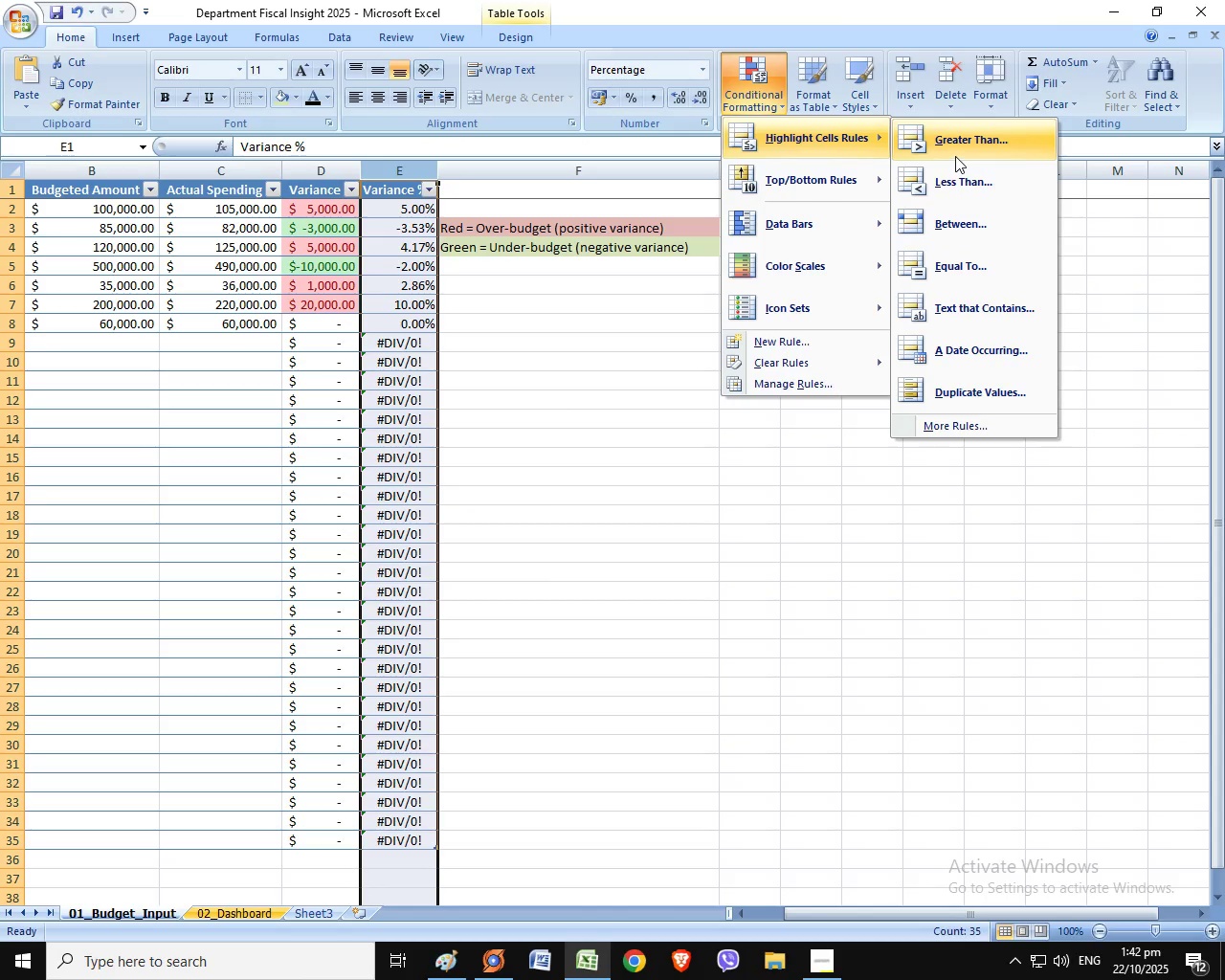 
left_click([955, 156])
 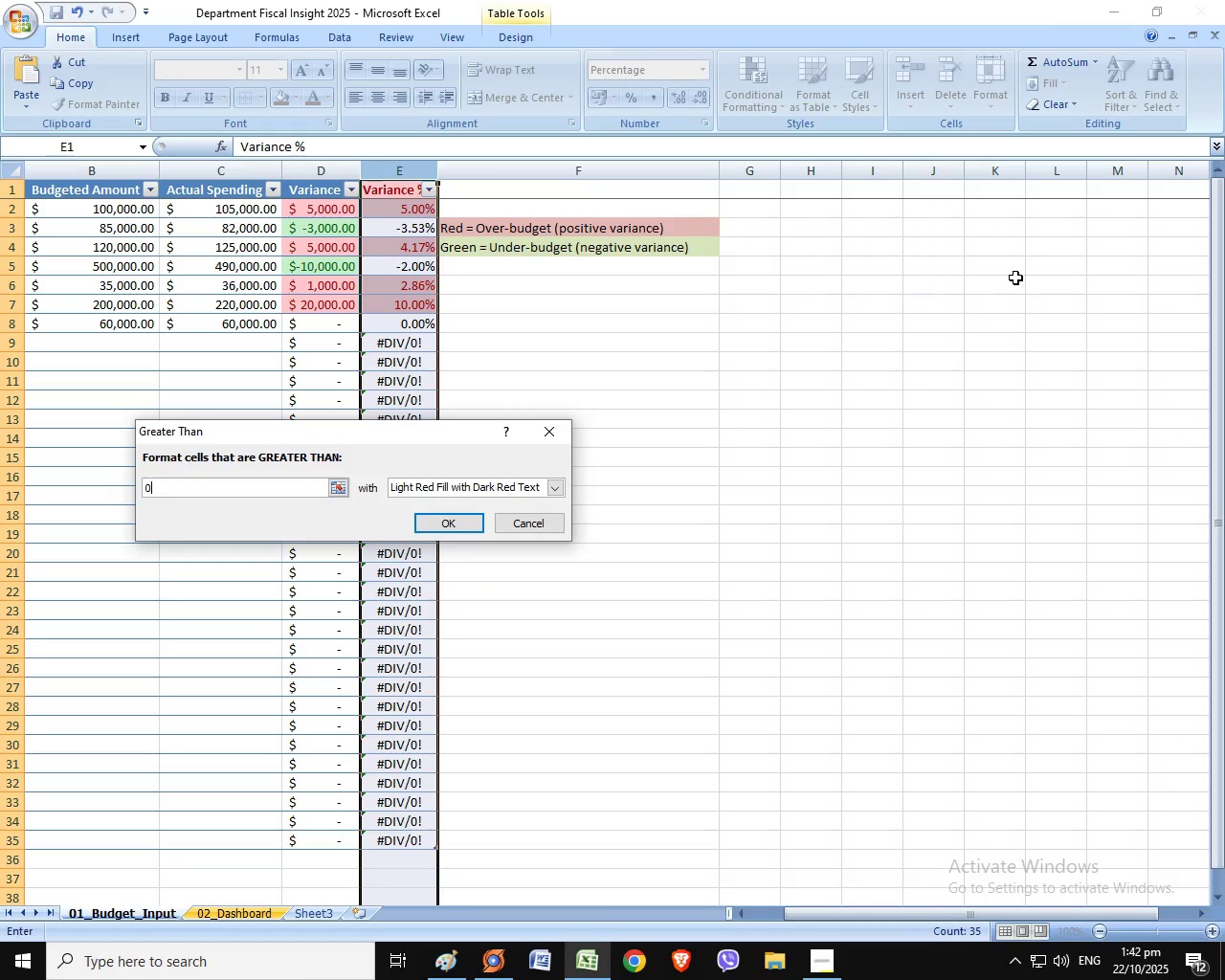 
key(Numpad0)
 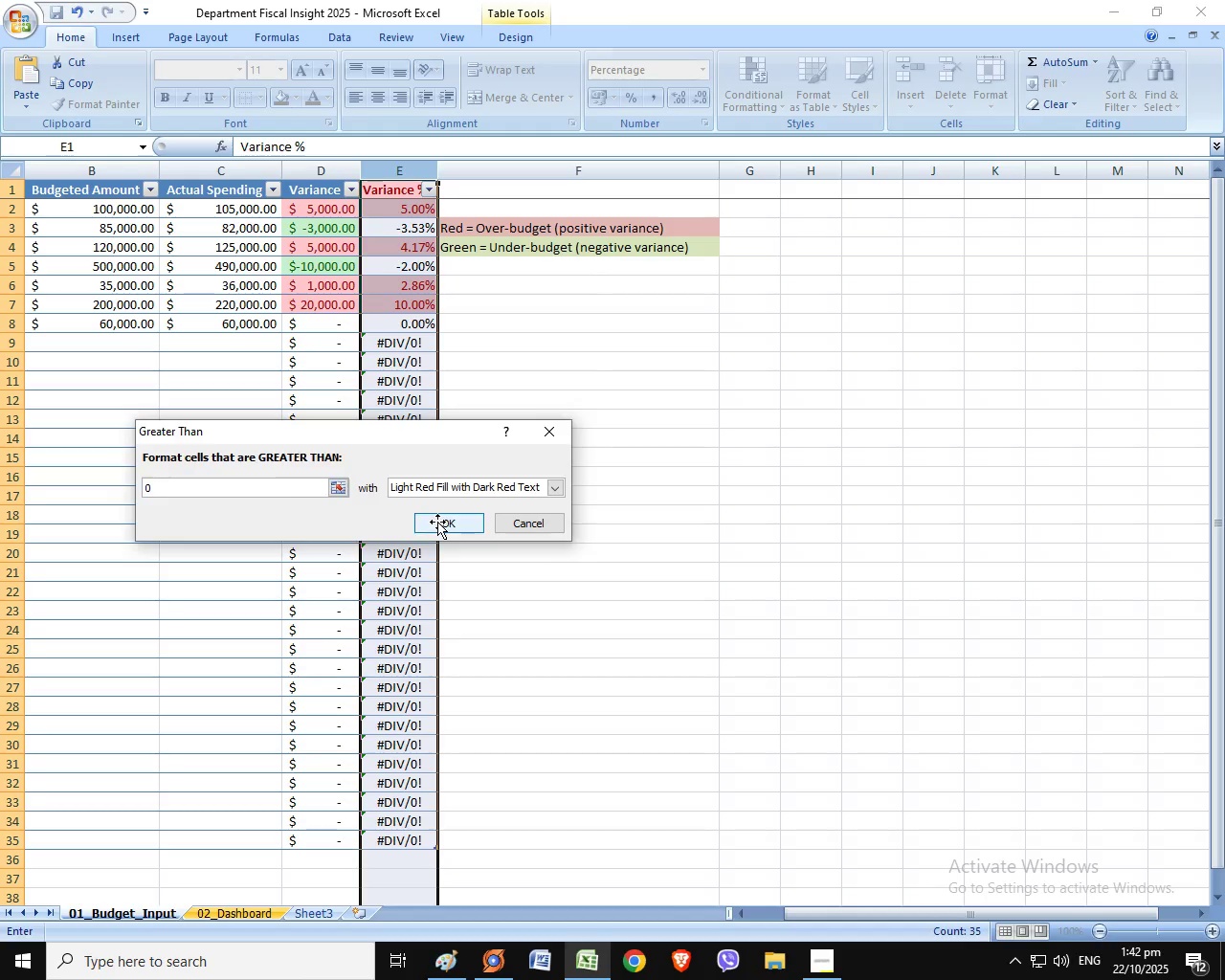 
left_click([437, 522])
 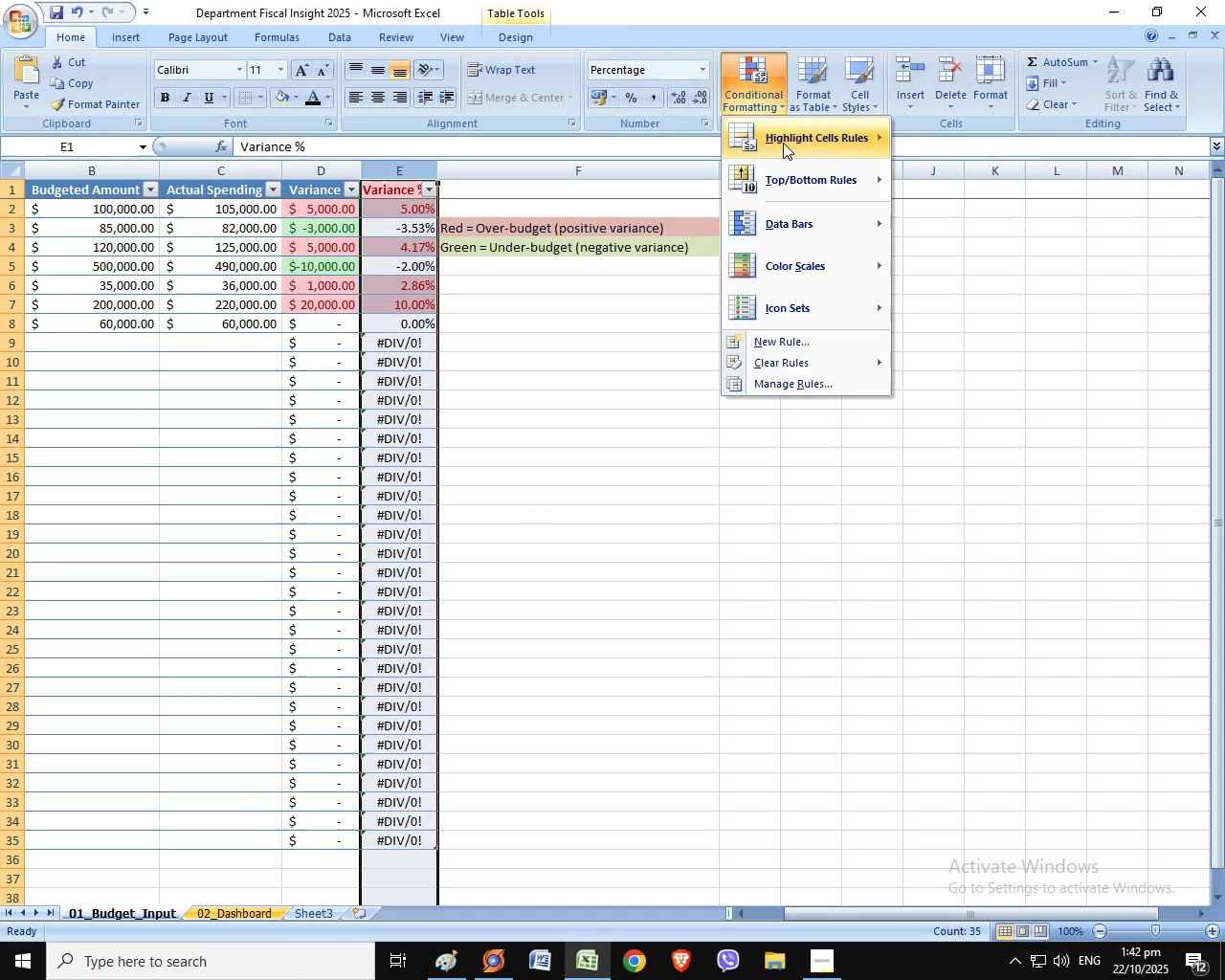 
left_click([766, 93])
 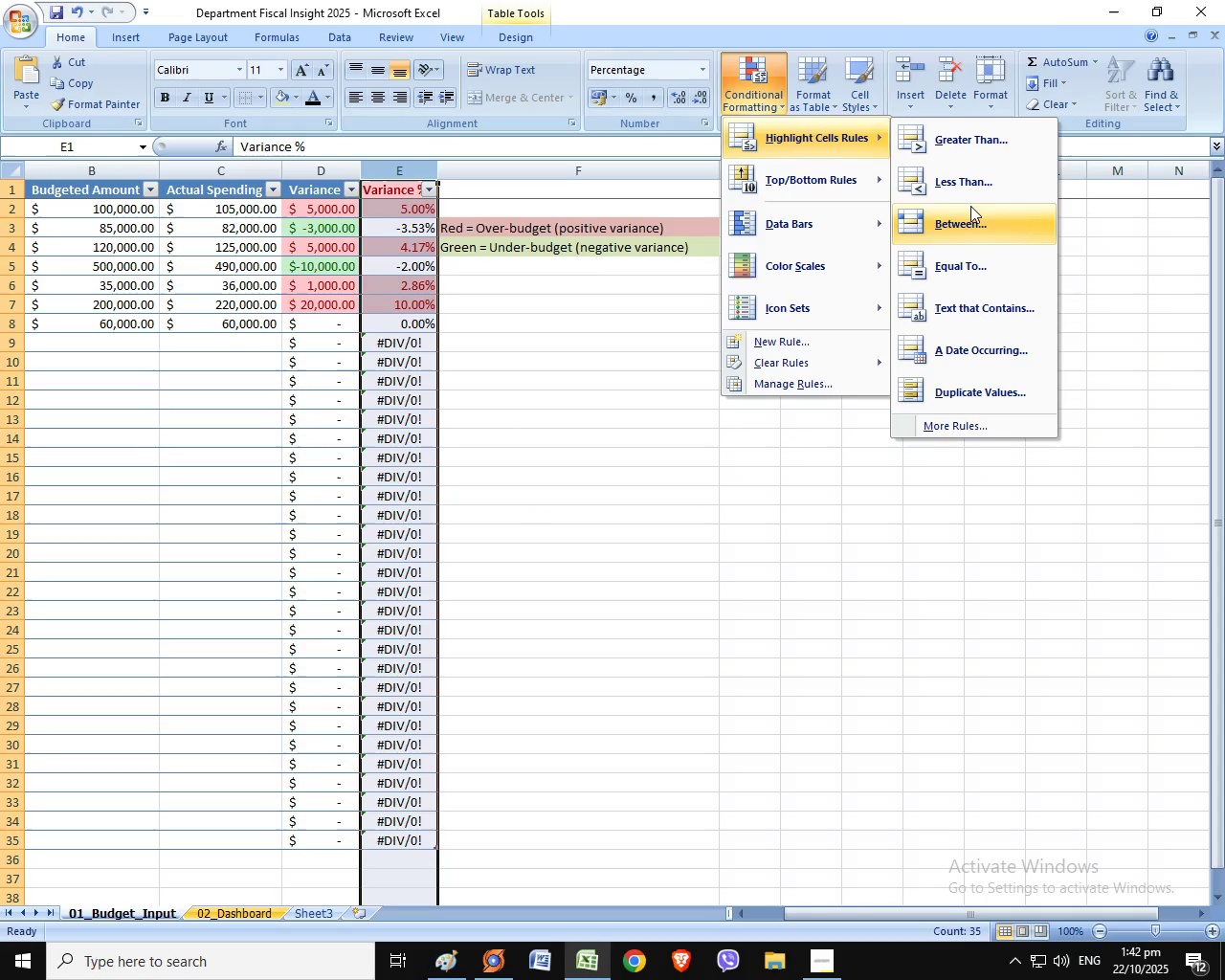 
wait(5.27)
 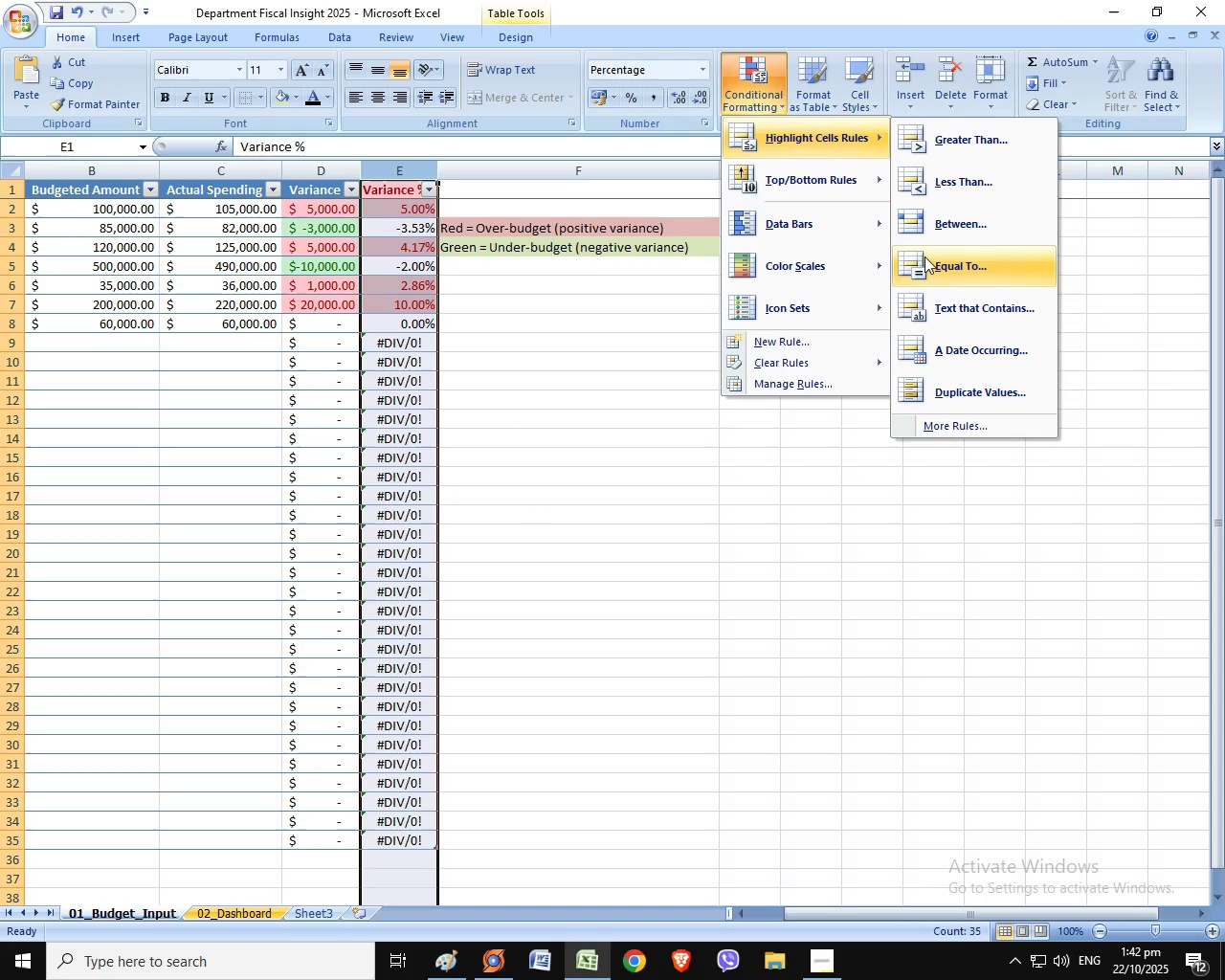 
left_click([972, 199])
 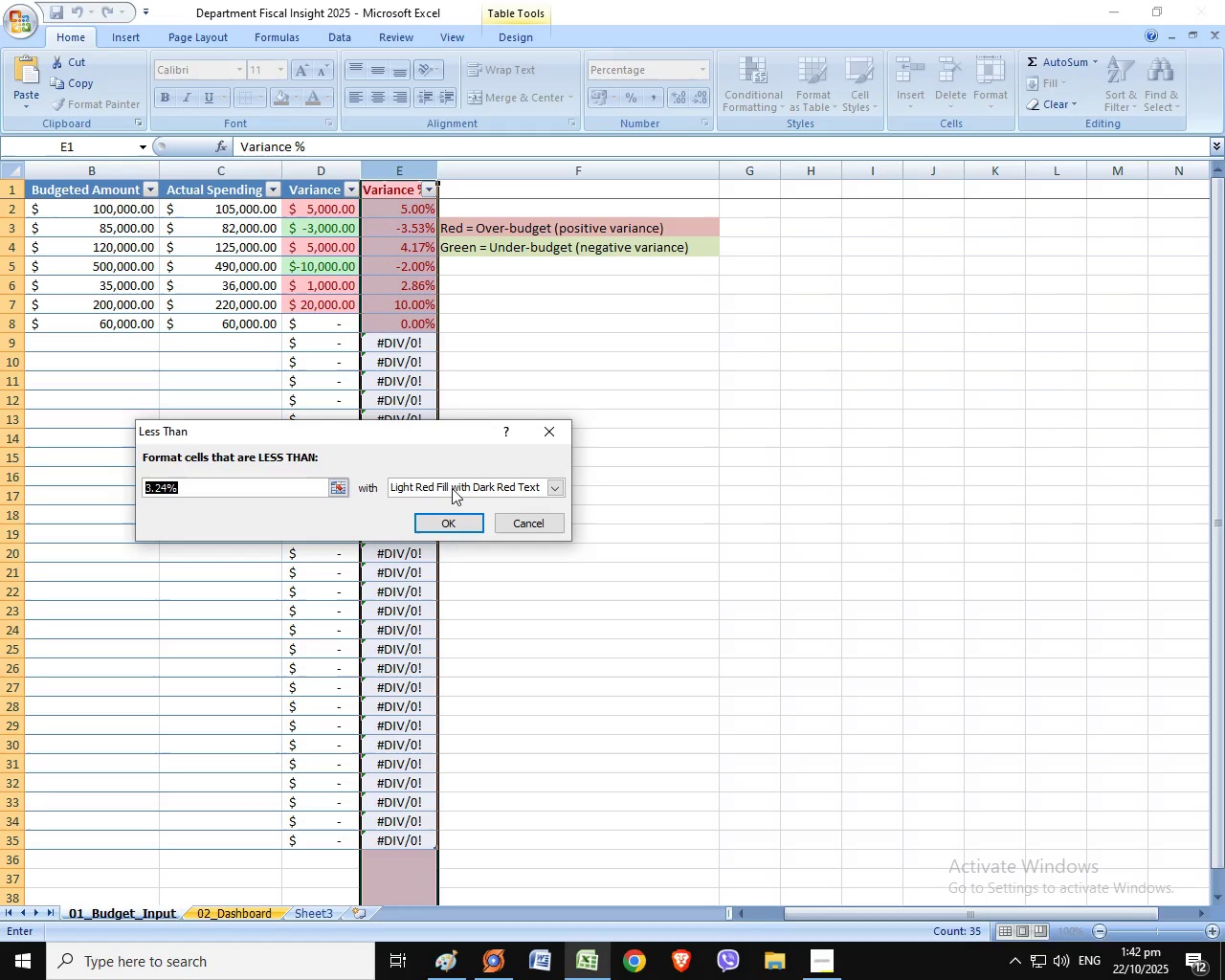 
key(Numpad0)
 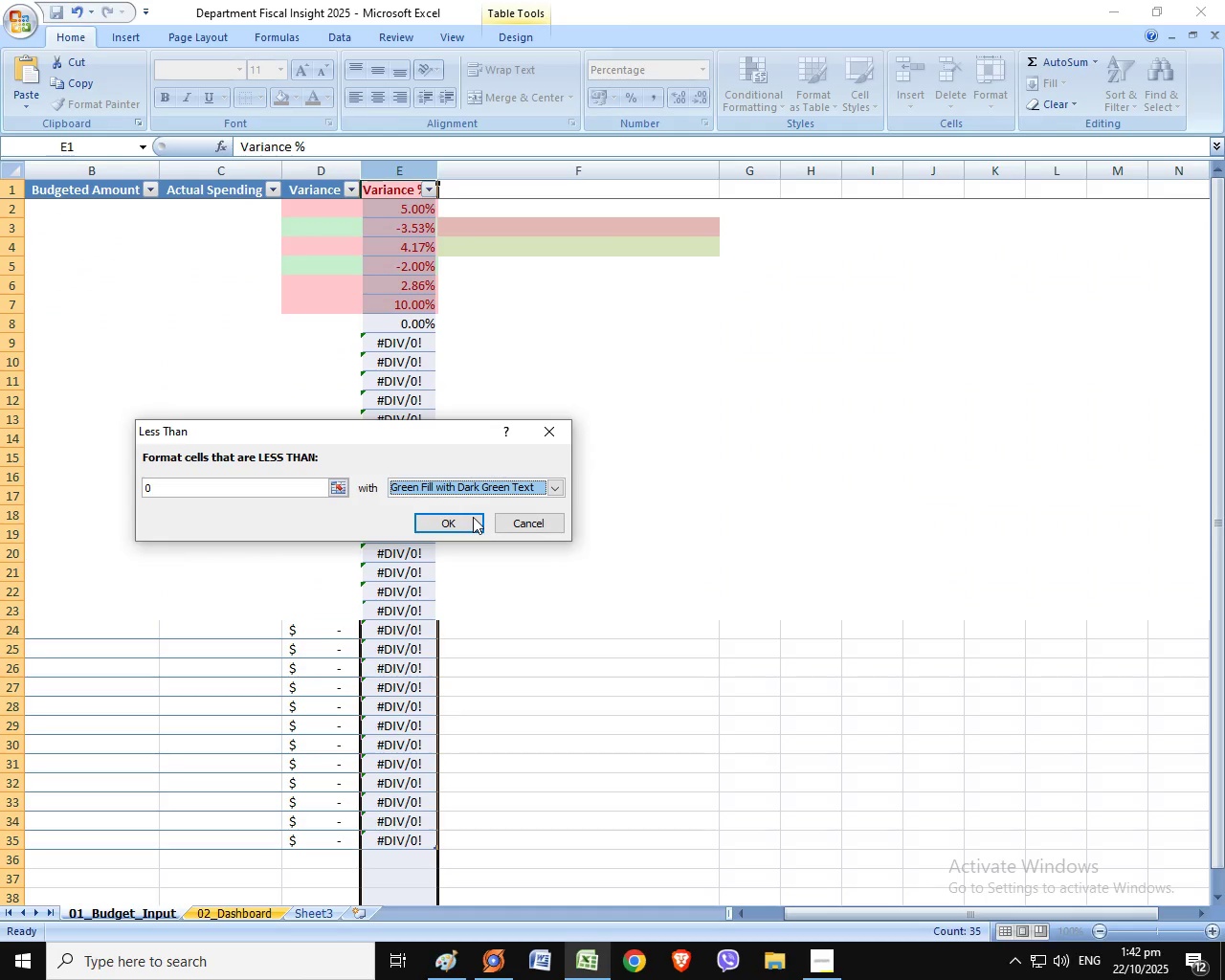 
left_click([464, 495])
 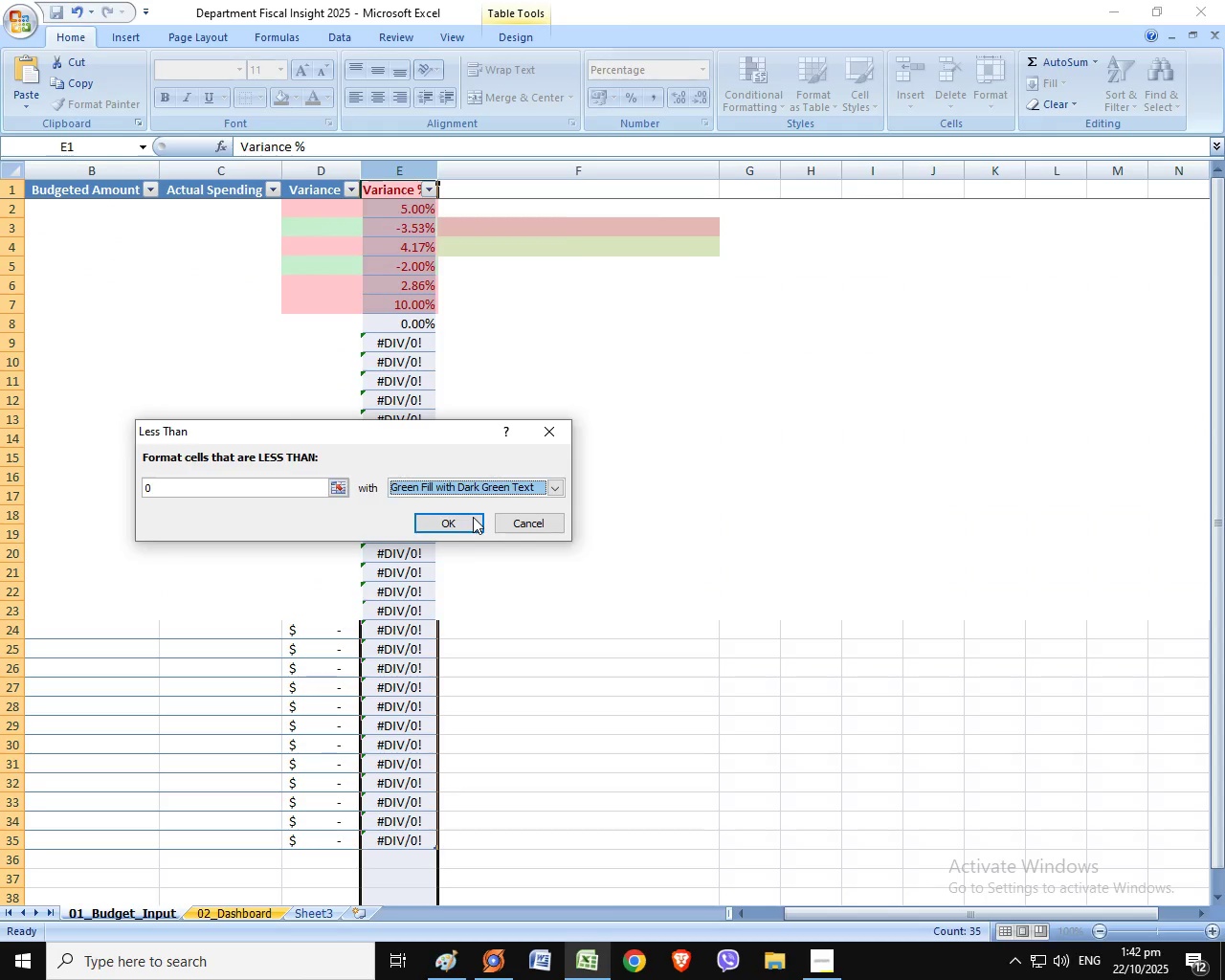 
double_click([468, 521])
 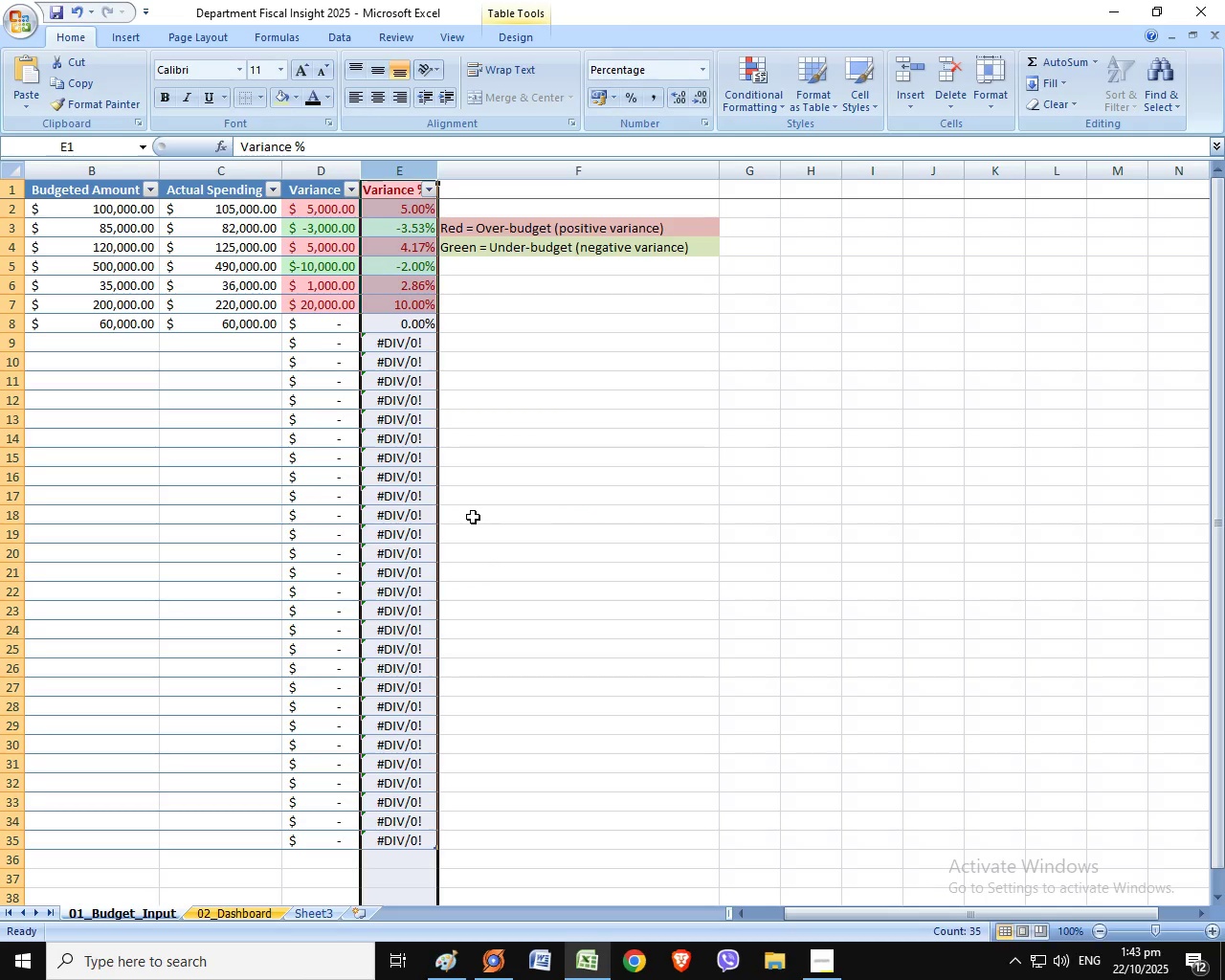 
wait(17.85)
 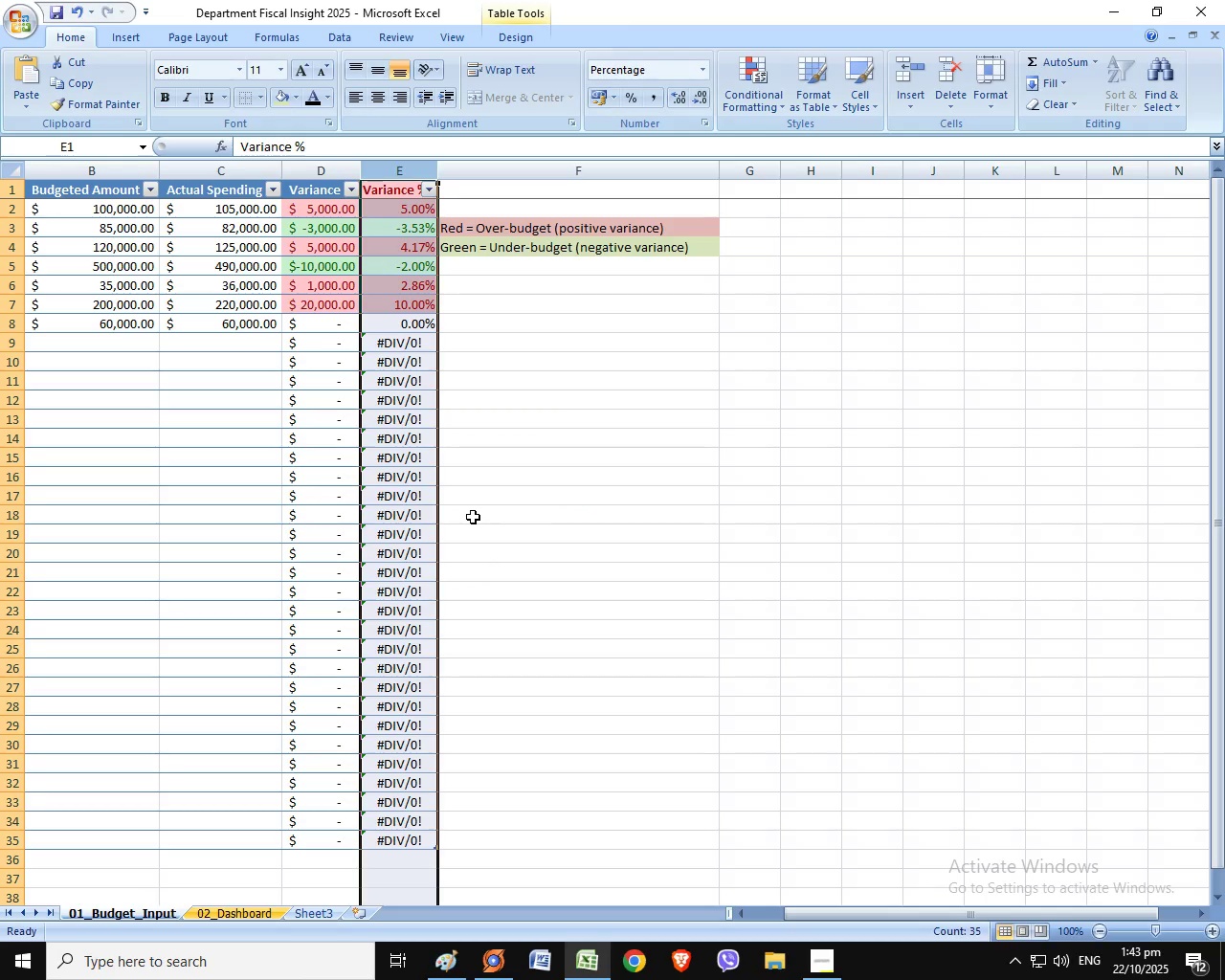 
left_click([1148, 1])
 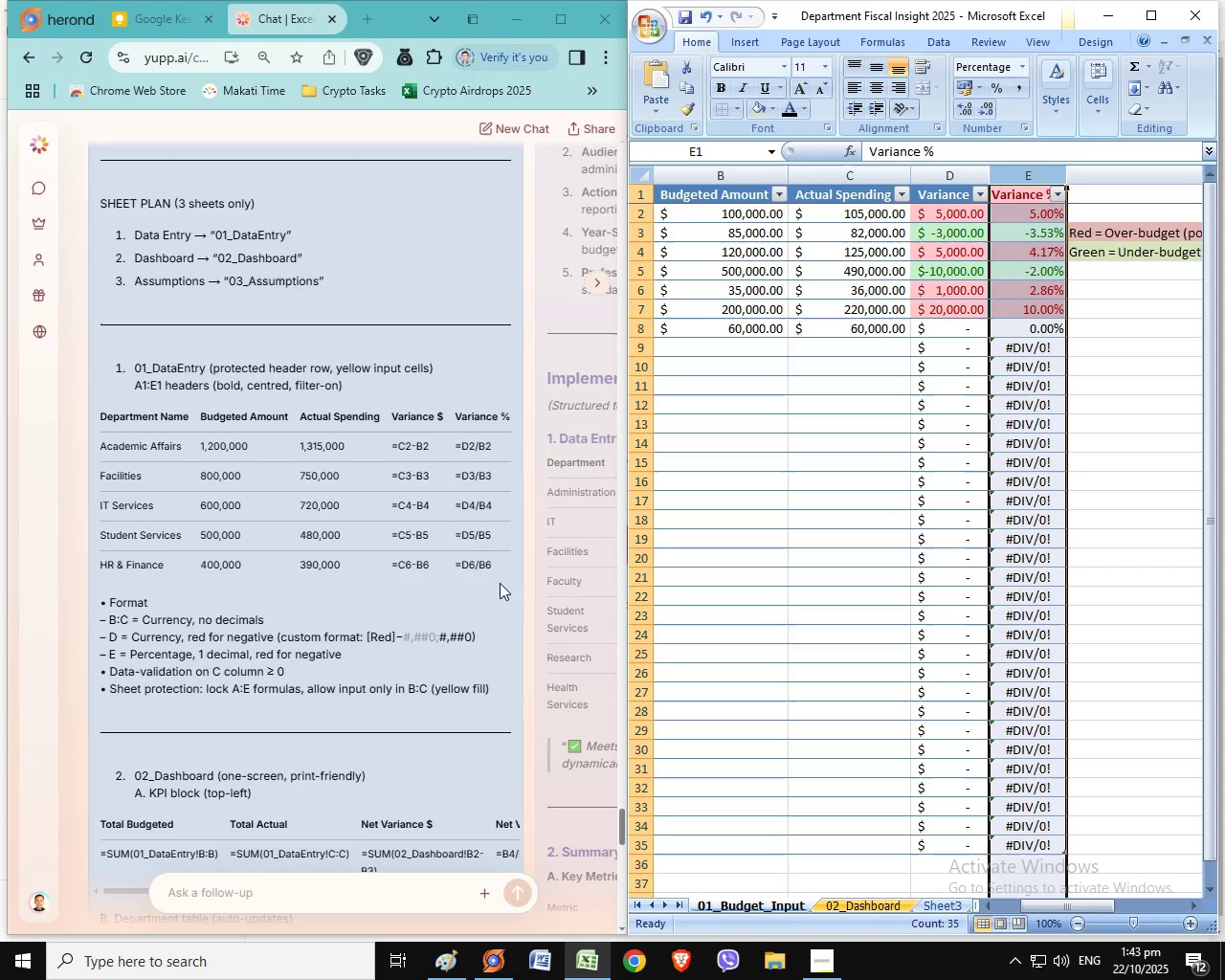 
wait(9.93)
 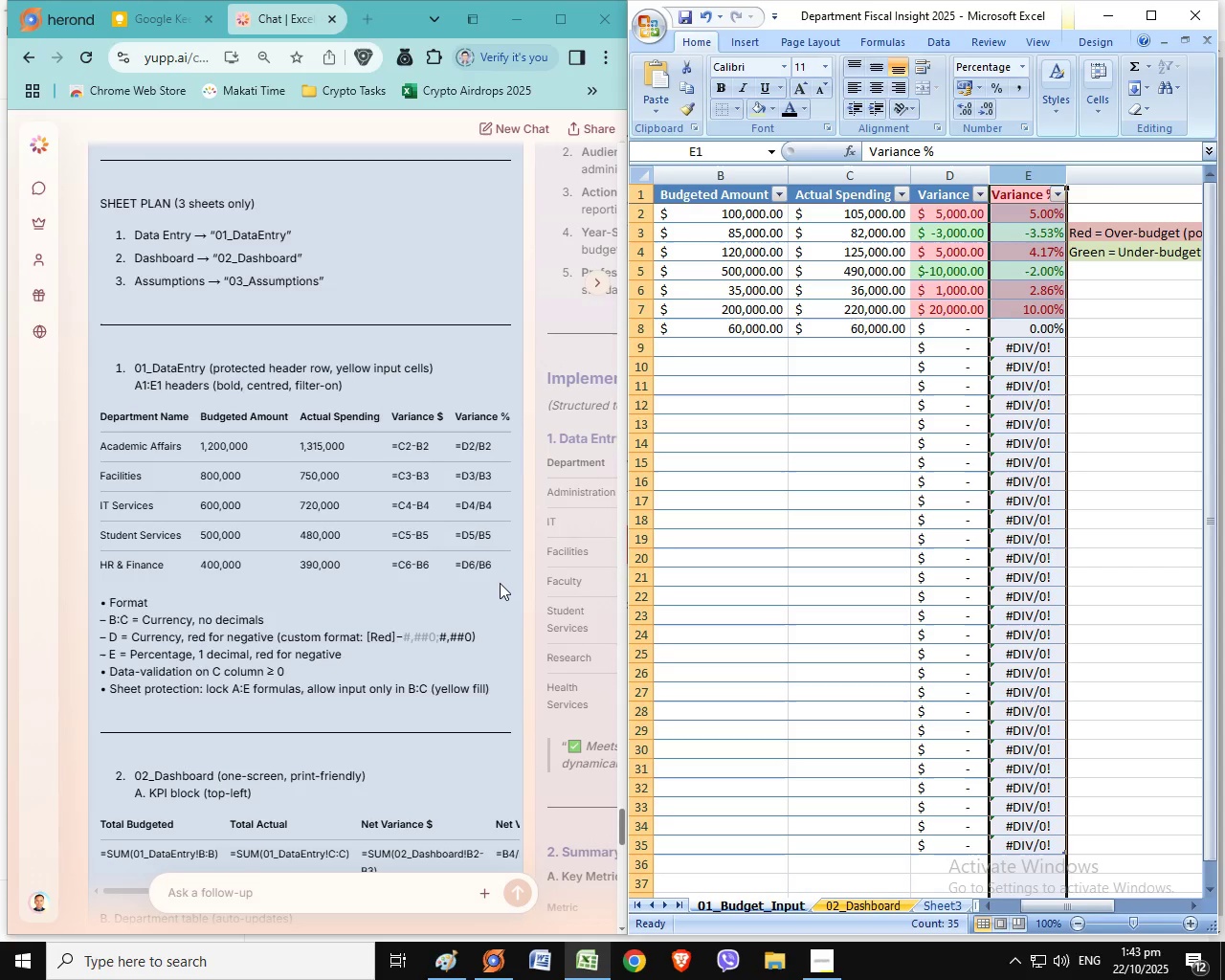 
left_click_drag(start_coordinate=[1054, 907], to_coordinate=[1021, 911])
 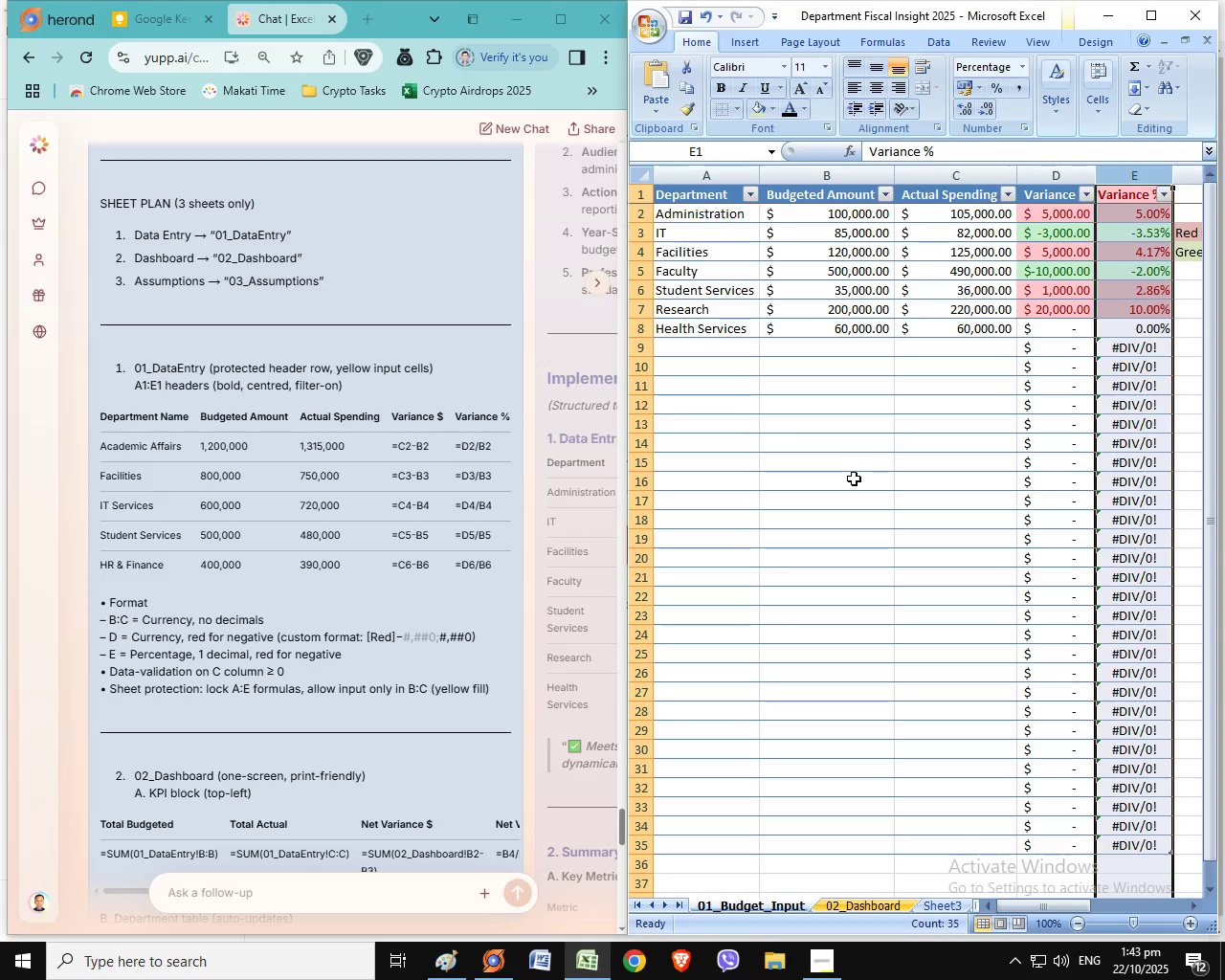 
scroll: coordinate [855, 487], scroll_direction: up, amount: 2.0
 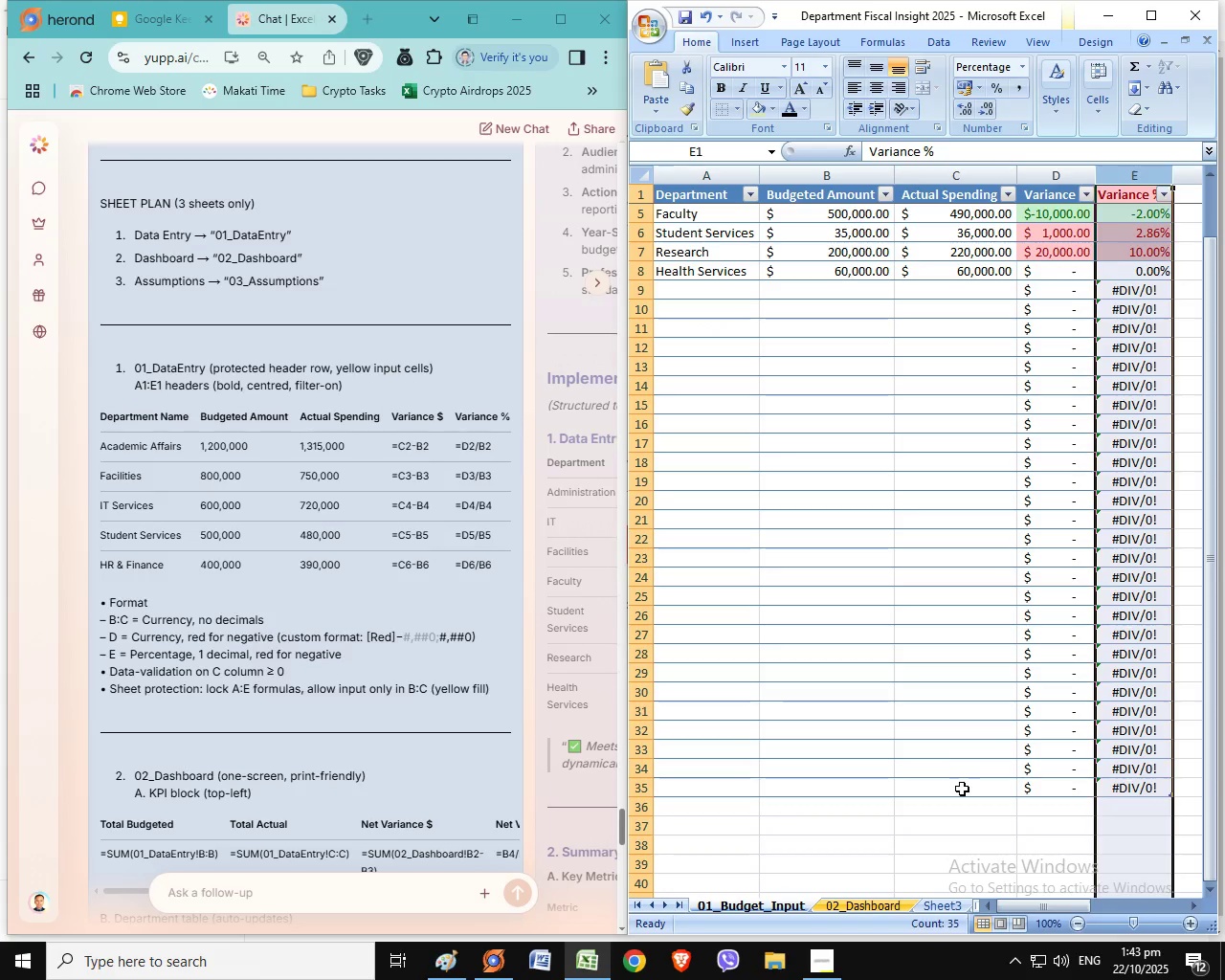 
left_click_drag(start_coordinate=[962, 789], to_coordinate=[858, 354])
 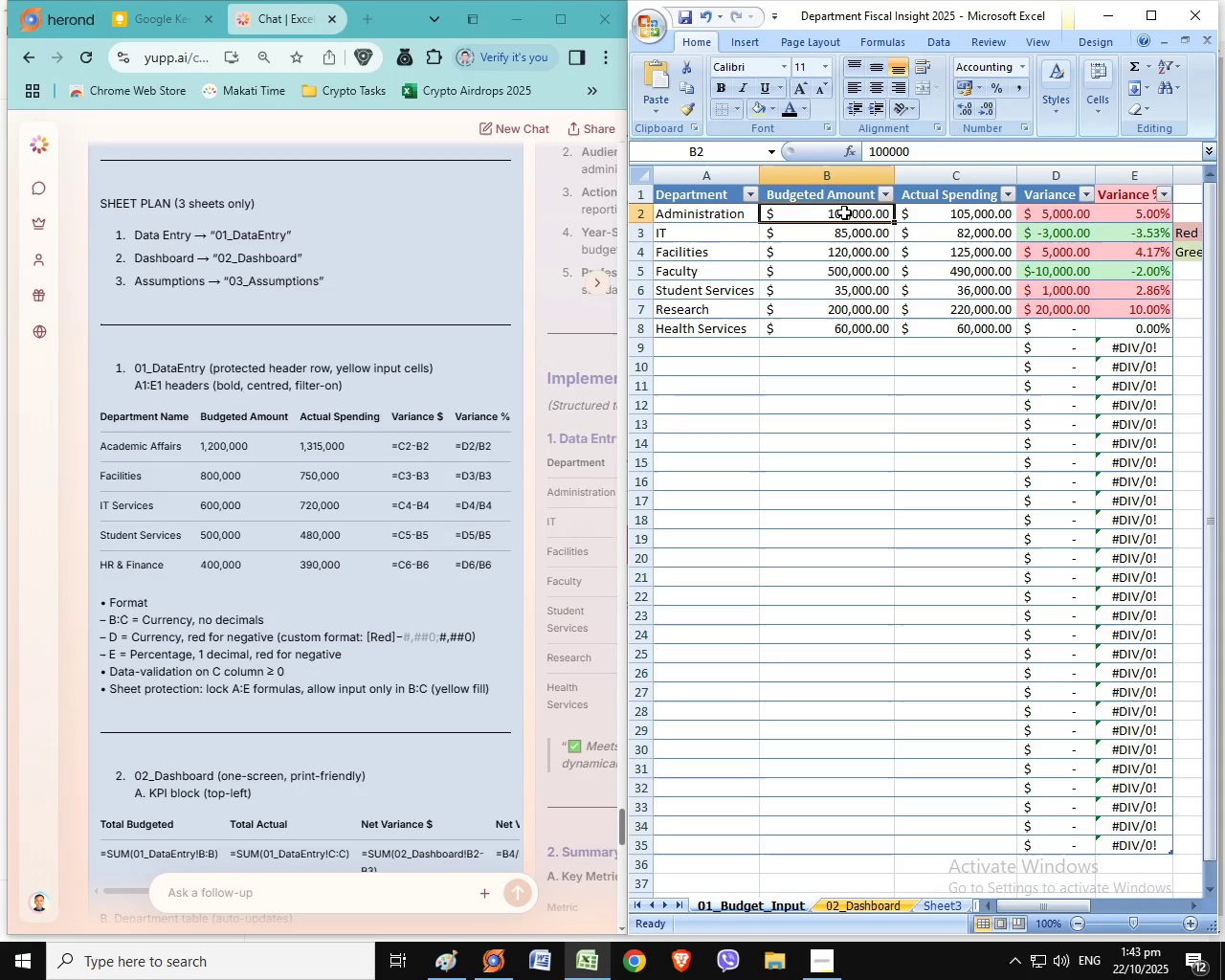 
left_click_drag(start_coordinate=[844, 212], to_coordinate=[975, 835])
 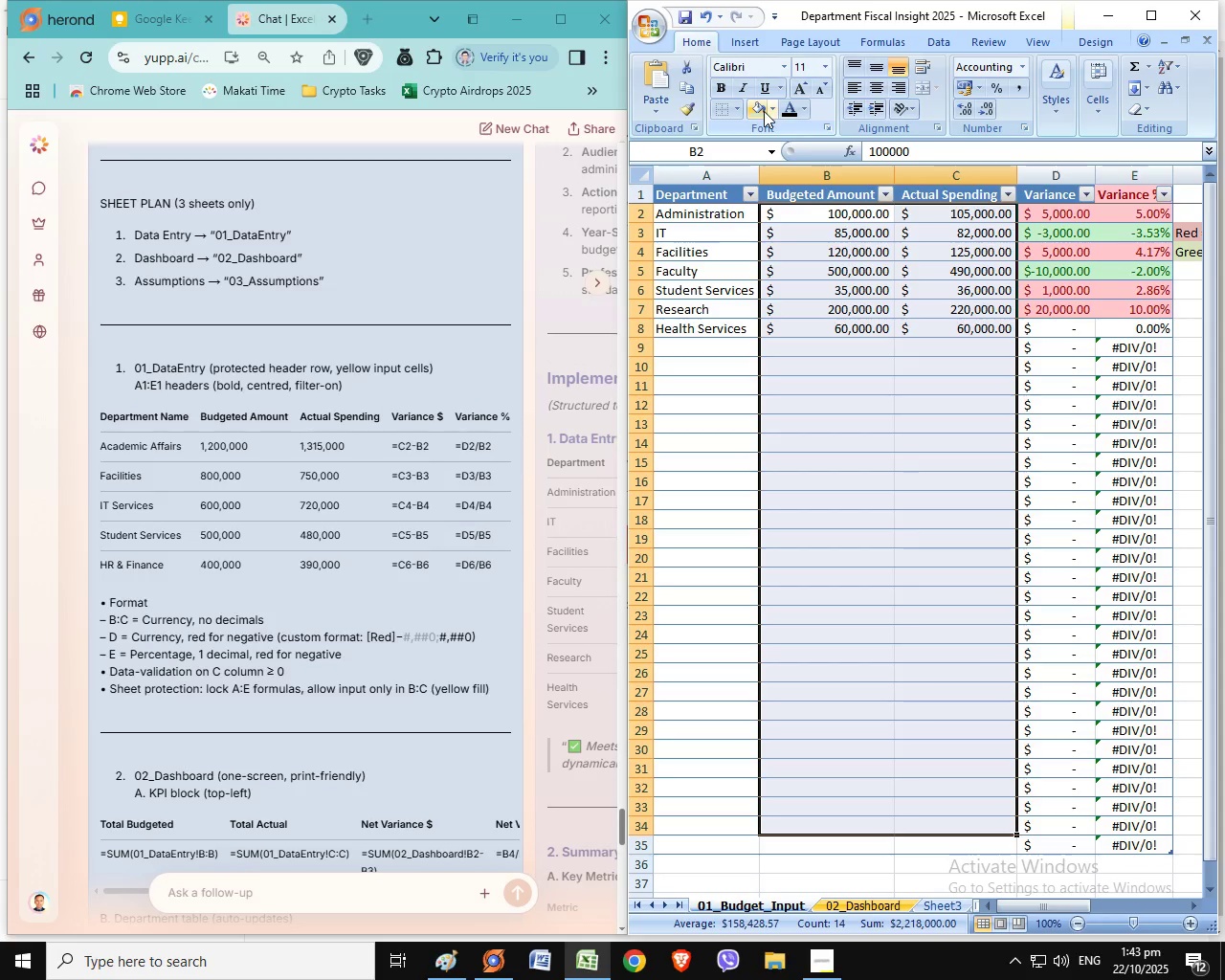 
mouse_move([774, 142])
 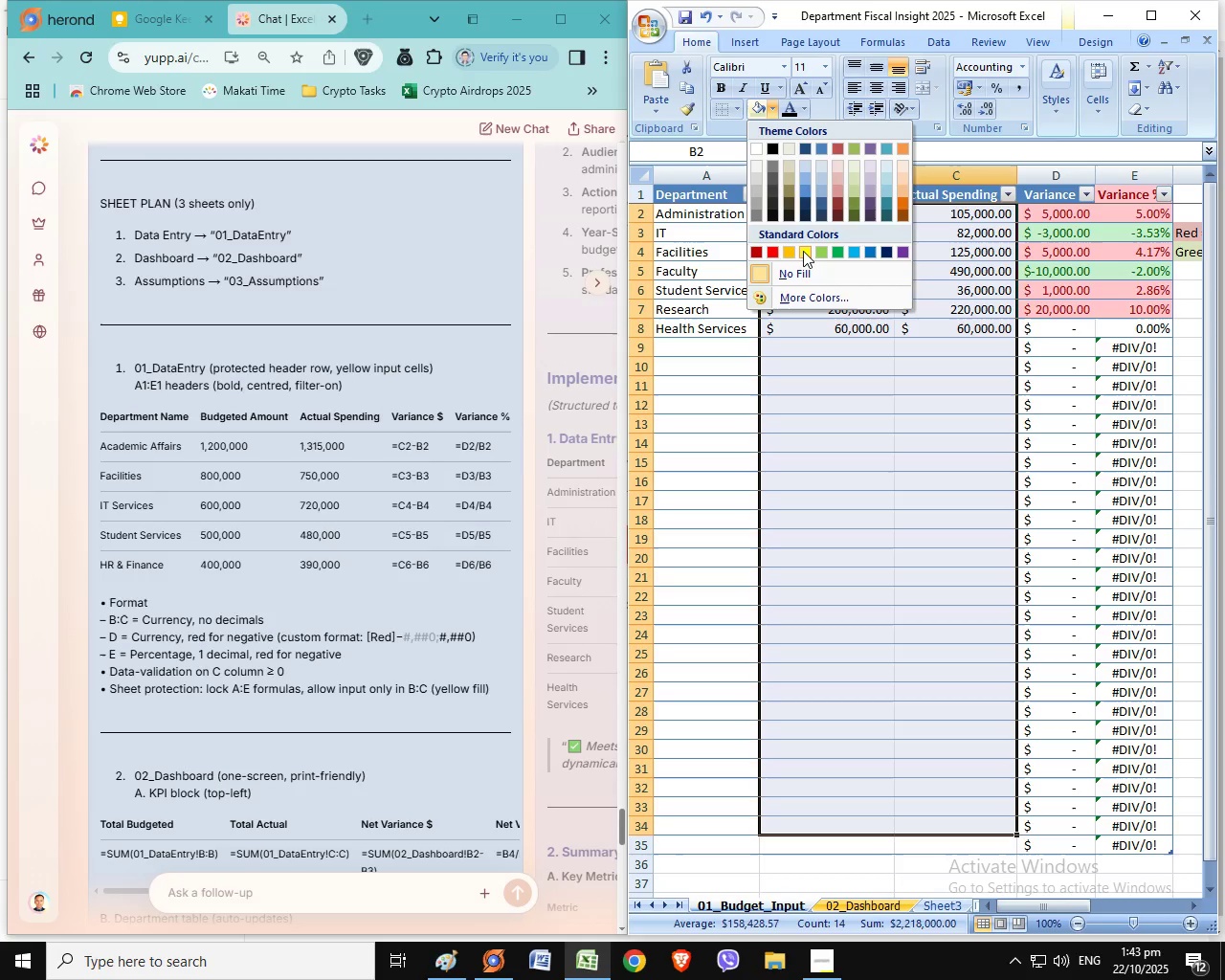 
mouse_move([825, 253])
 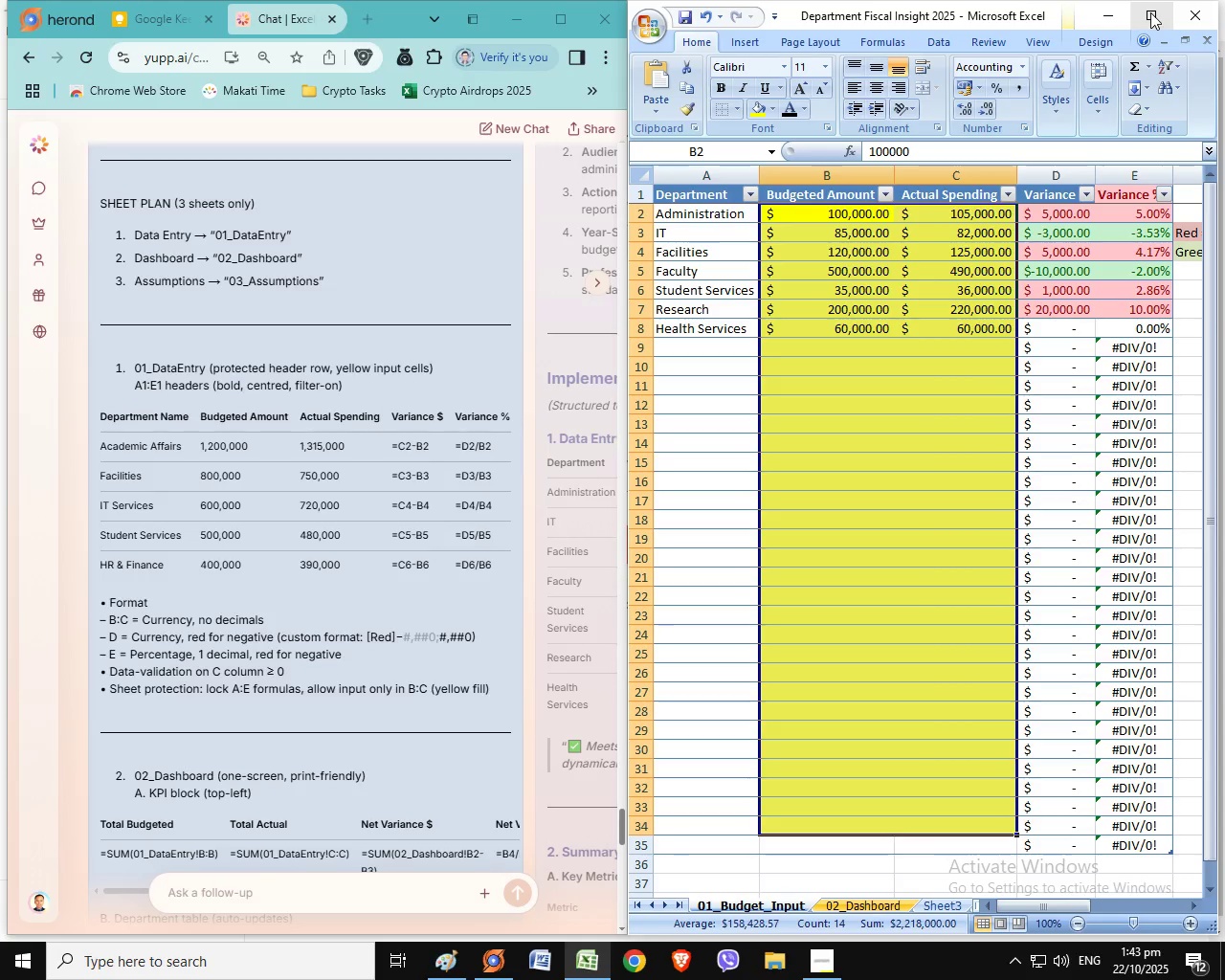 
left_click([803, 251])
 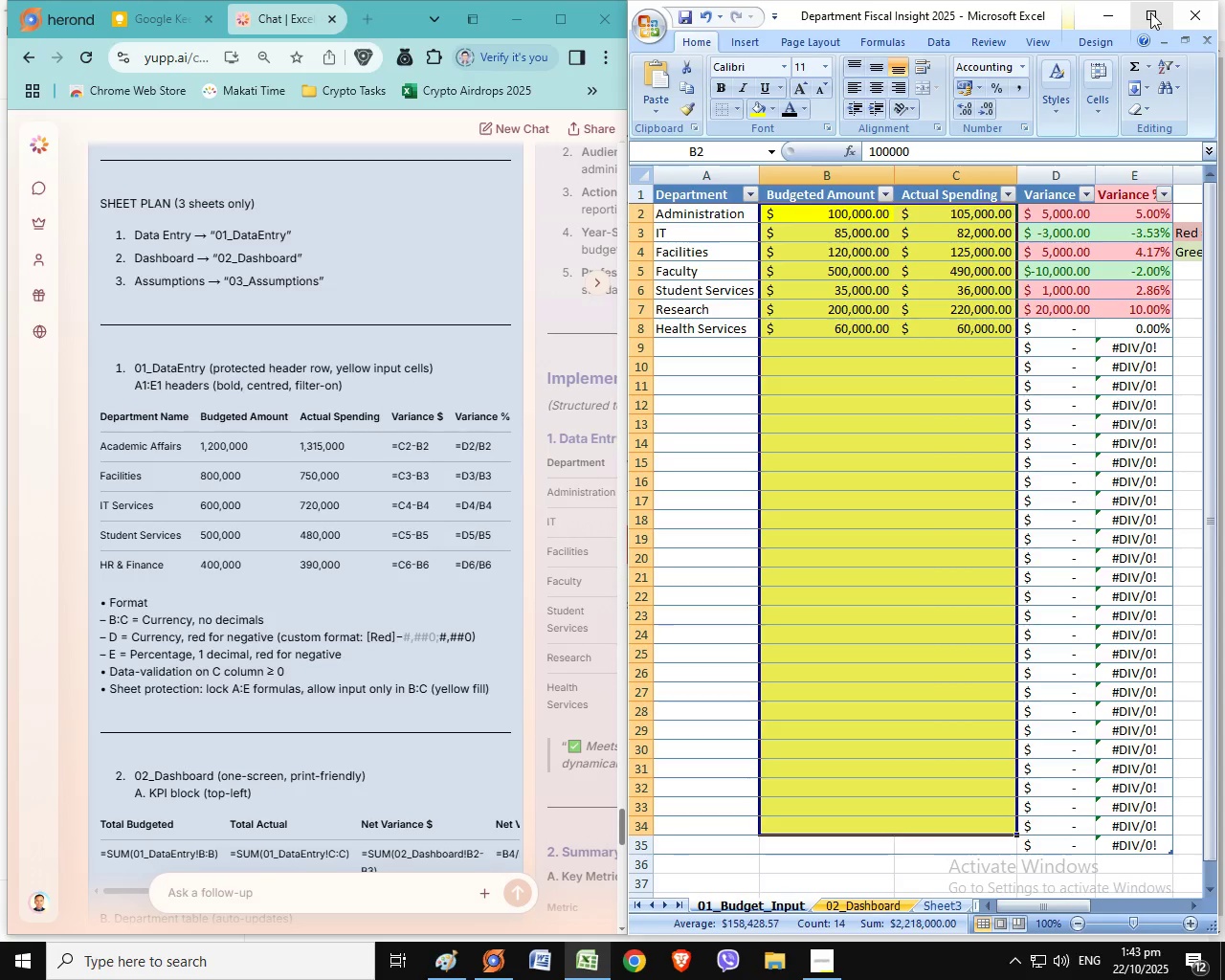 
left_click([1150, 12])
 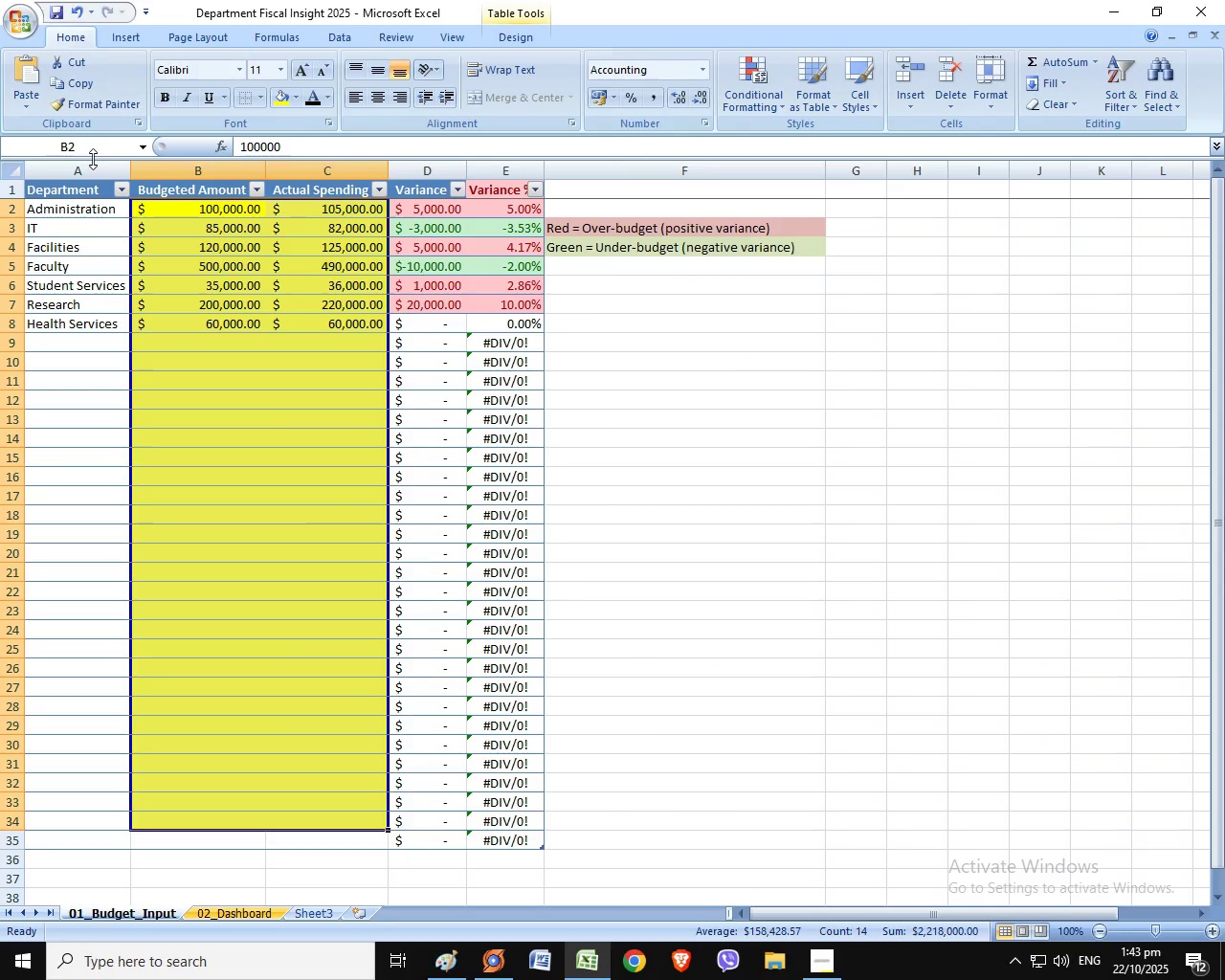 
left_click([93, 159])
 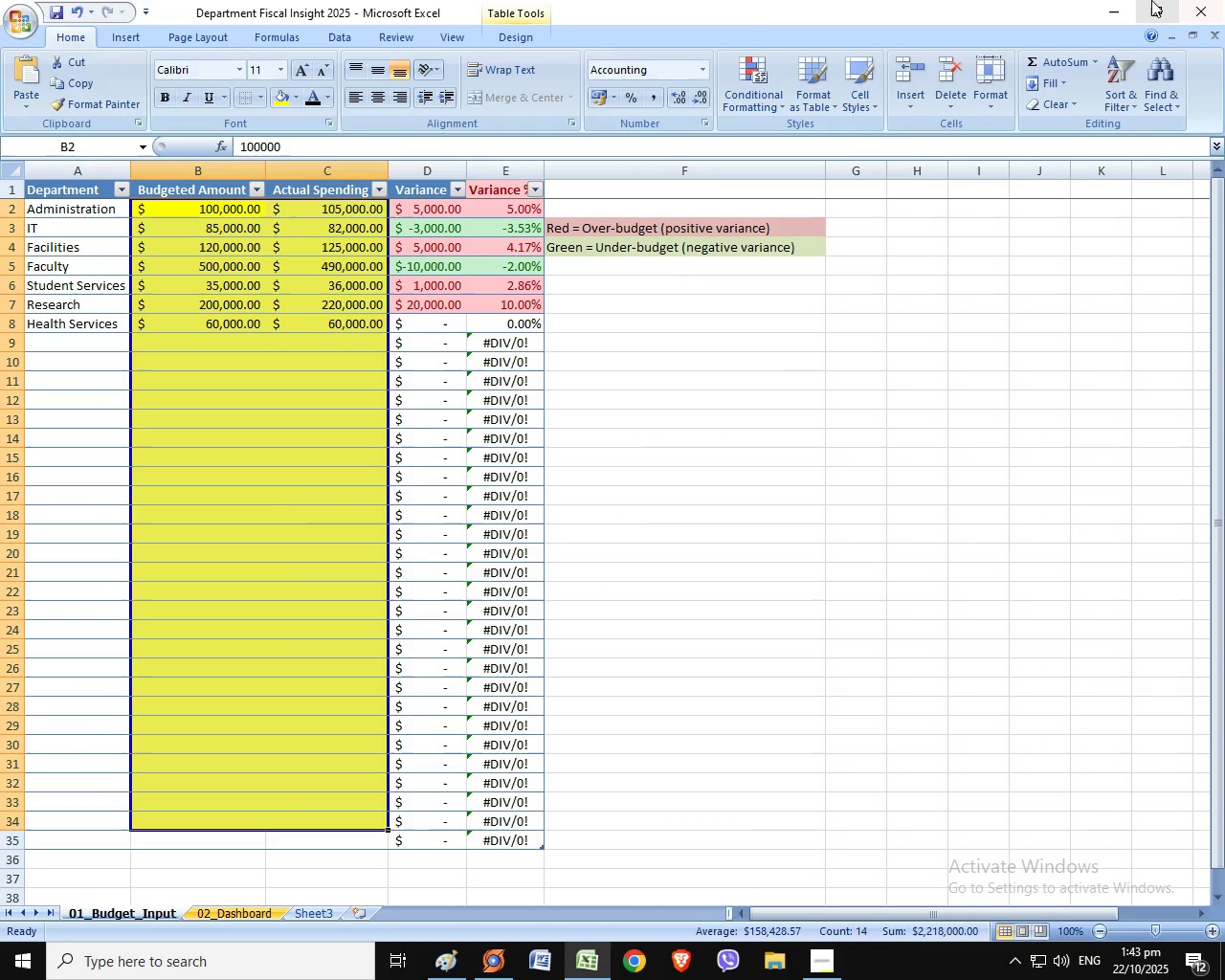 
mouse_move([1133, 16])
 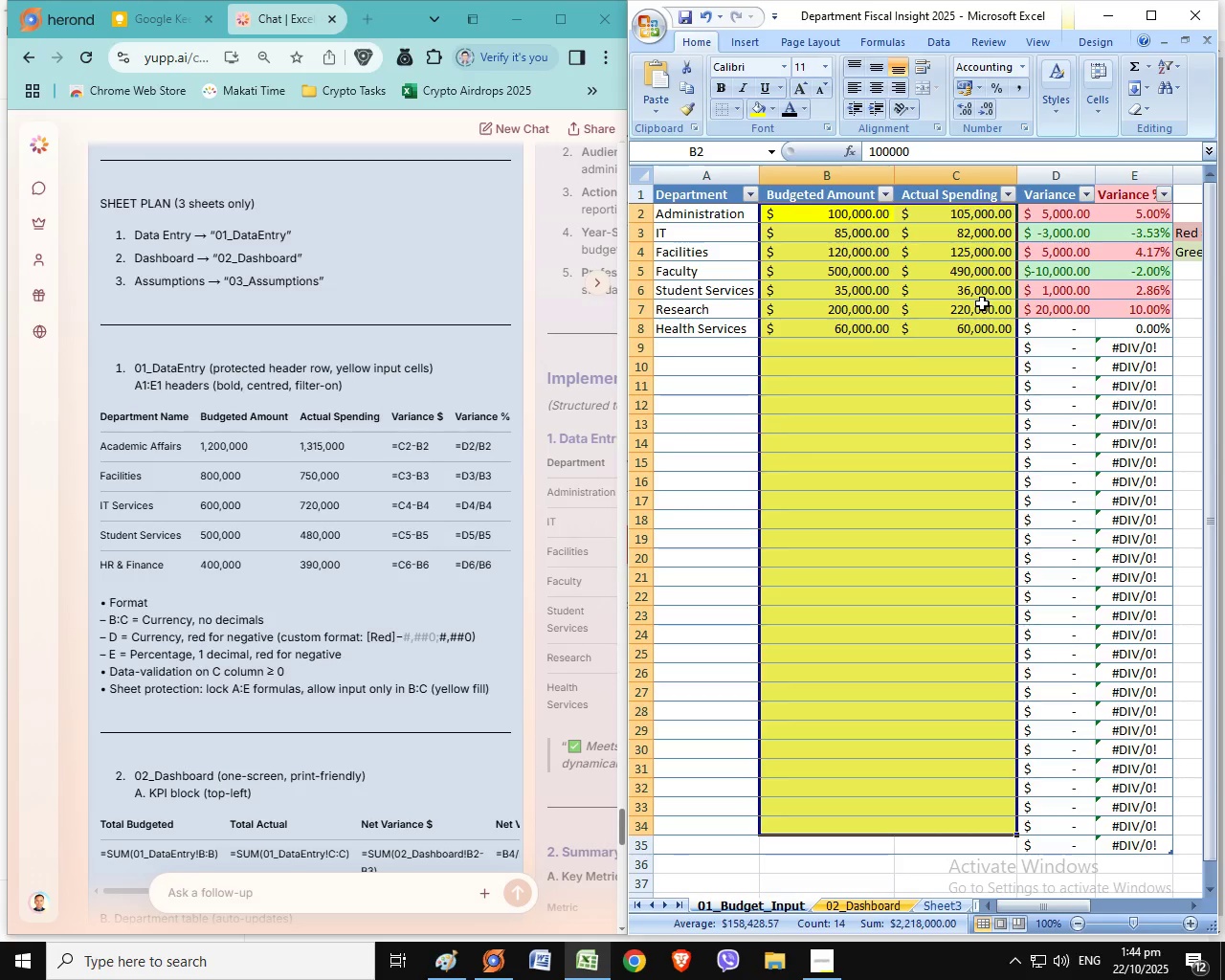 
wait(9.28)
 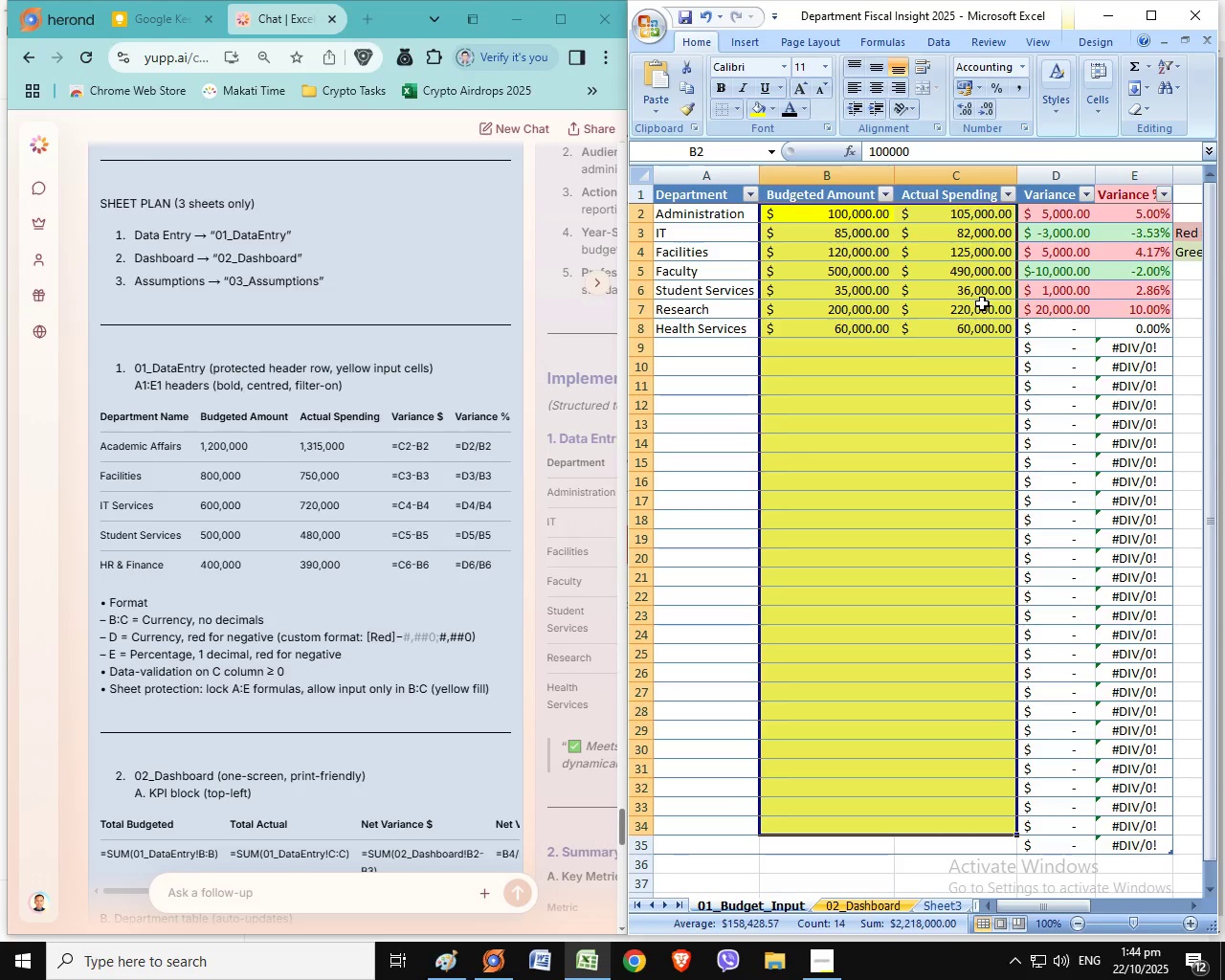 
left_click([1163, 24])
 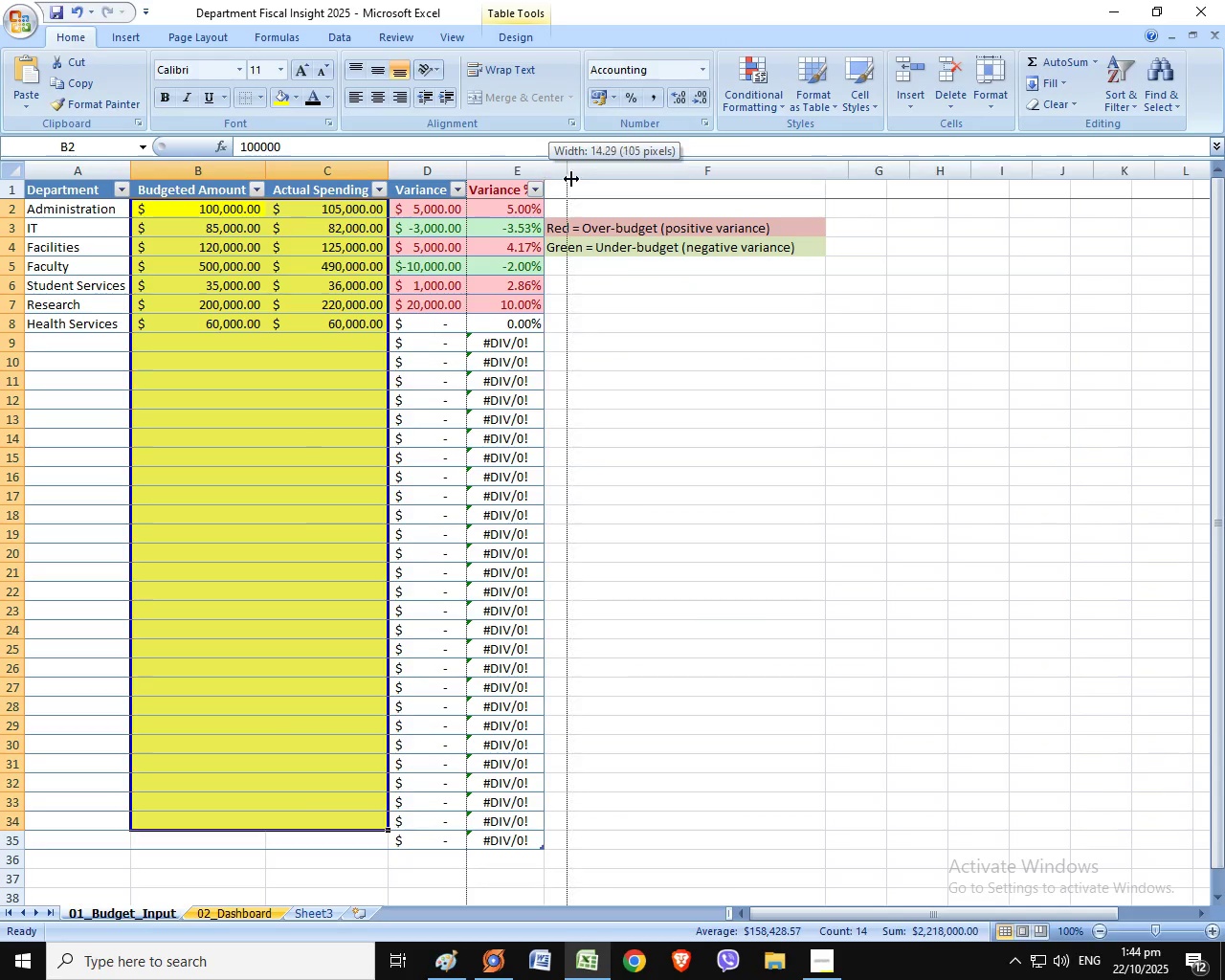 
left_click_drag(start_coordinate=[548, 174], to_coordinate=[572, 181])
 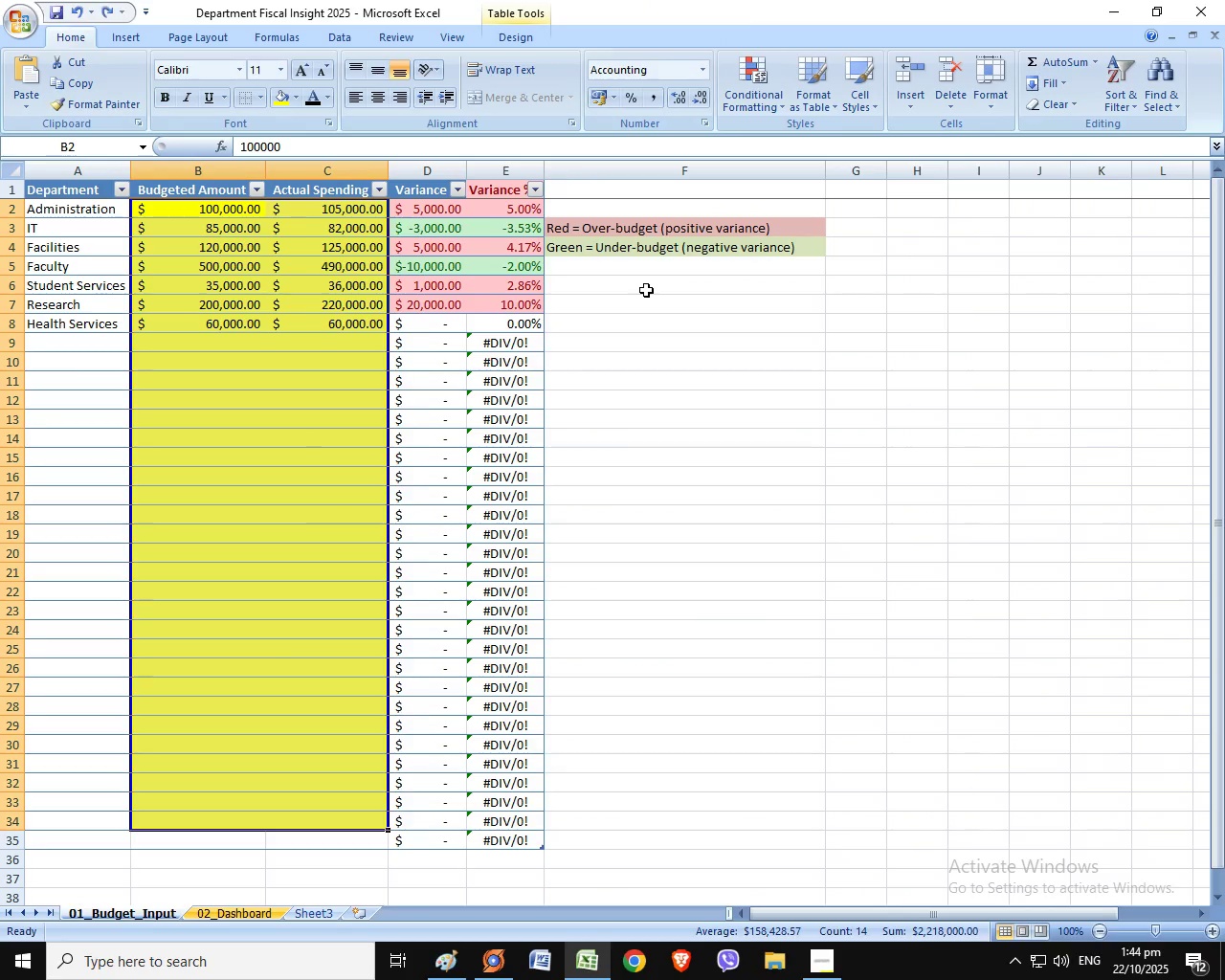 
key(Control+Z)
 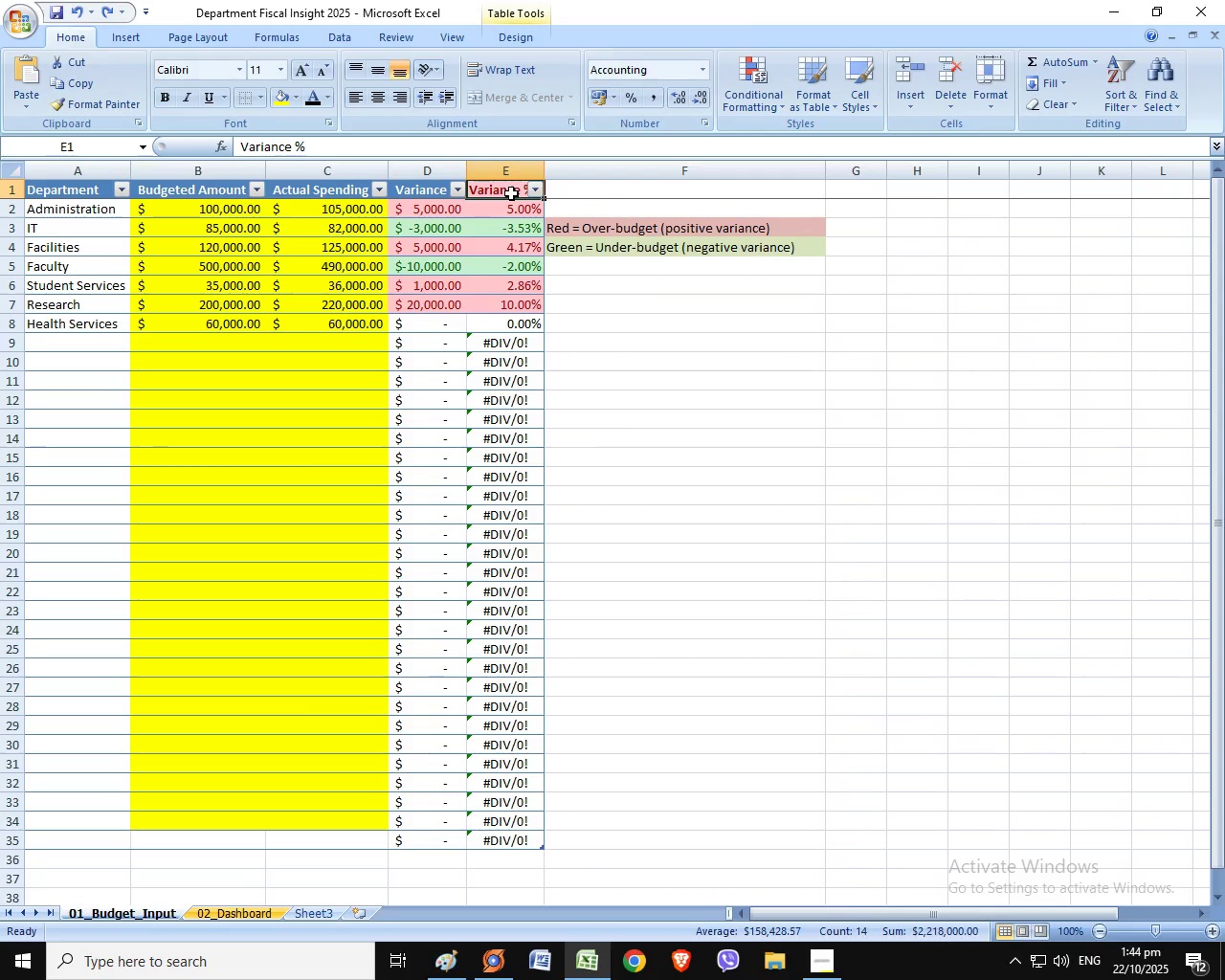 
left_click([511, 193])
 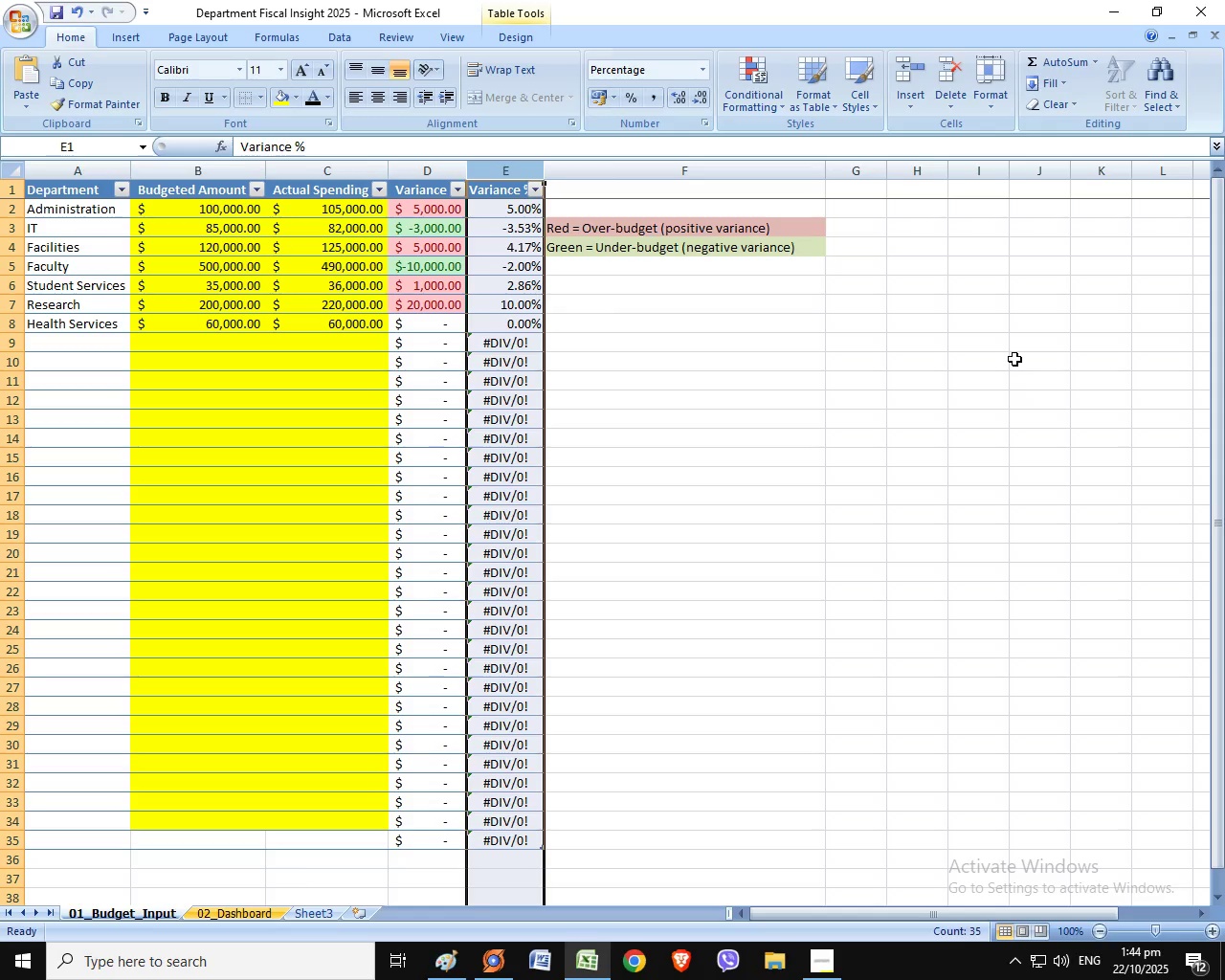 
wait(20.27)
 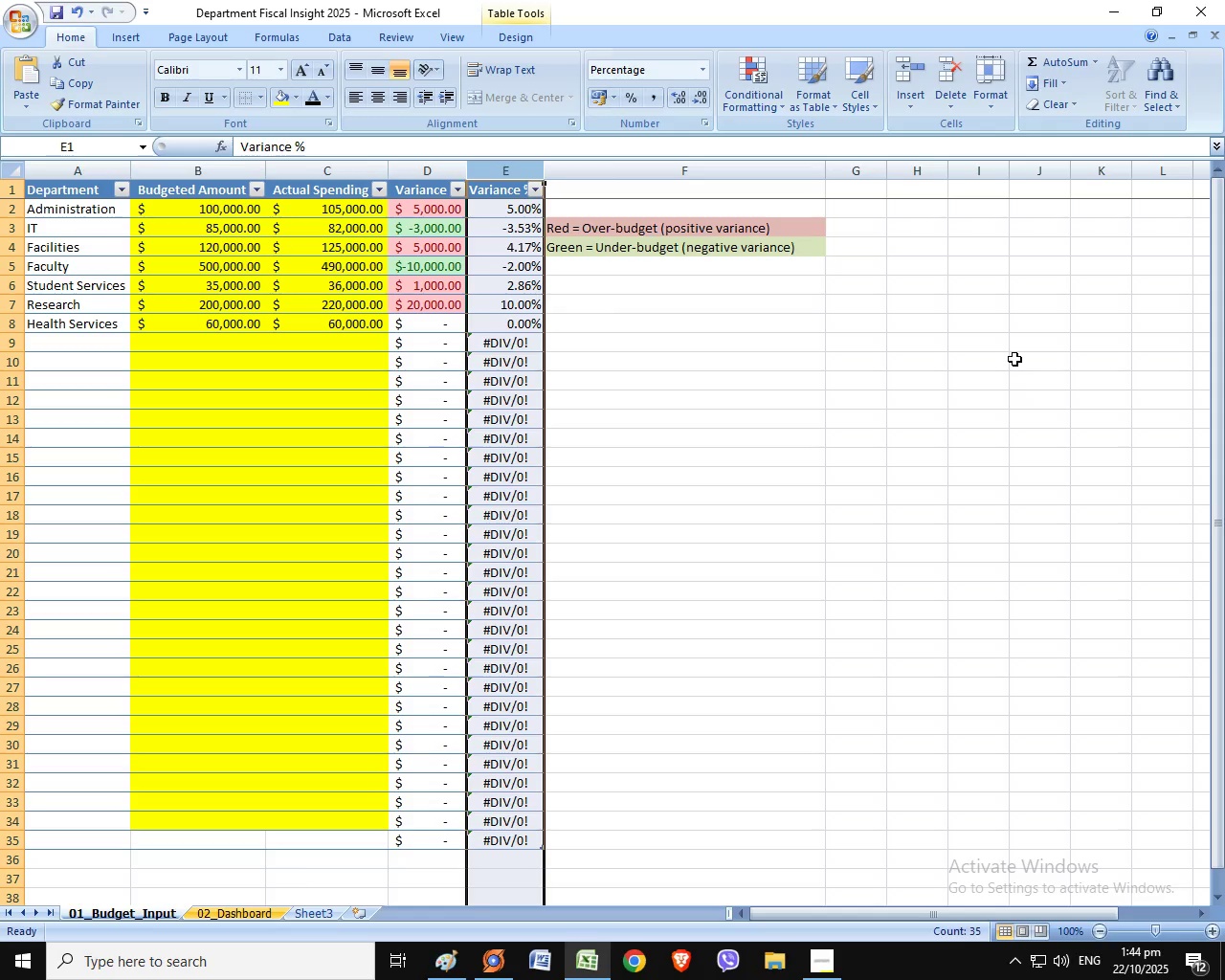 
left_click_drag(start_coordinate=[498, 204], to_coordinate=[514, 844])
 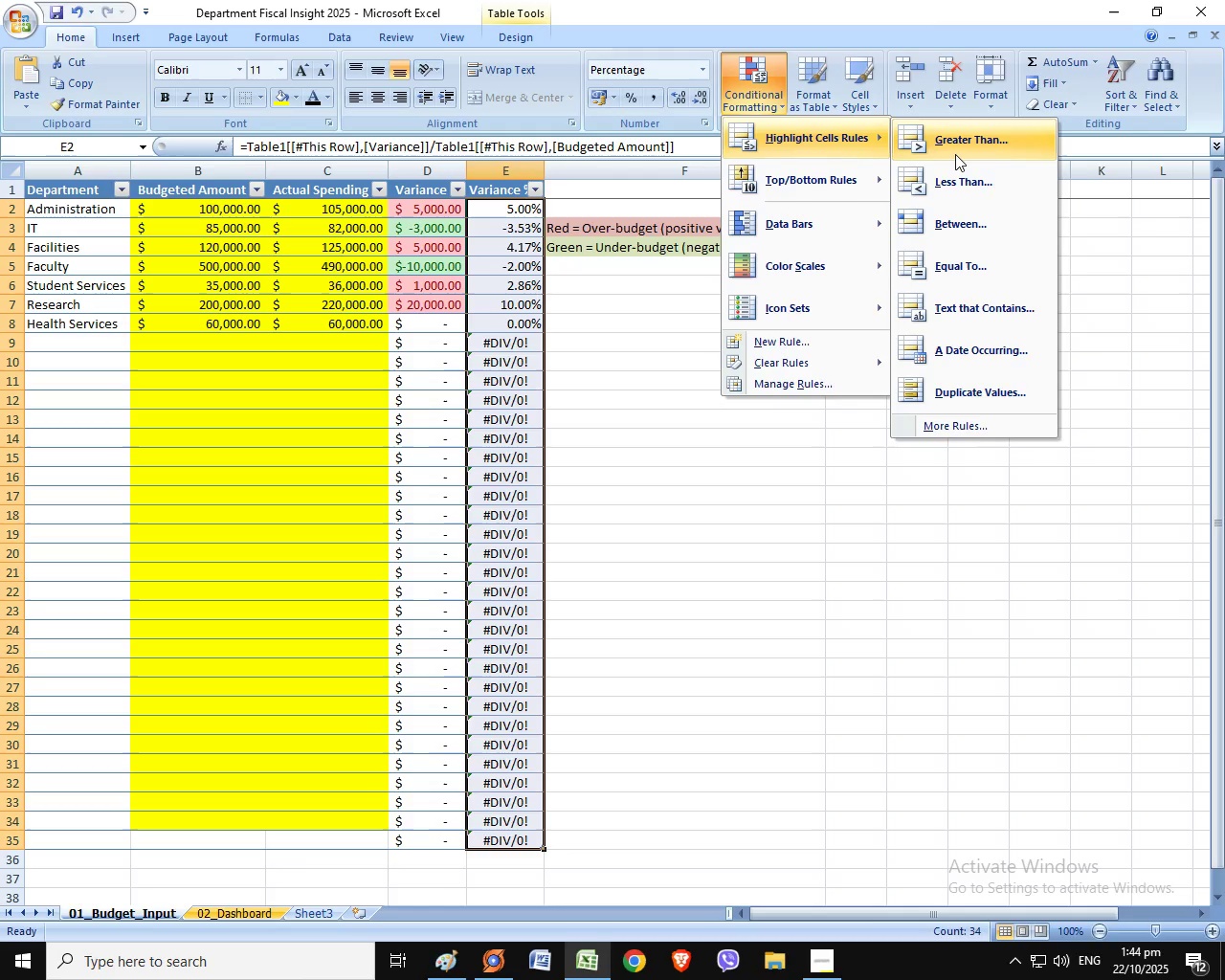 
left_click([955, 154])
 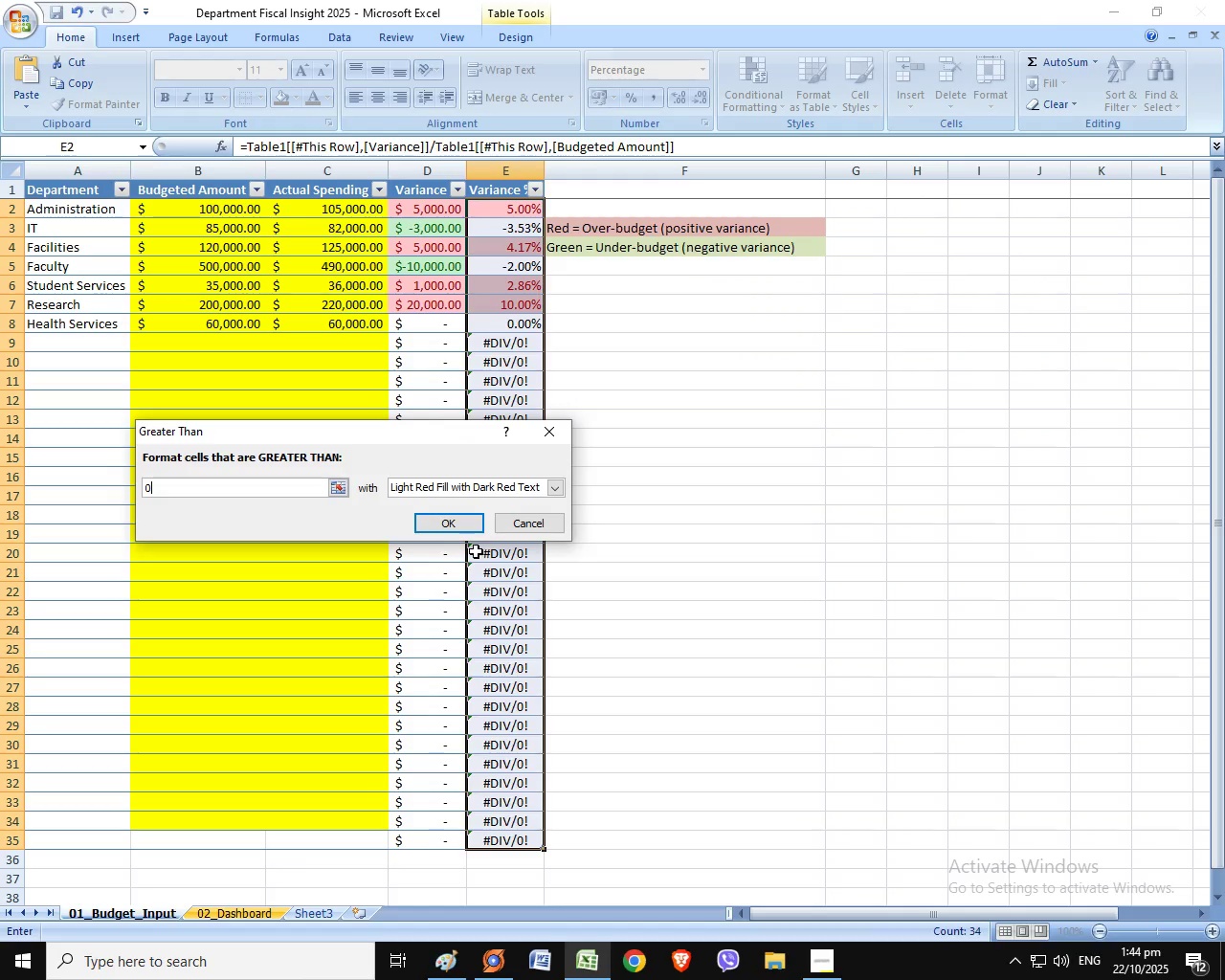 
key(Numpad0)
 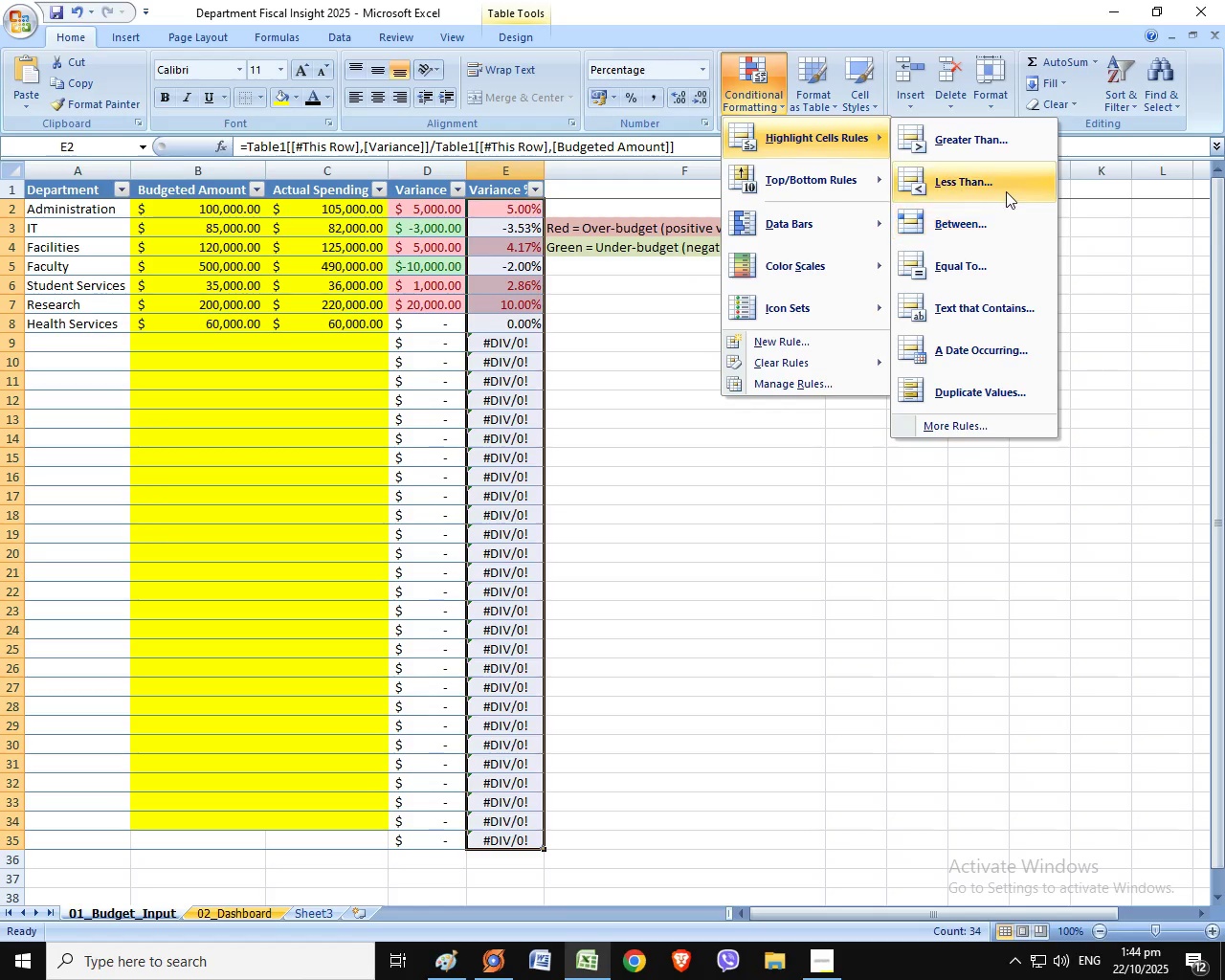 
left_click([1004, 189])
 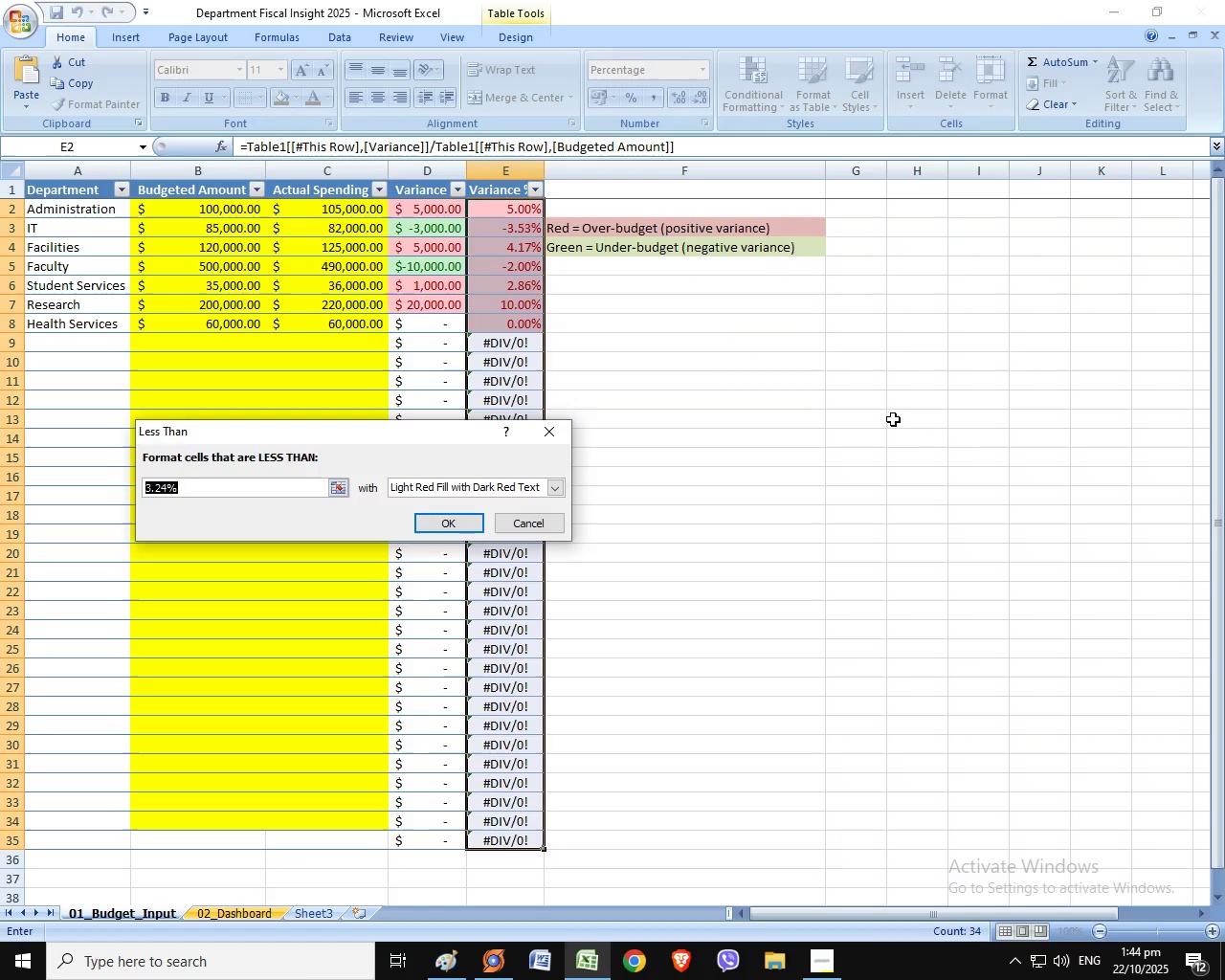 
key(Numpad0)
 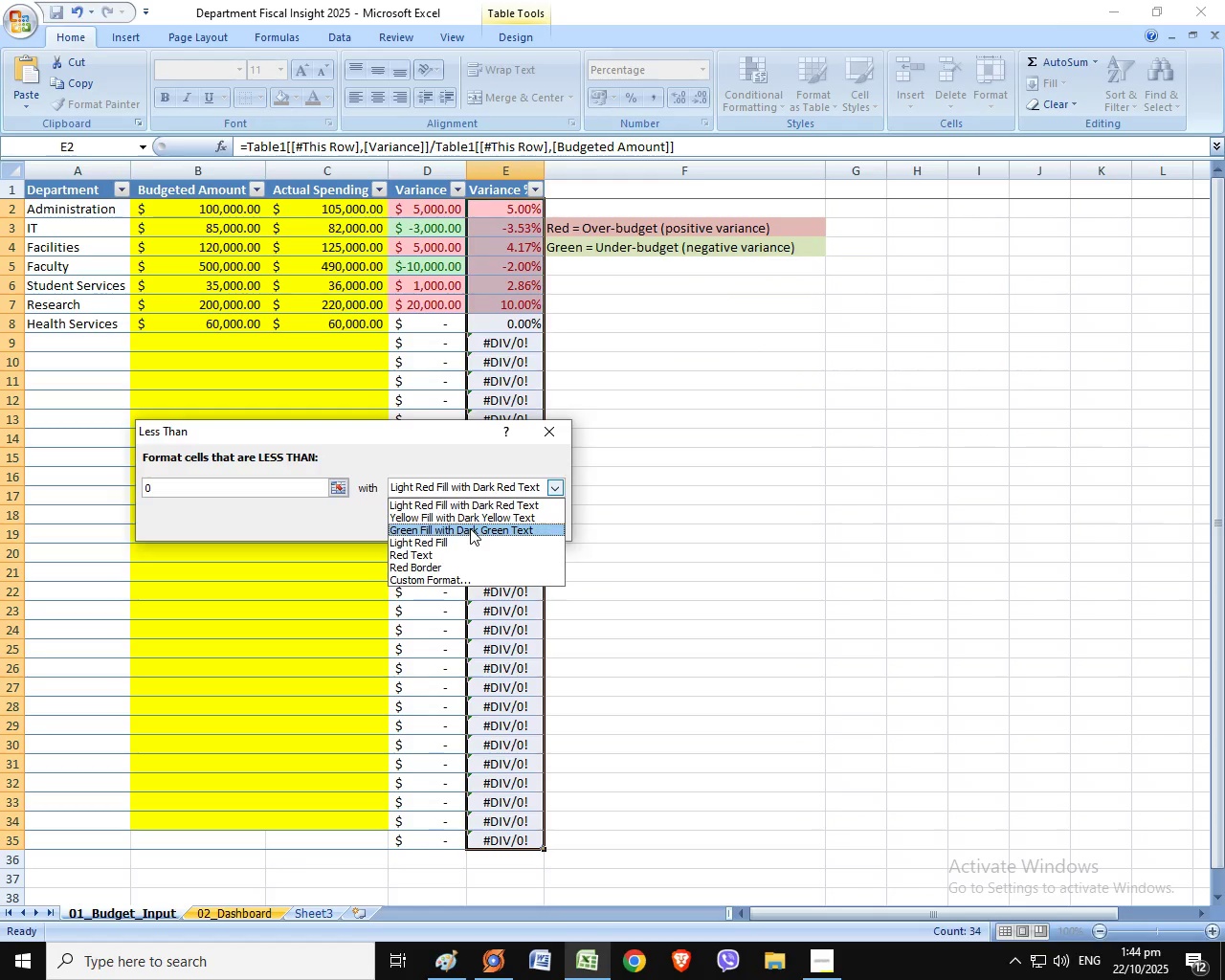 
left_click([470, 528])
 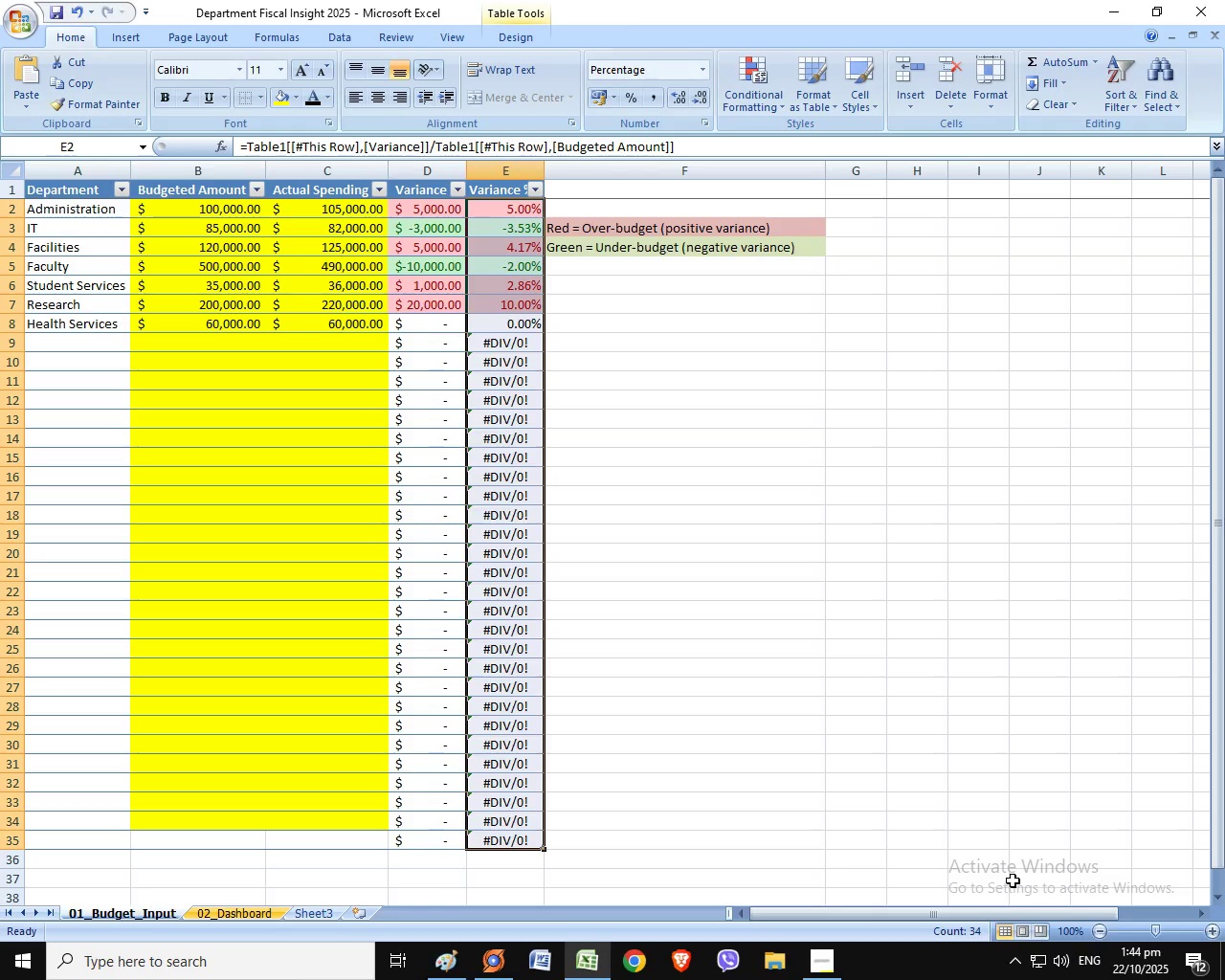 
left_click([468, 520])
 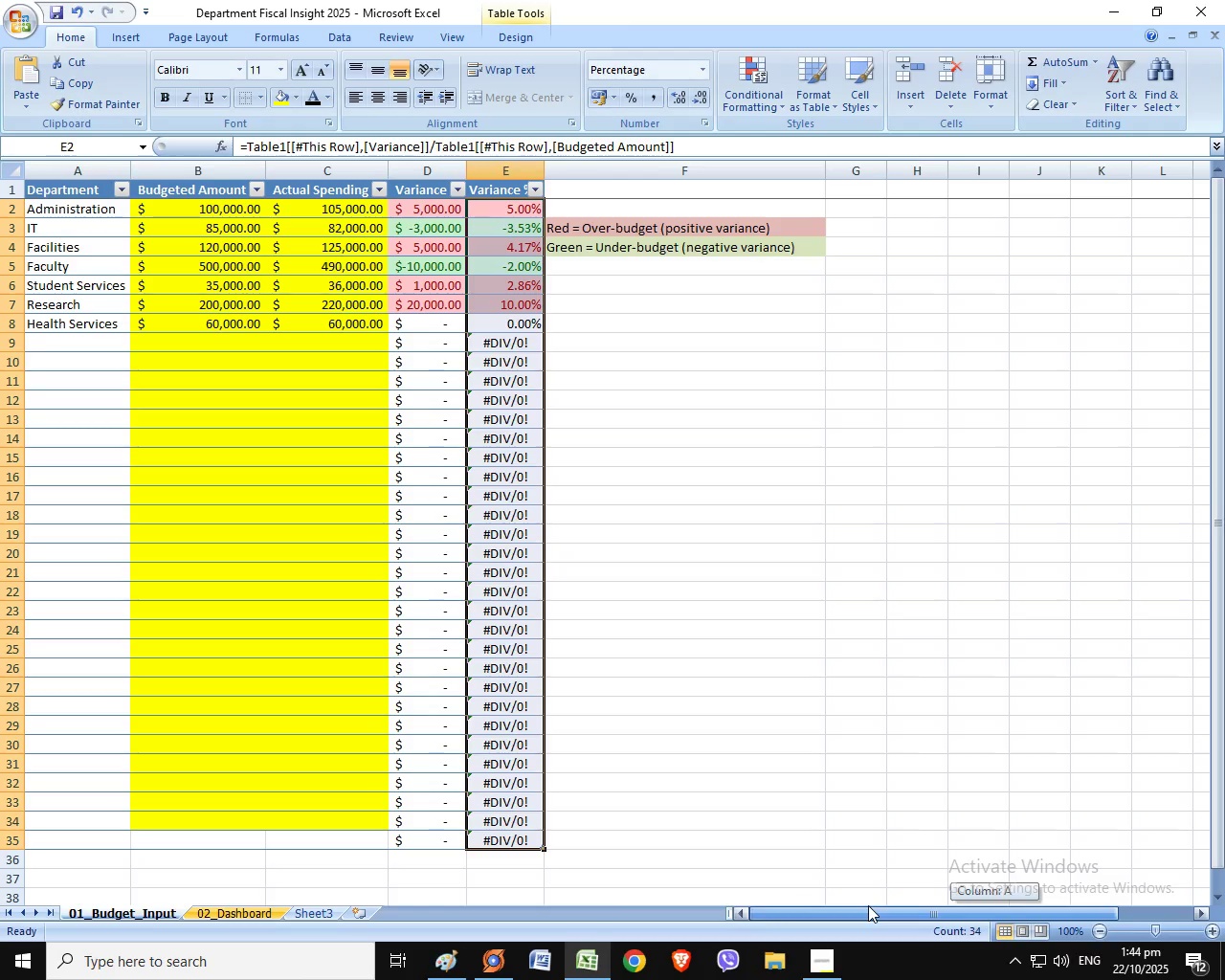 
left_click_drag(start_coordinate=[994, 913], to_coordinate=[868, 905])
 